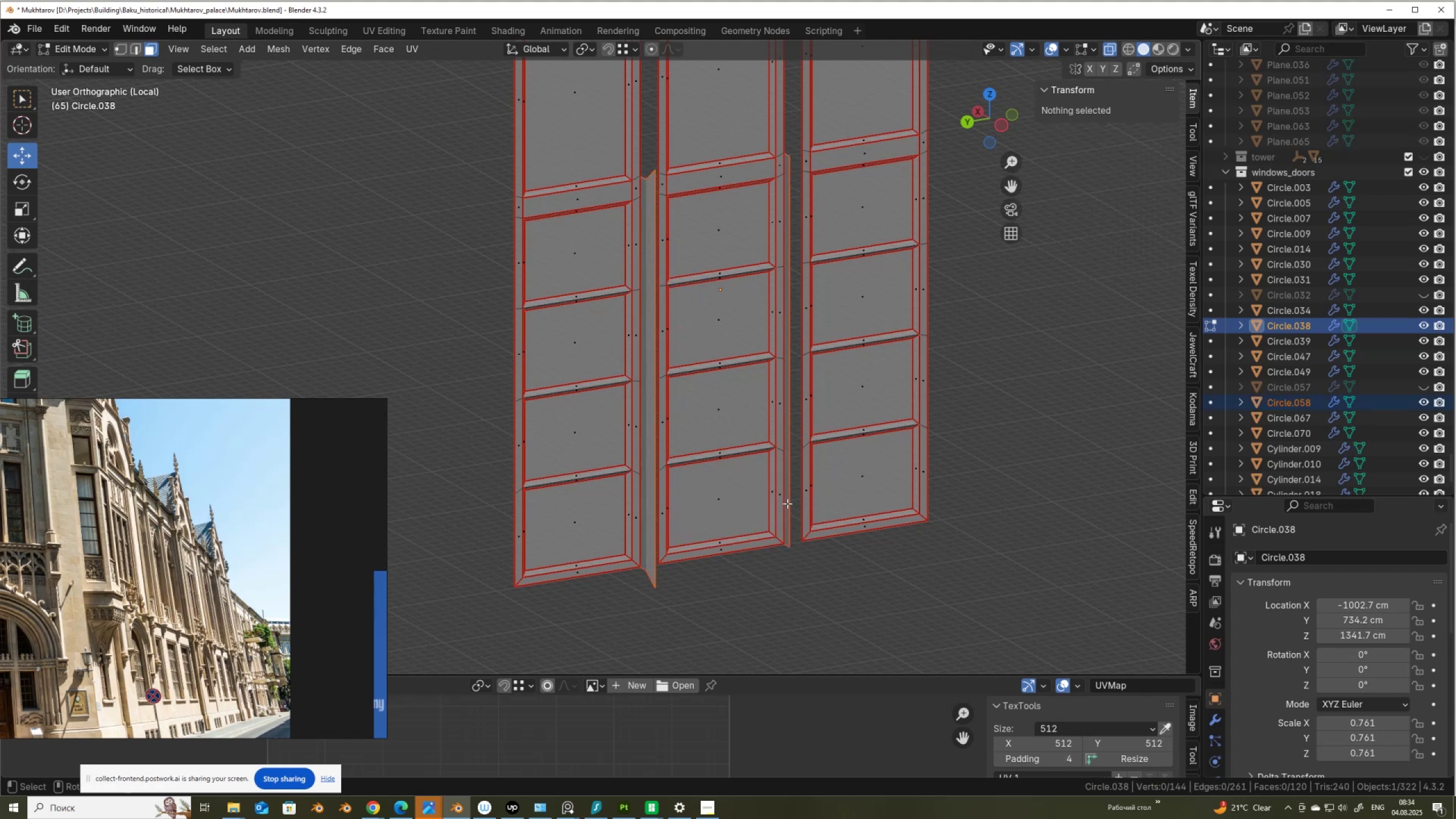 
scroll: coordinate [787, 503], scroll_direction: down, amount: 3.0
 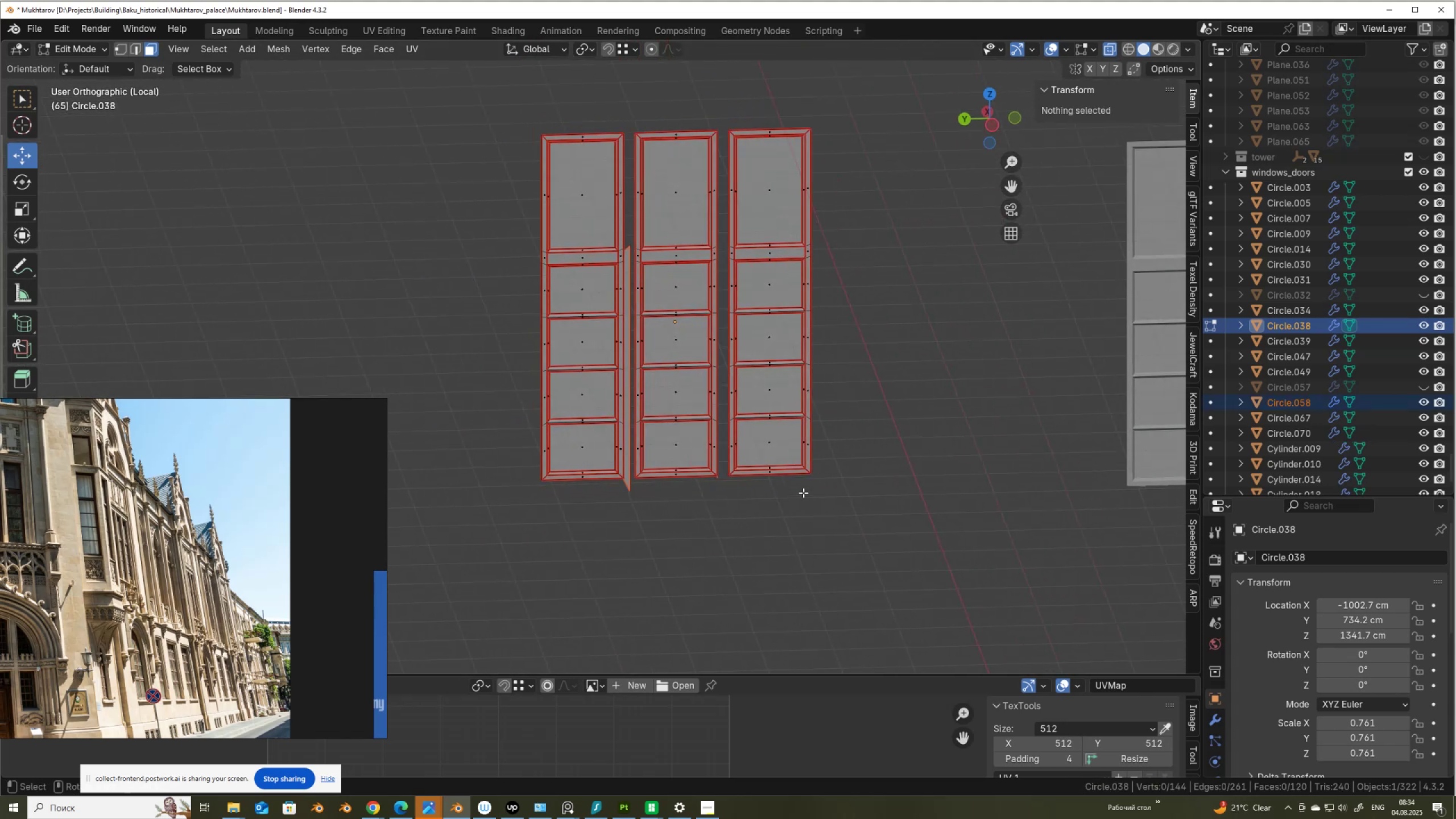 
left_click_drag(start_coordinate=[878, 538], to_coordinate=[630, 115])
 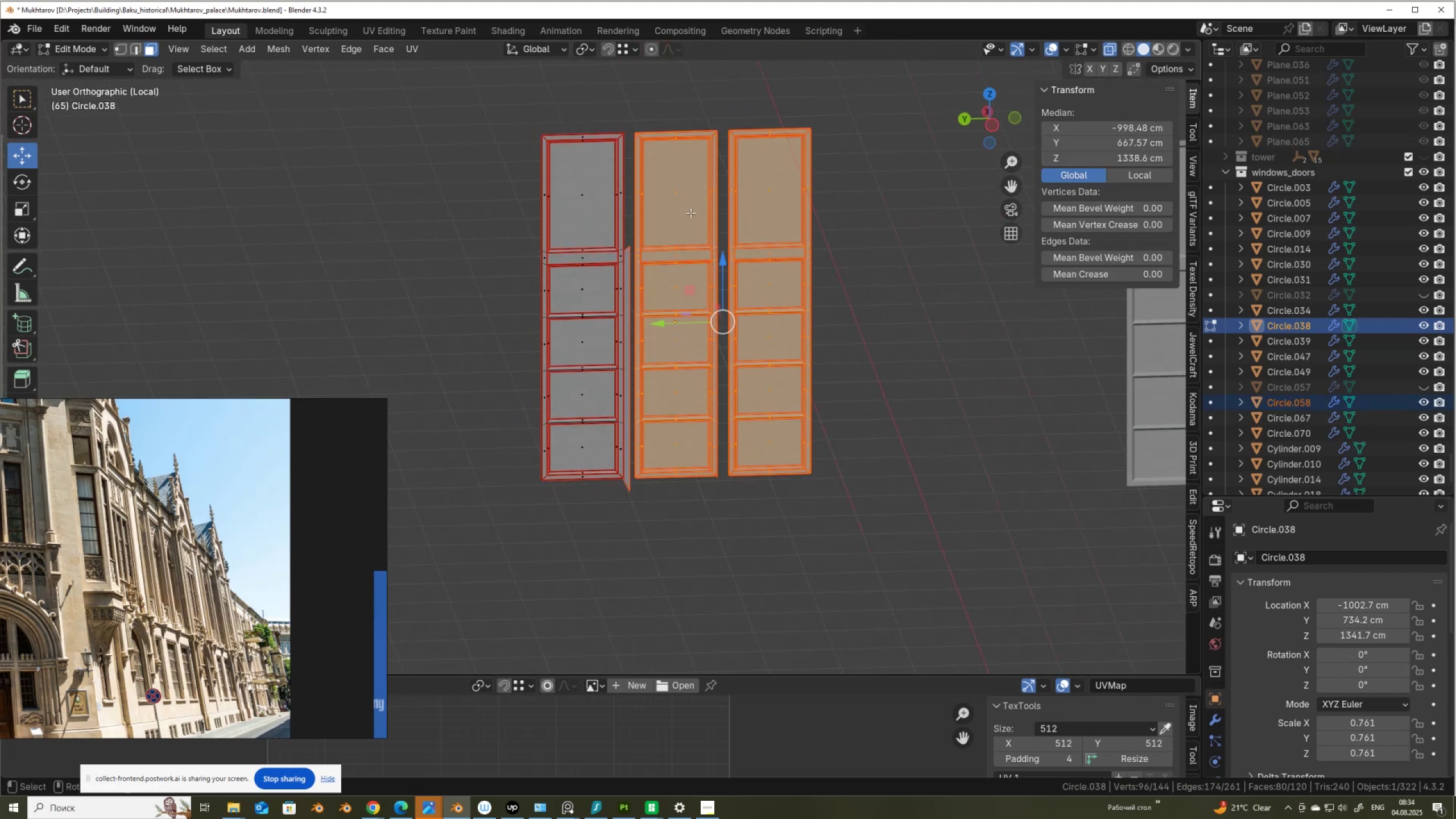 
key(P)
 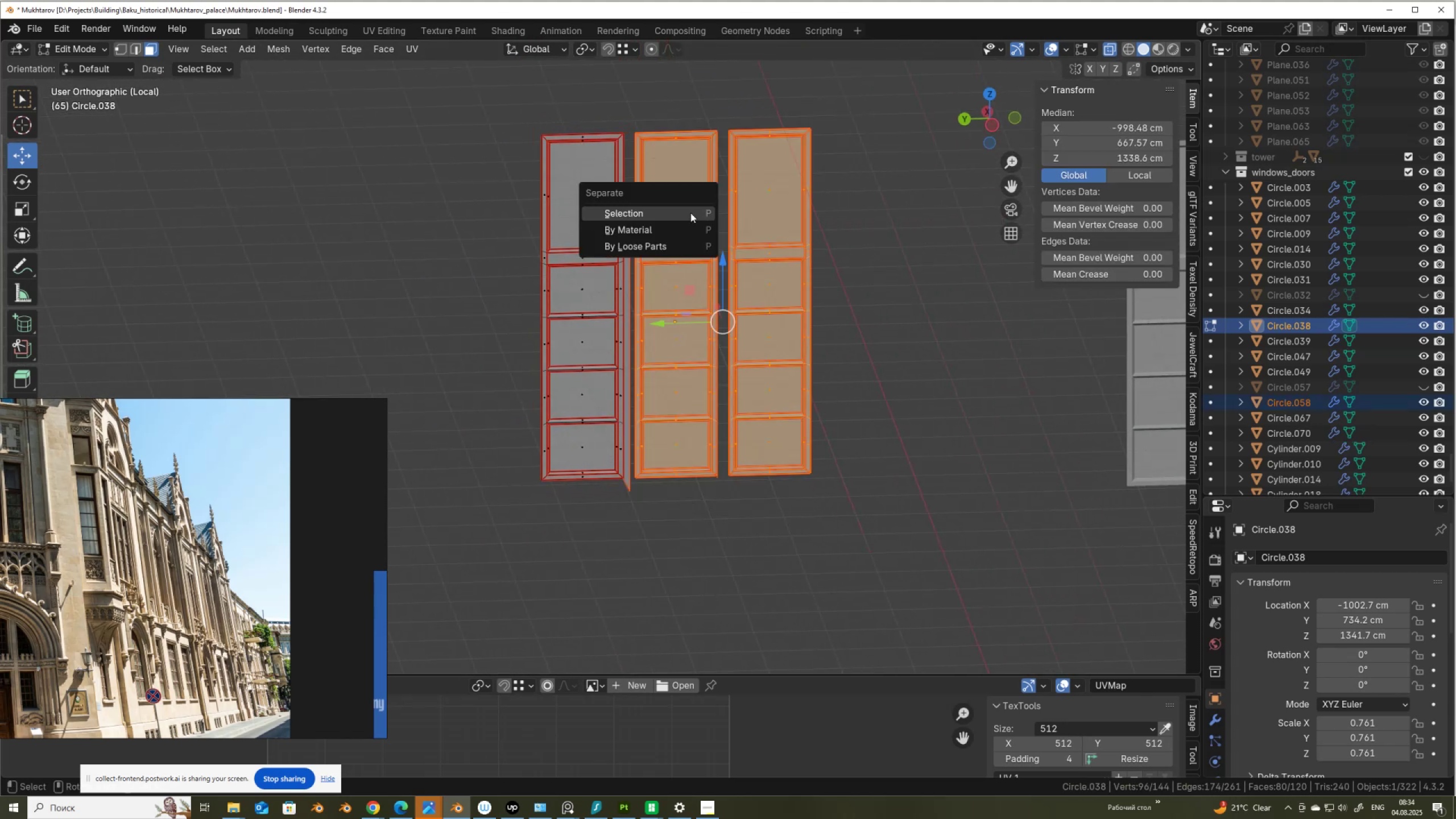 
left_click([690, 213])
 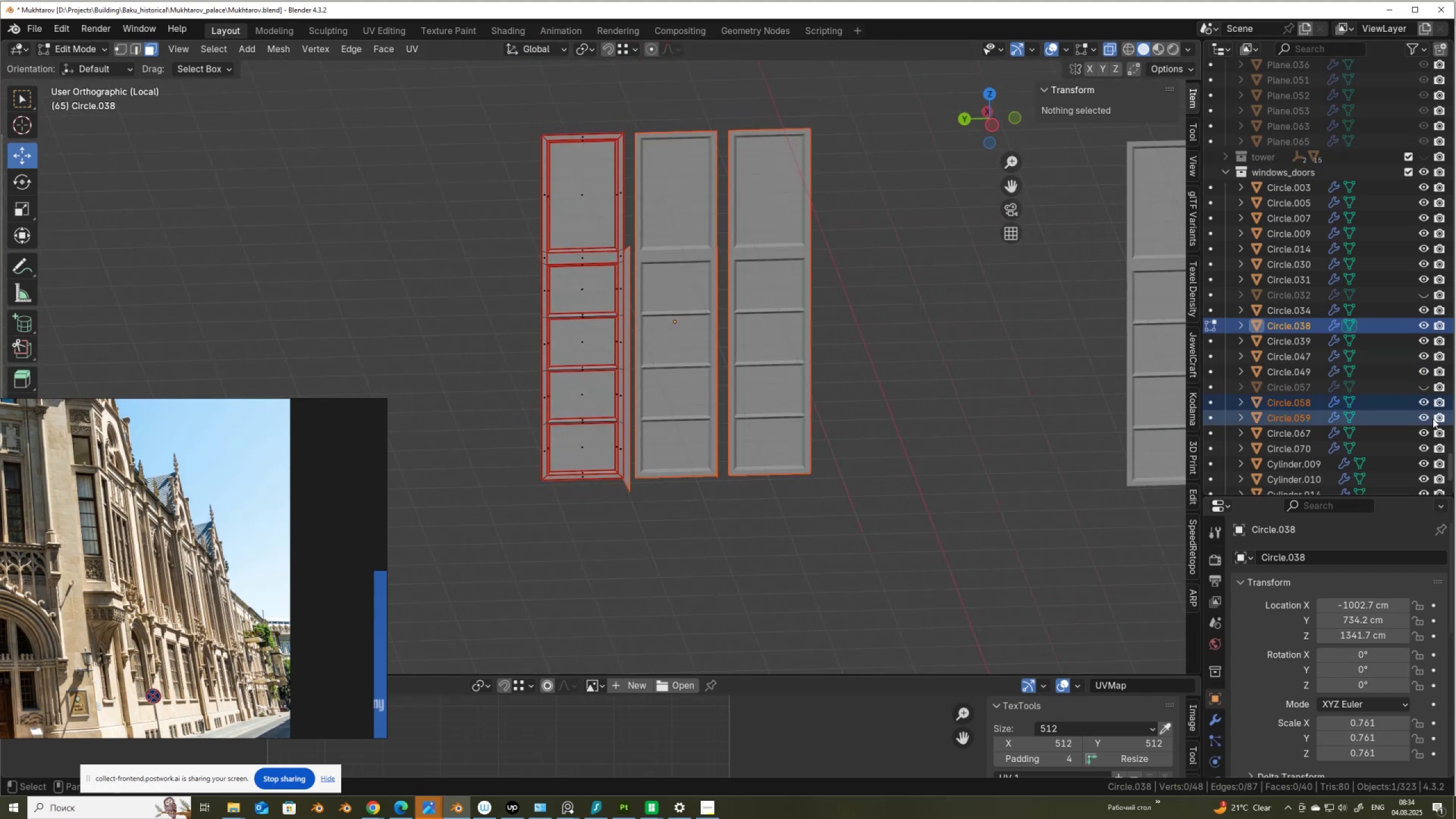 
left_click([1425, 417])
 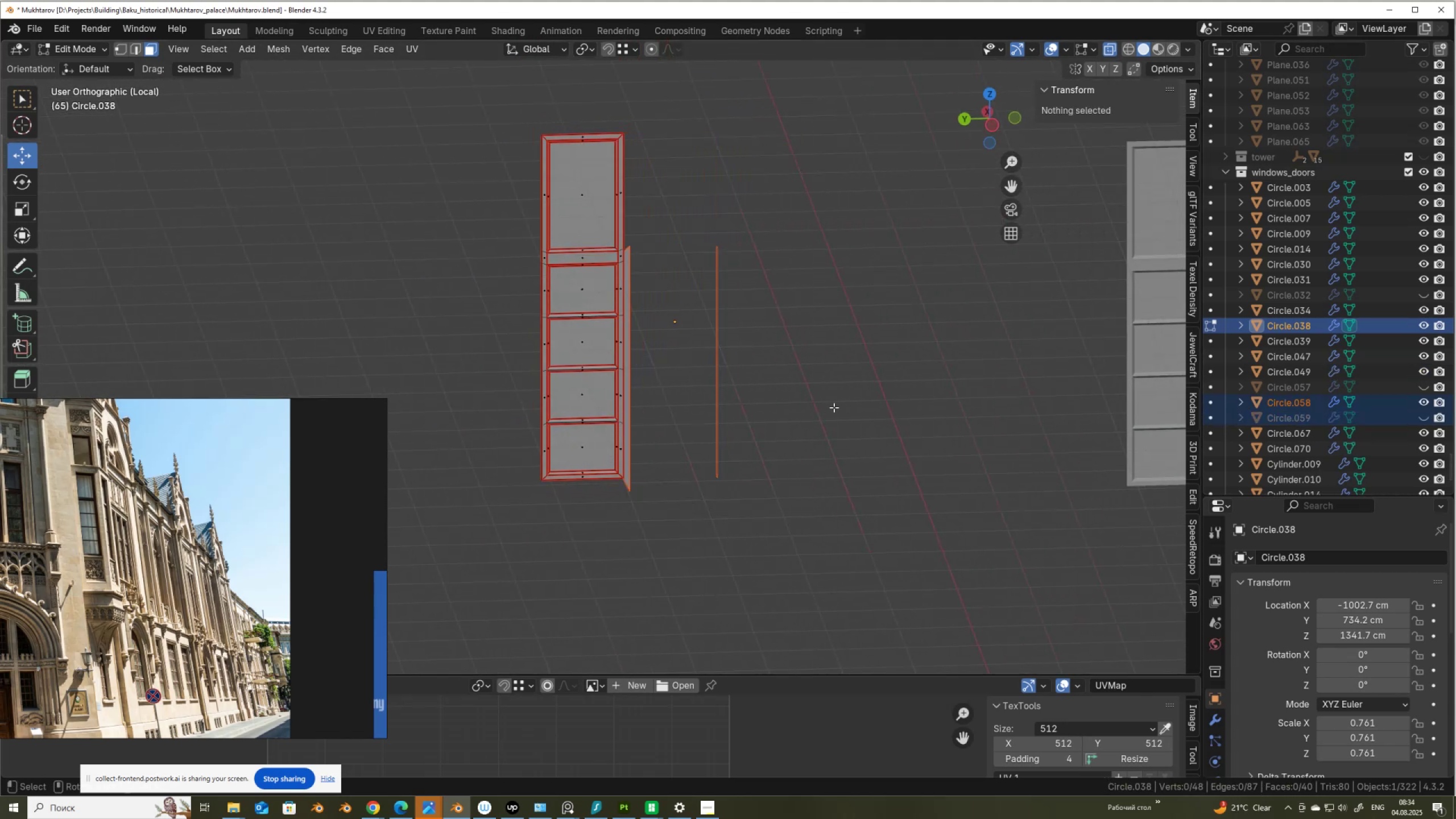 
key(Tab)
 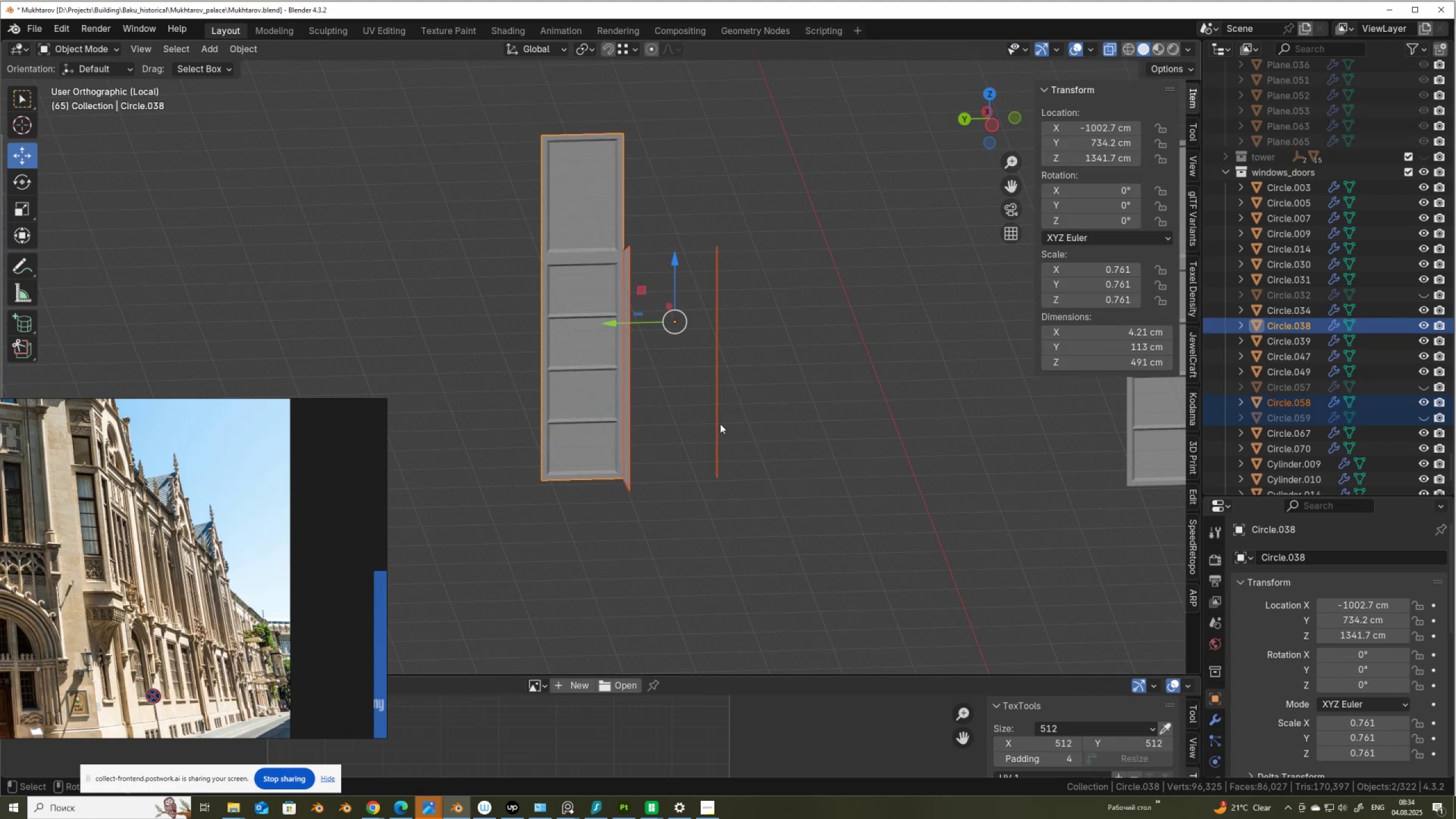 
left_click([710, 428])
 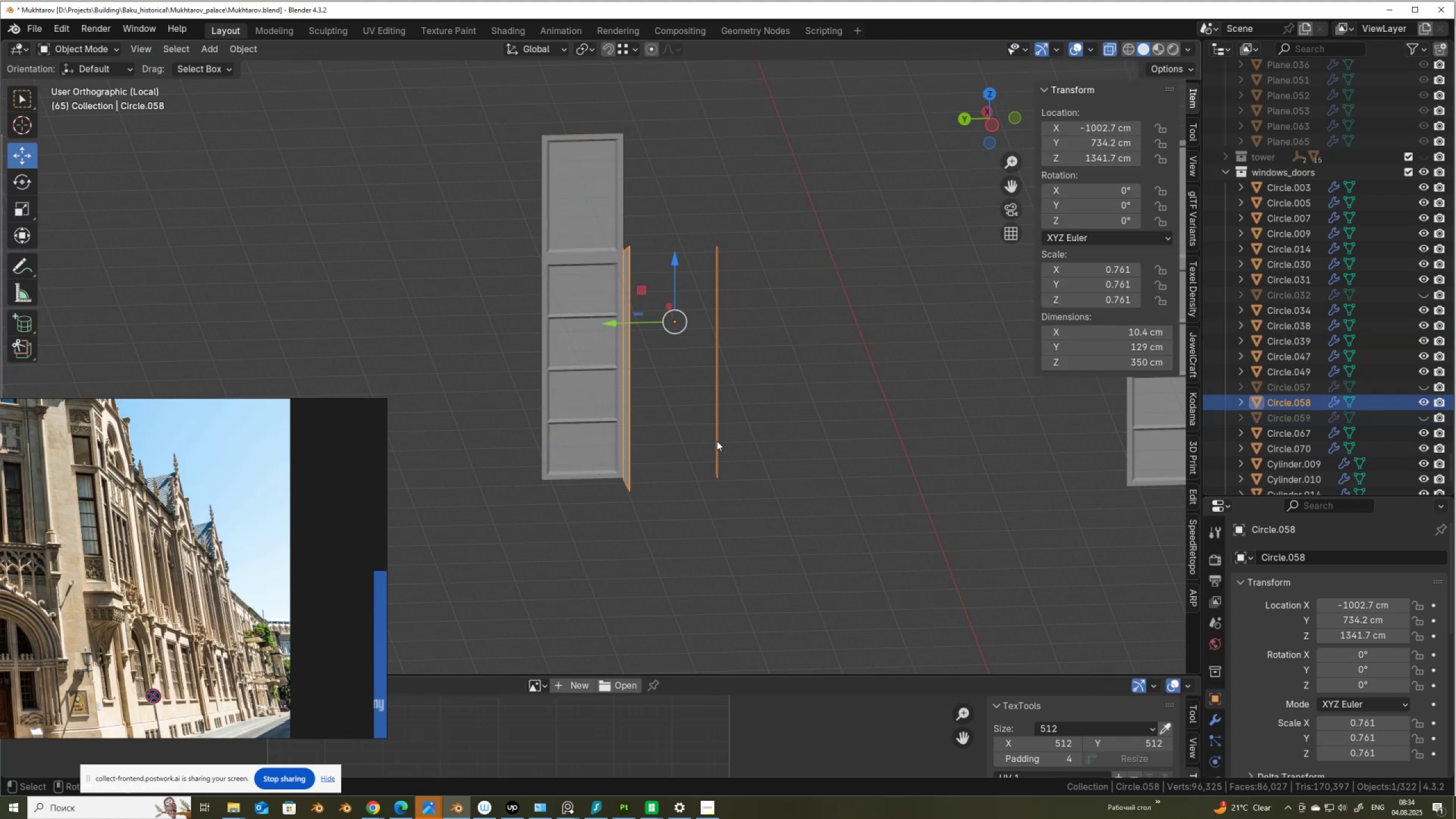 
key(M)
 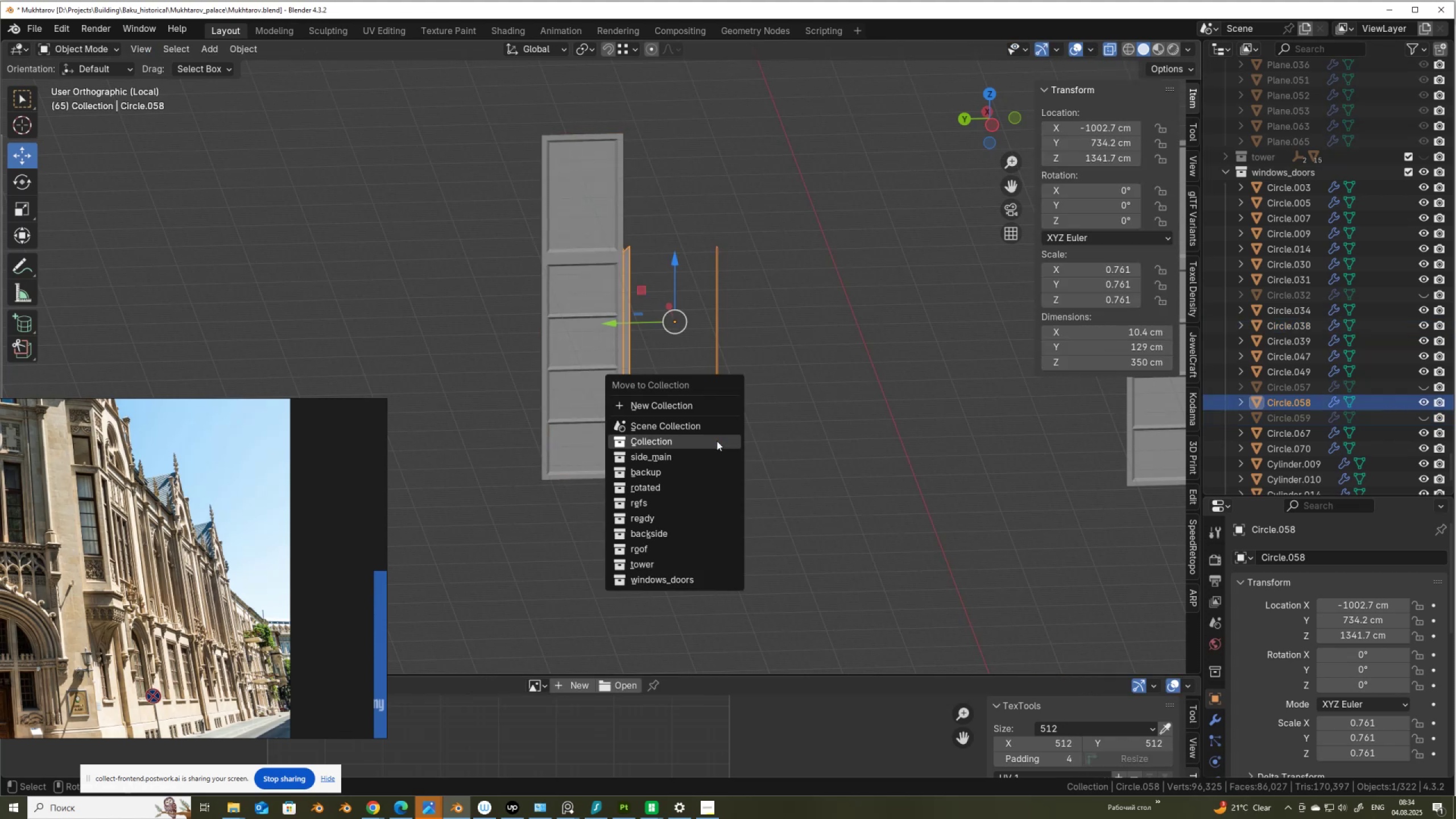 
scroll: coordinate [832, 339], scroll_direction: down, amount: 8.0
 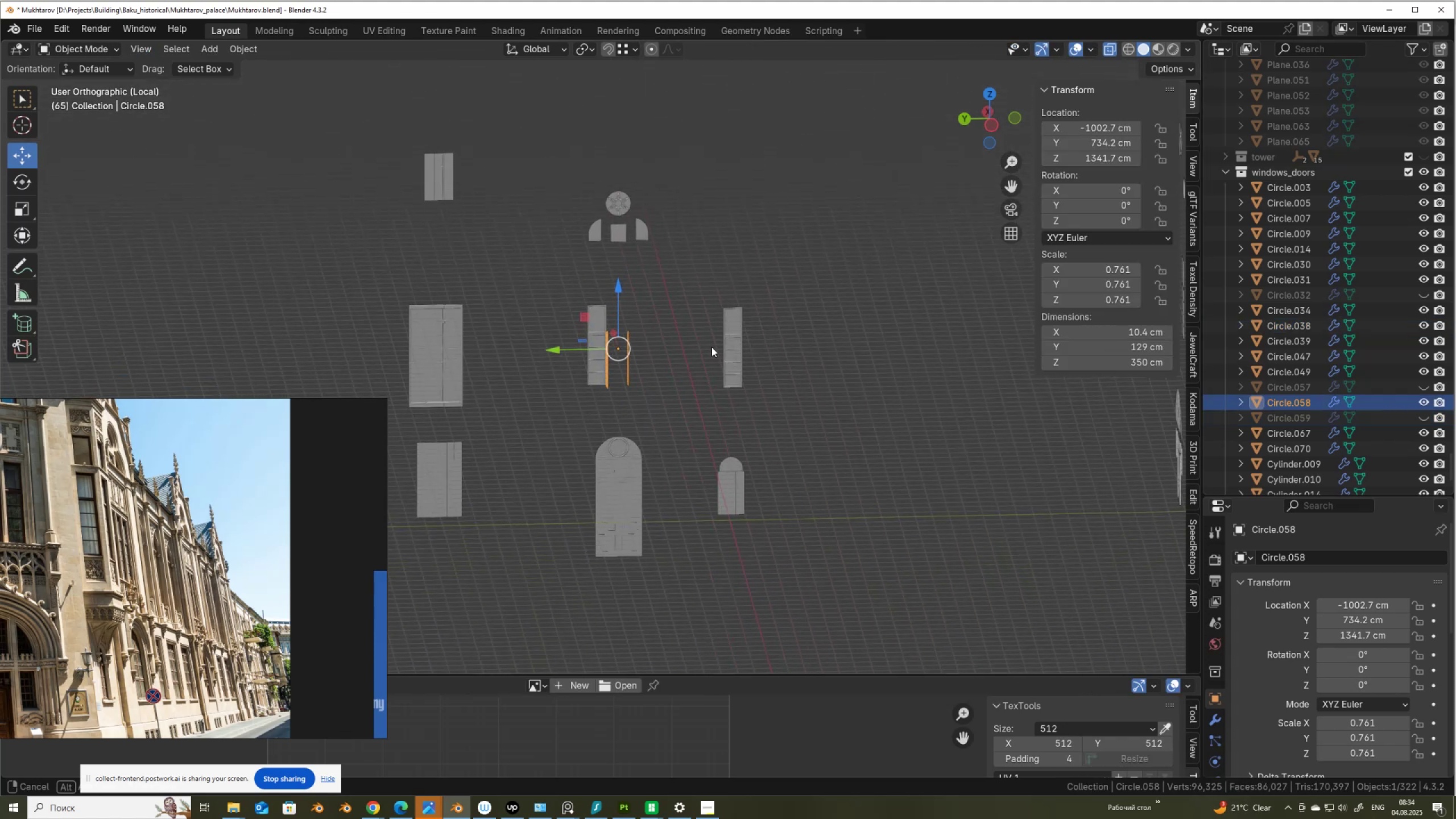 
scroll: coordinate [715, 349], scroll_direction: up, amount: 1.0
 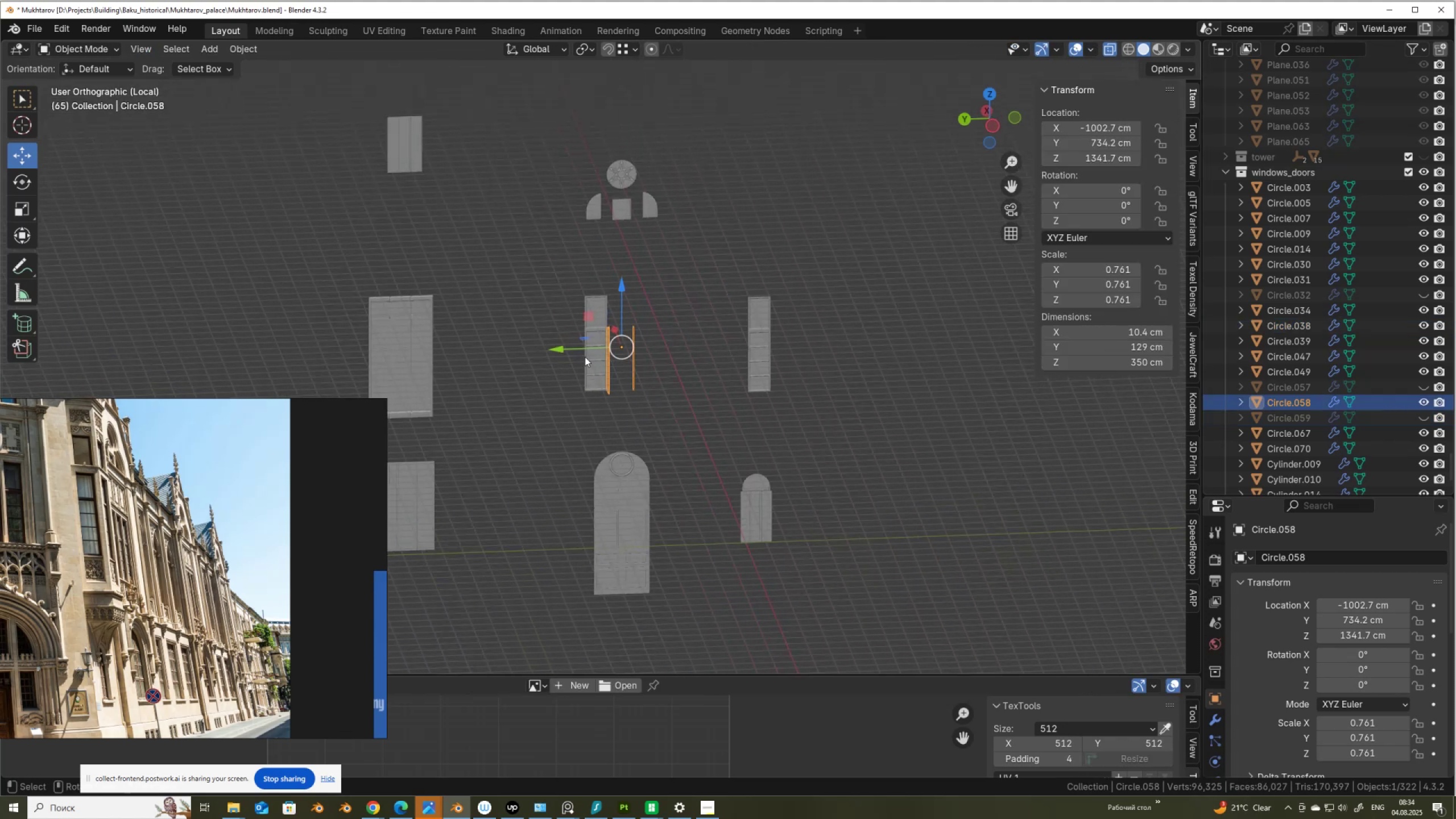 
hold_key(key=ShiftLeft, duration=0.5)
 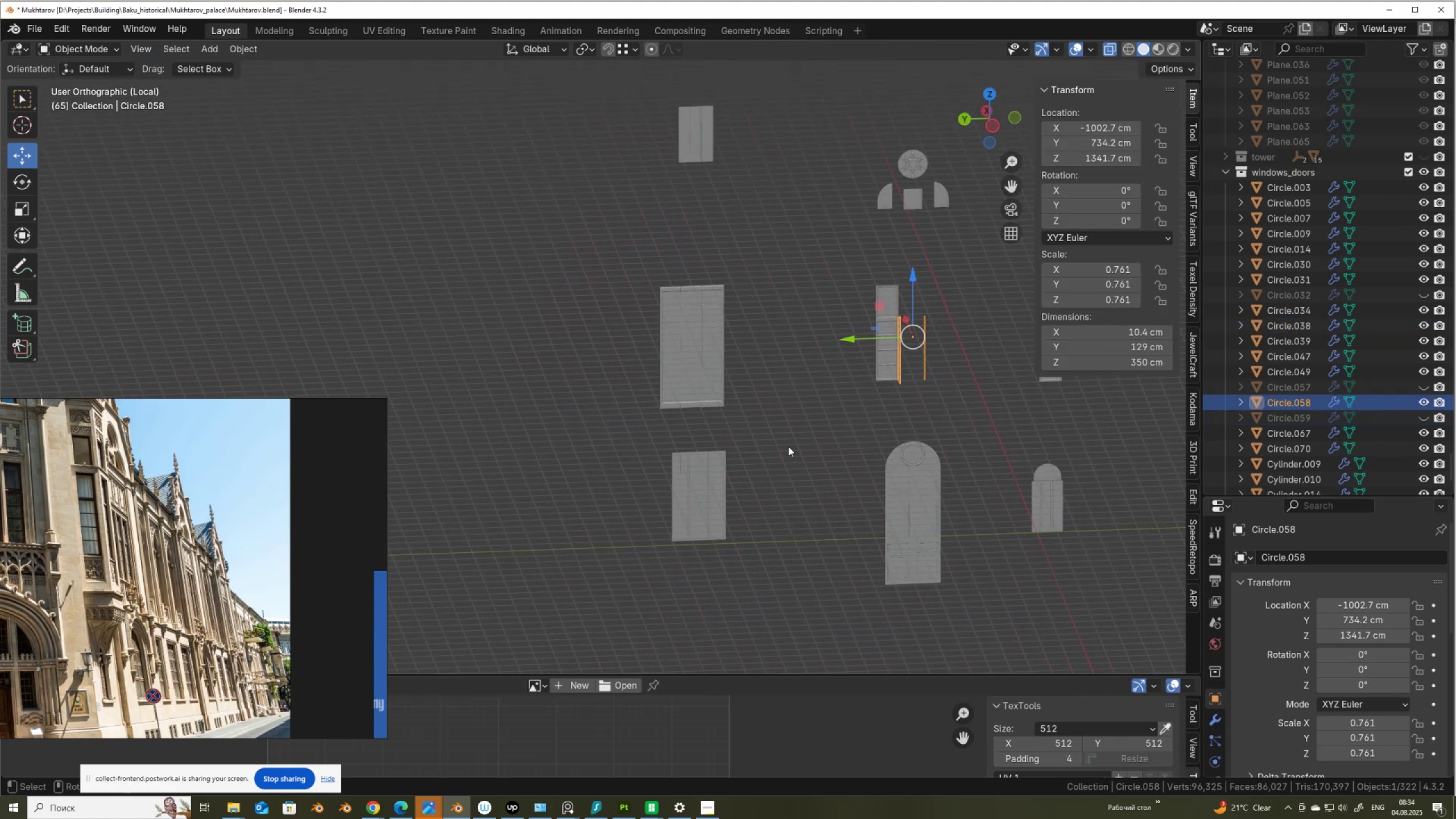 
scroll: coordinate [750, 512], scroll_direction: up, amount: 3.0
 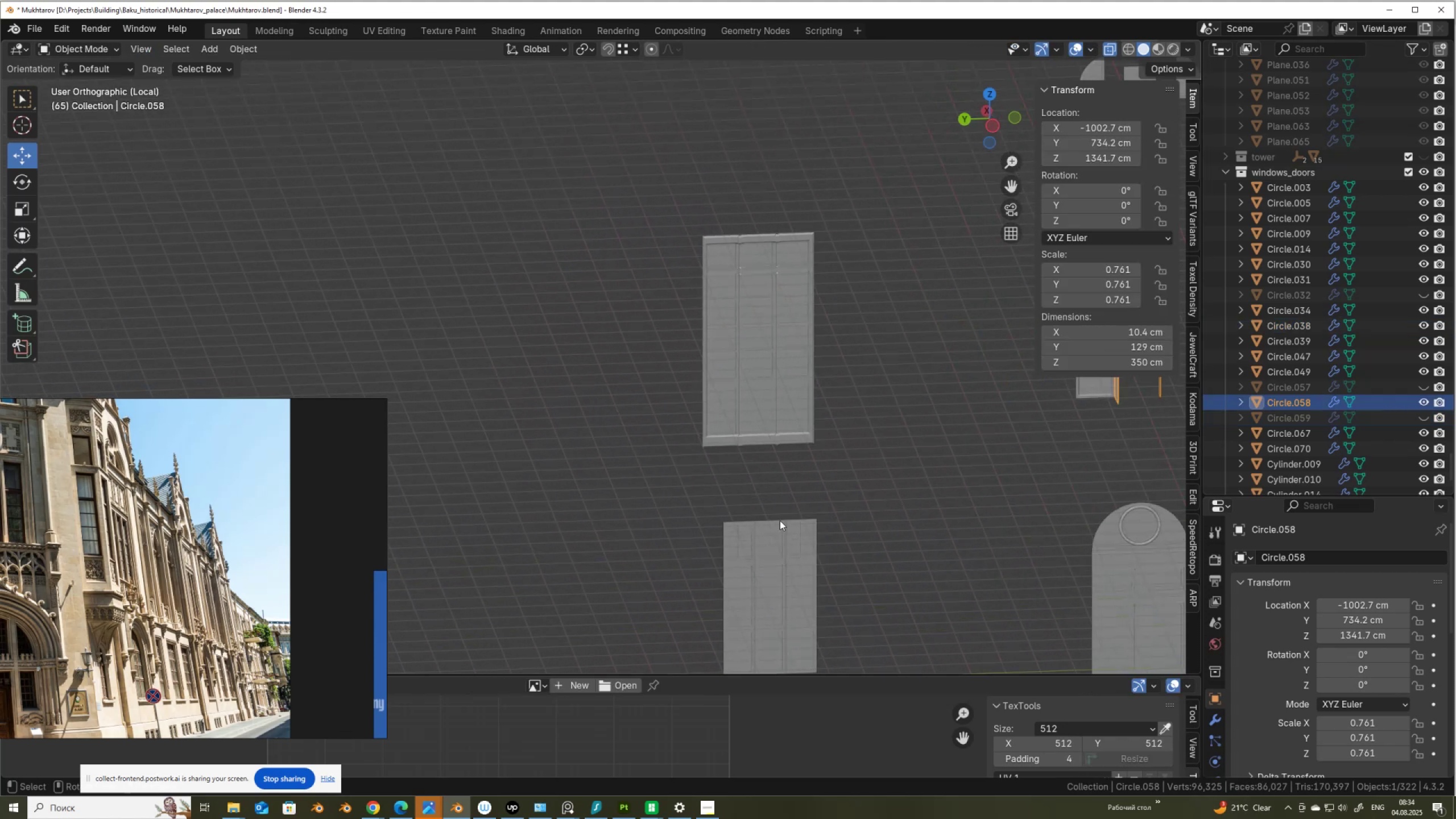 
scroll: coordinate [797, 442], scroll_direction: down, amount: 2.0
 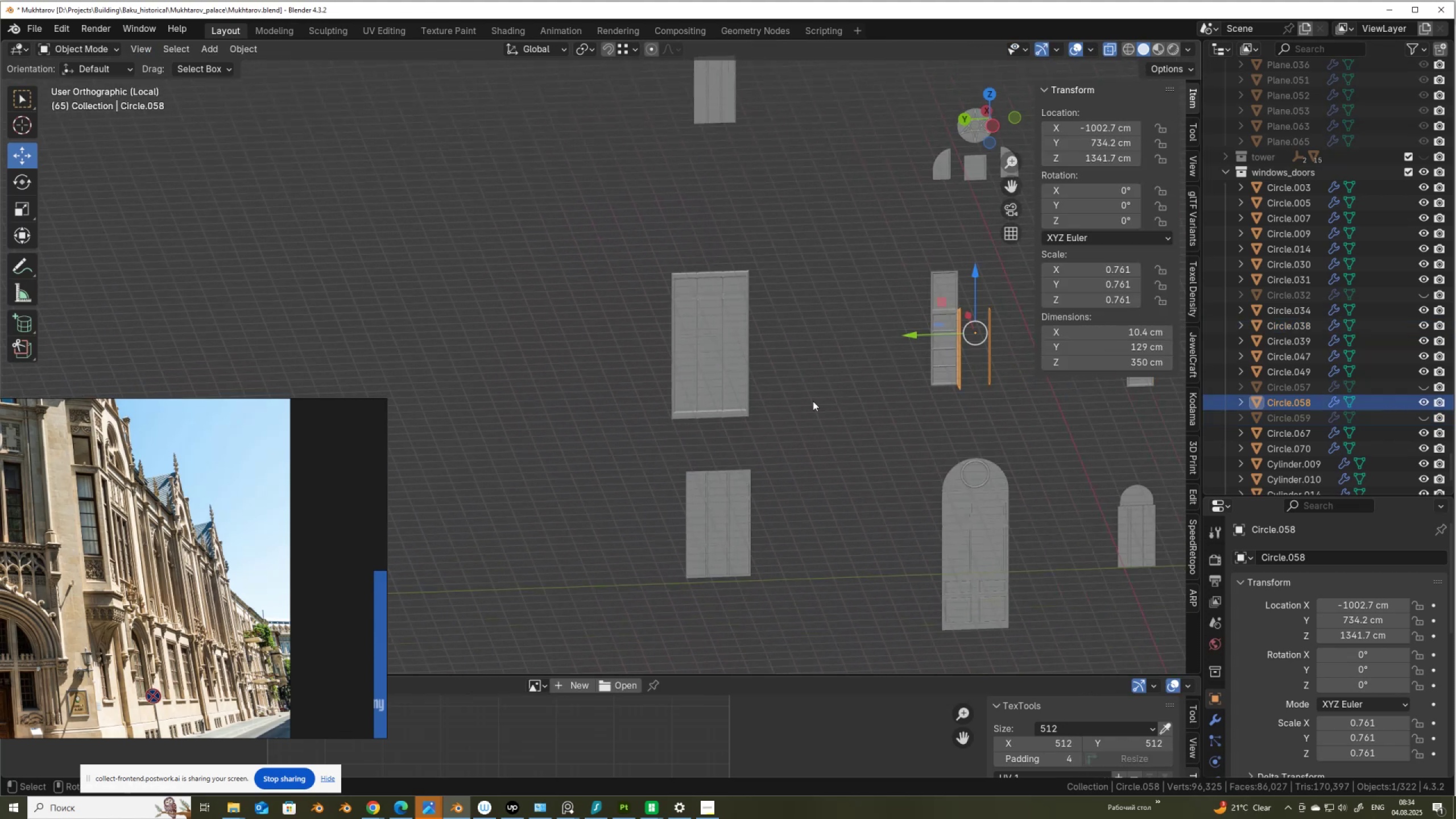 
hold_key(key=ShiftLeft, duration=0.53)
 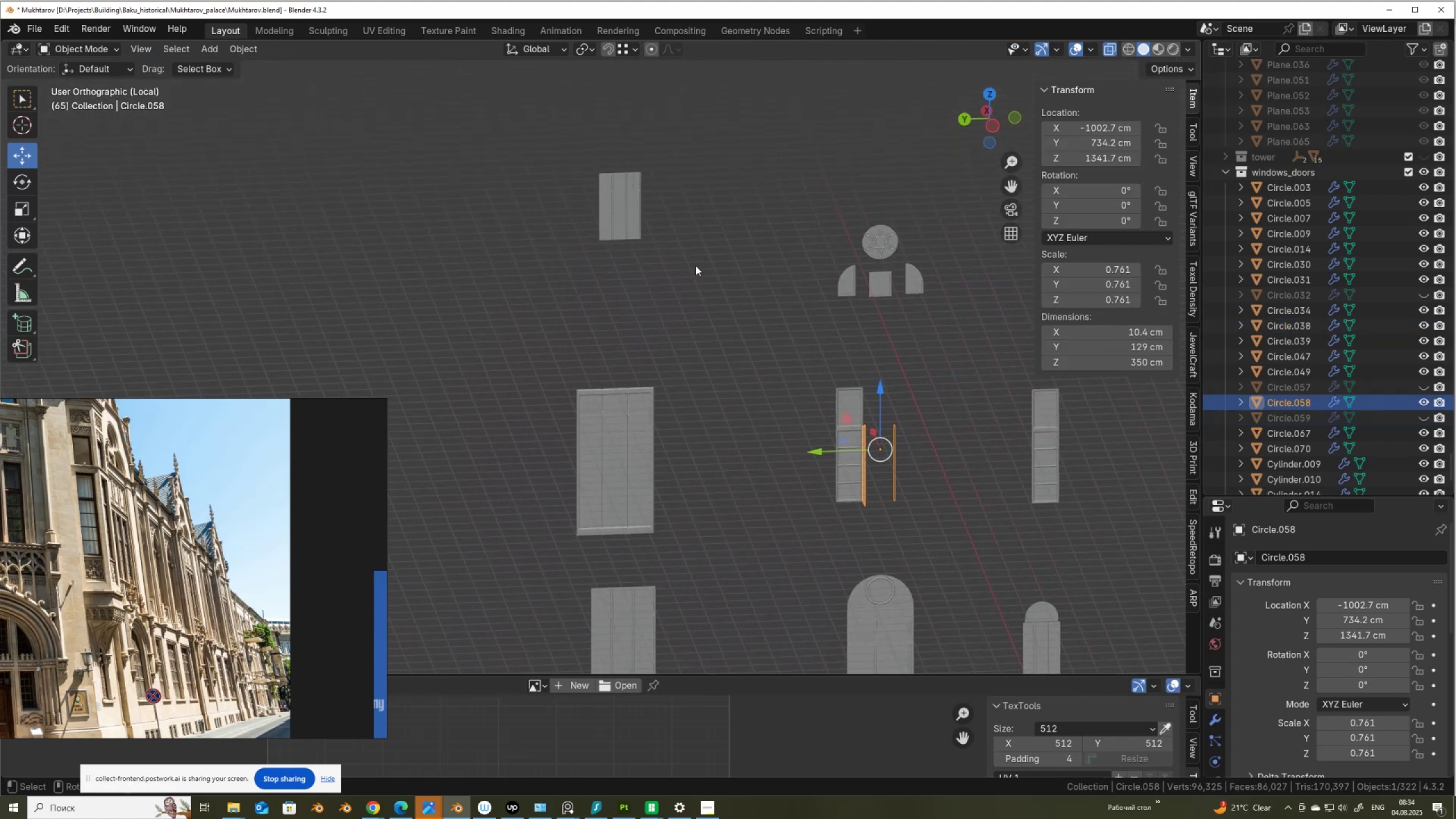 
scroll: coordinate [670, 221], scroll_direction: up, amount: 3.0
 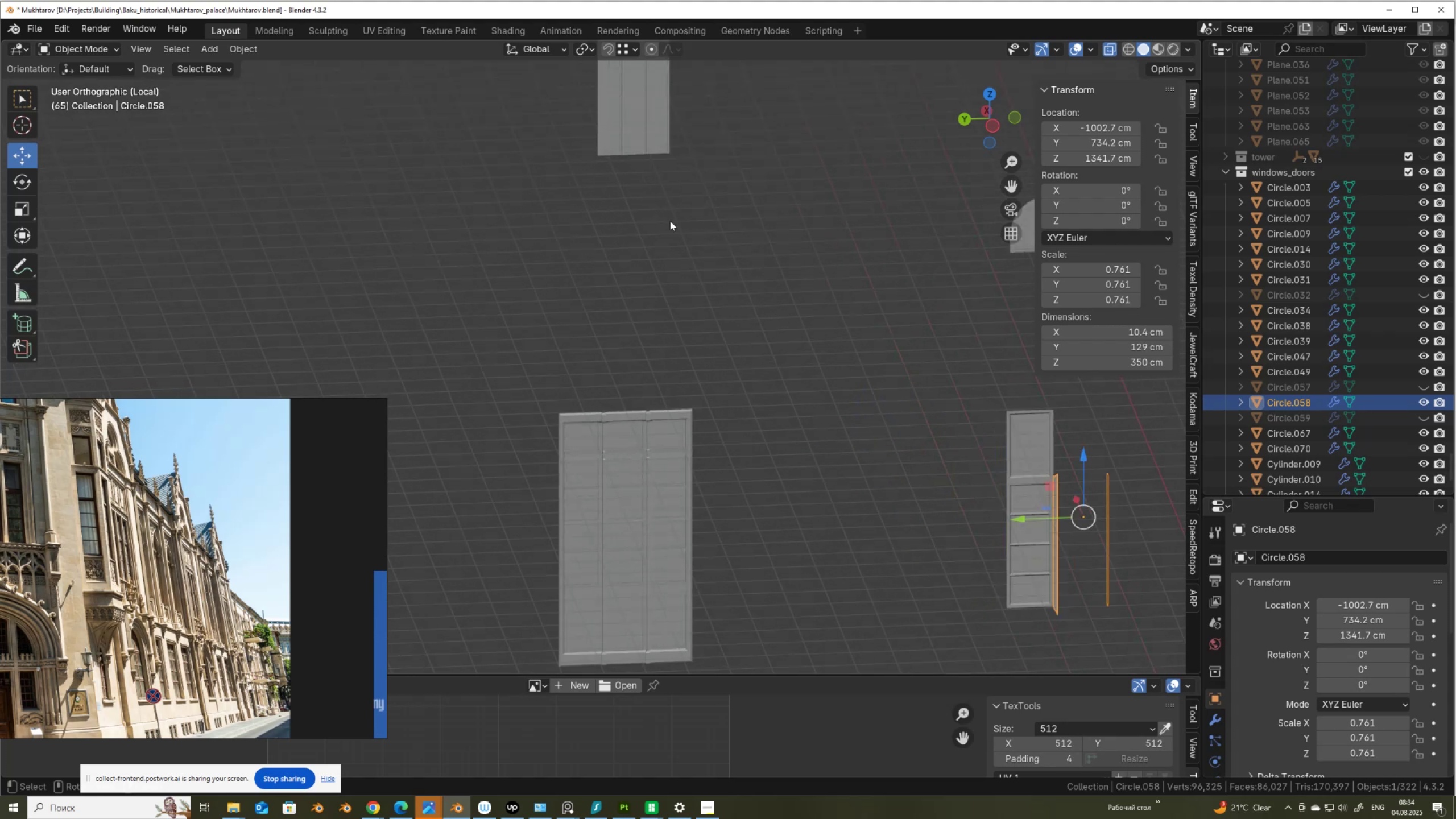 
hold_key(key=ShiftLeft, duration=0.49)
scroll: coordinate [945, 387], scroll_direction: up, amount: 3.0
 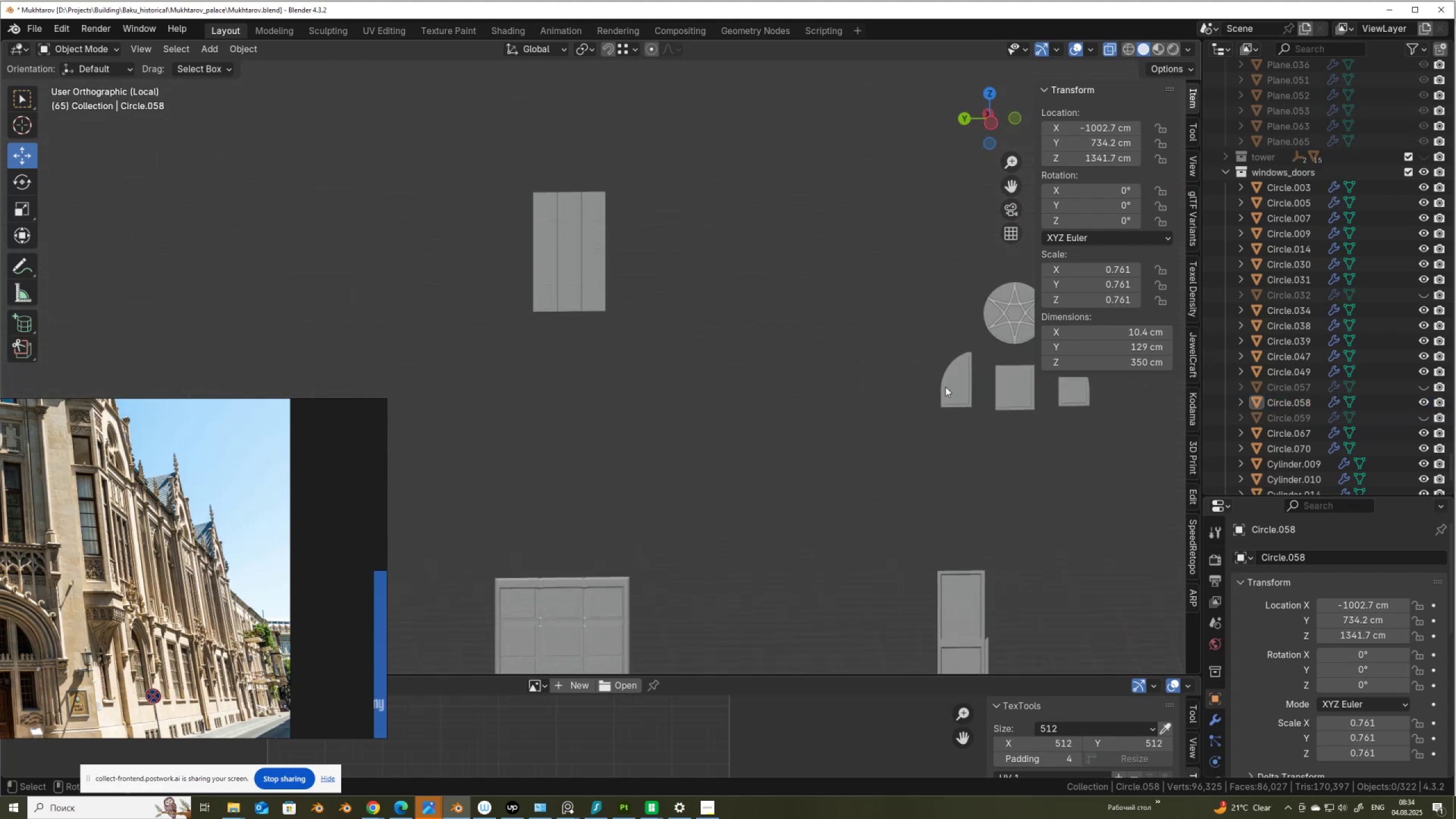 
hold_key(key=ShiftLeft, duration=0.42)
 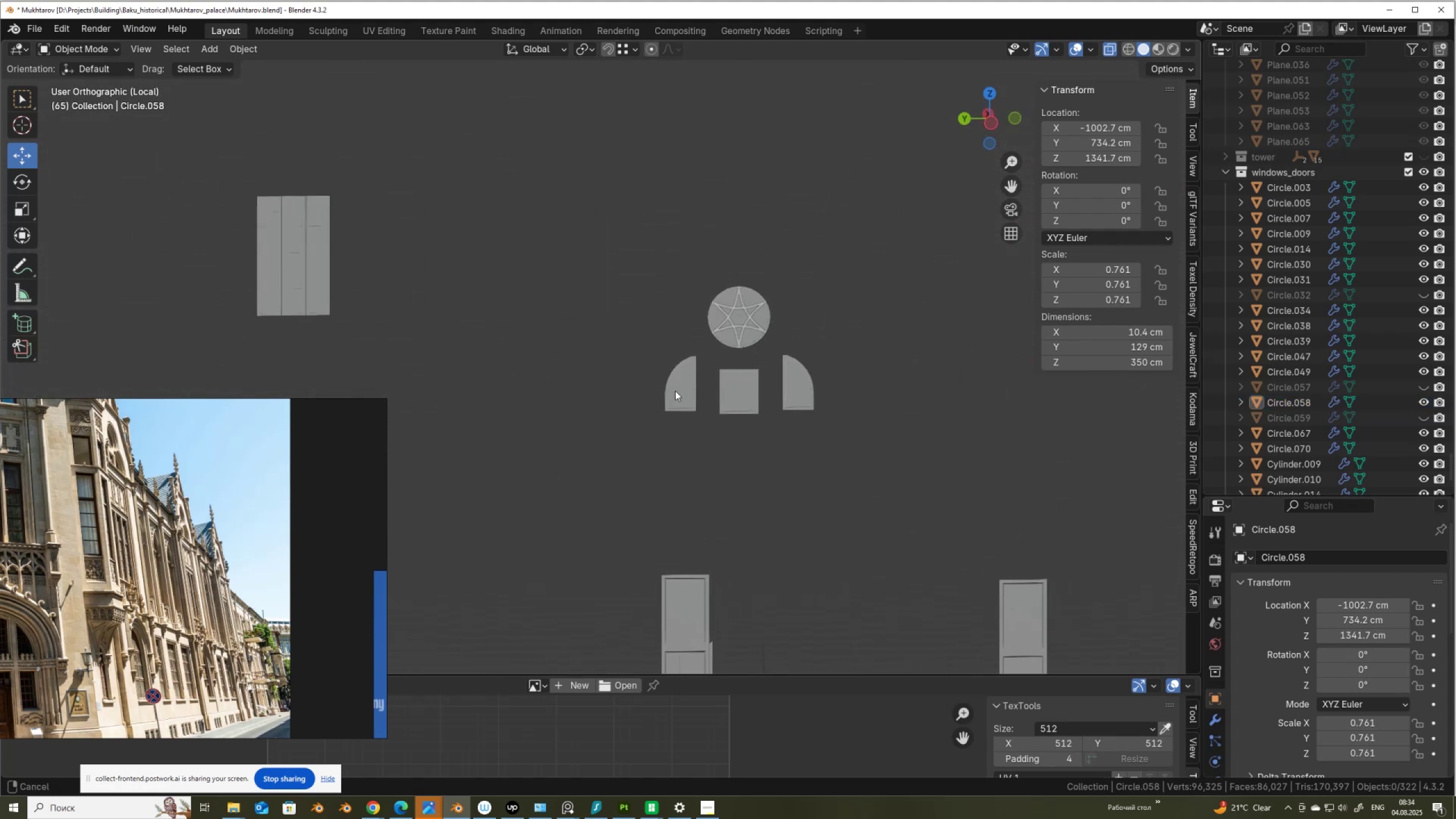 
scroll: coordinate [904, 439], scroll_direction: up, amount: 6.0
 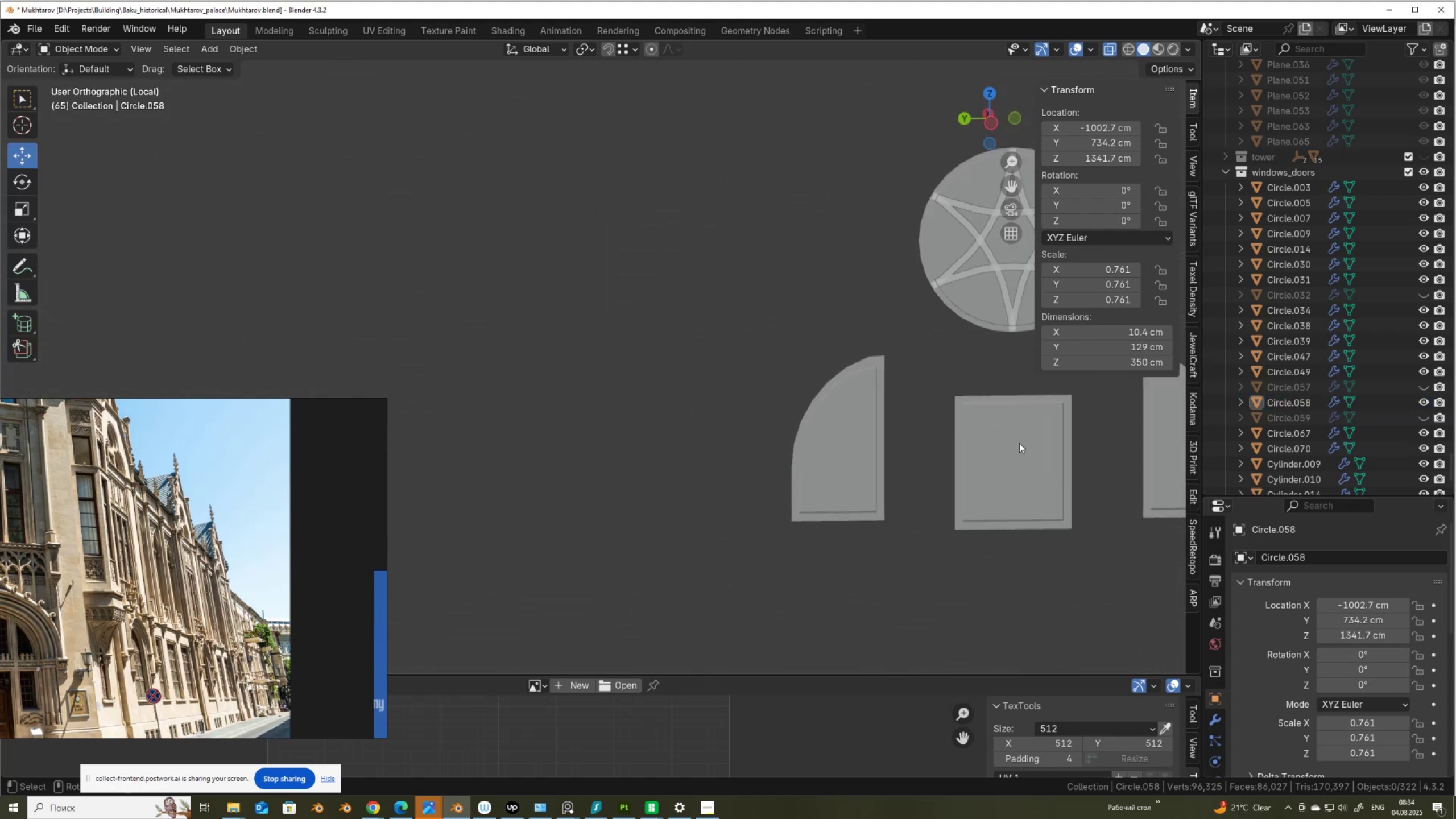 
hold_key(key=ShiftLeft, duration=0.34)
 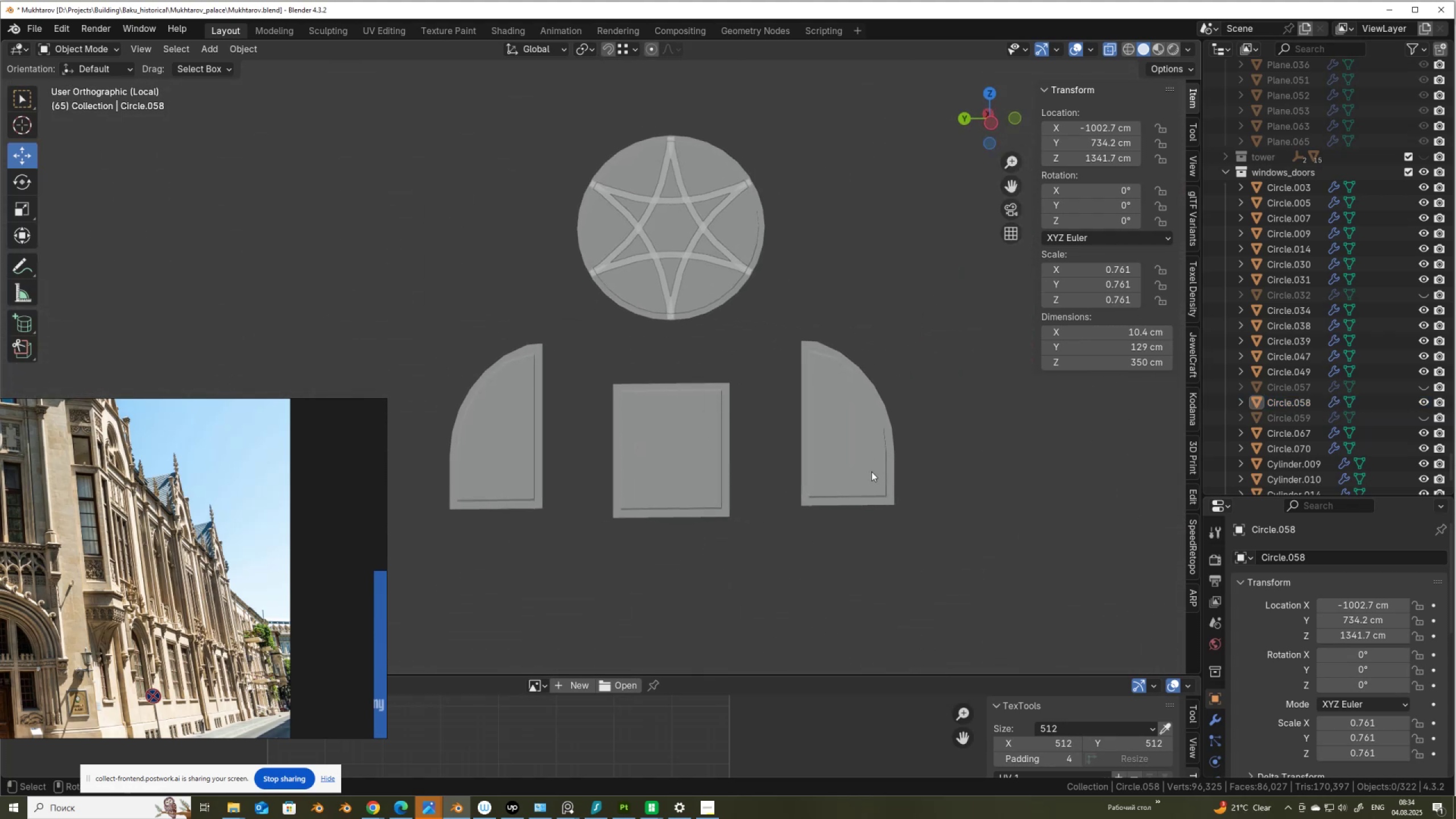 
left_click([871, 471])
 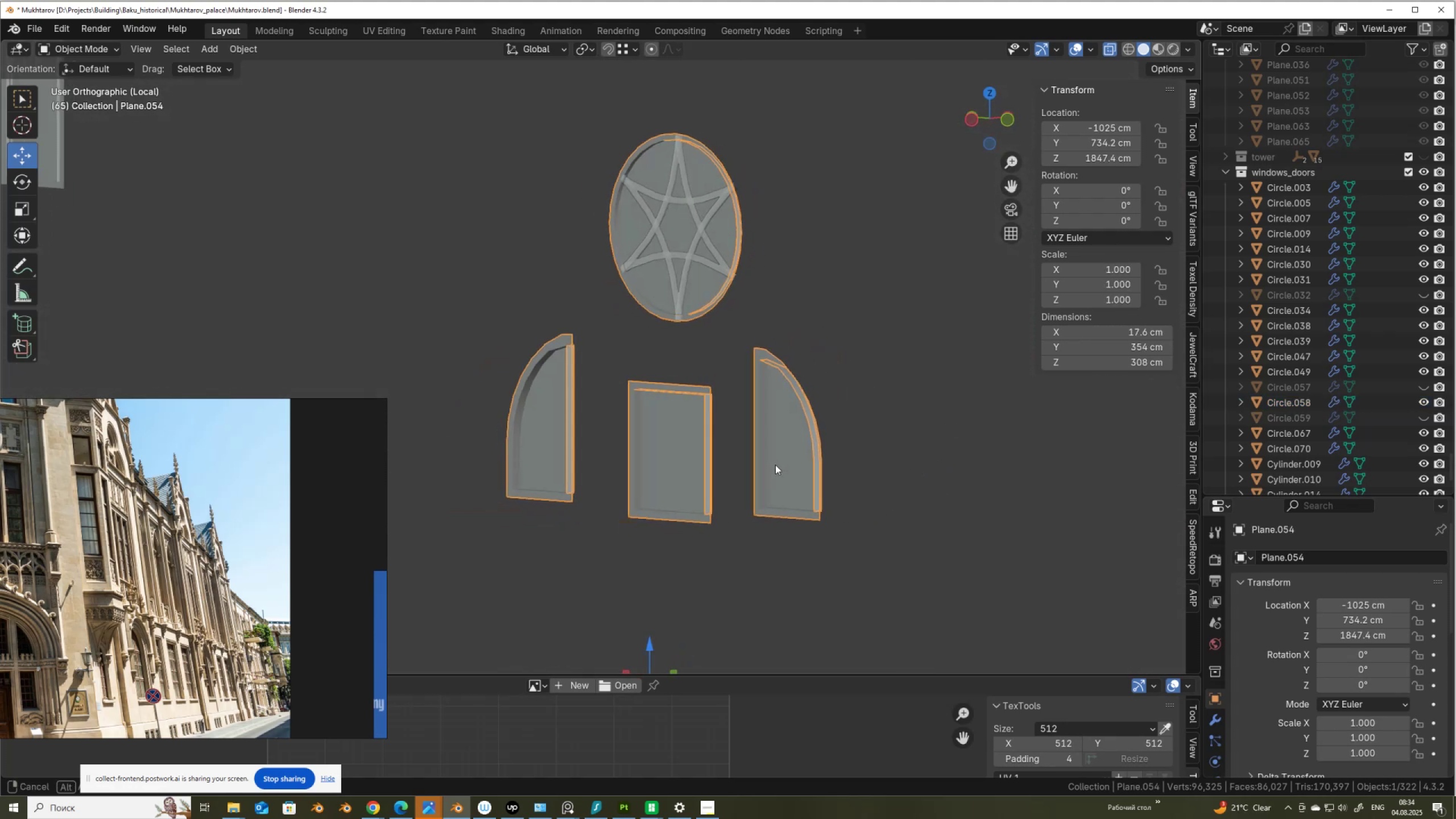 
scroll: coordinate [843, 458], scroll_direction: down, amount: 12.0
 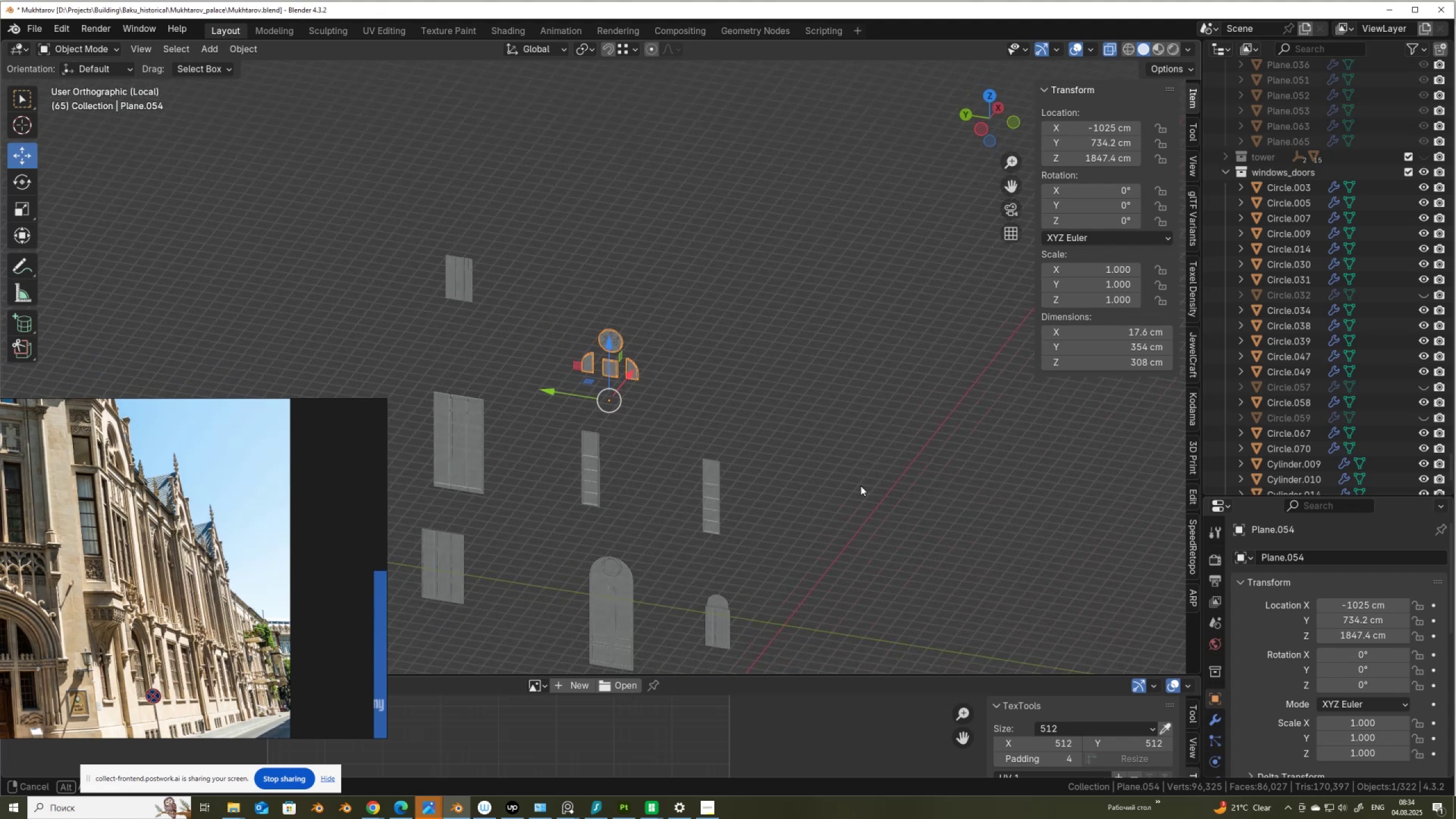 
scroll: coordinate [683, 449], scroll_direction: none, amount: 0.0
 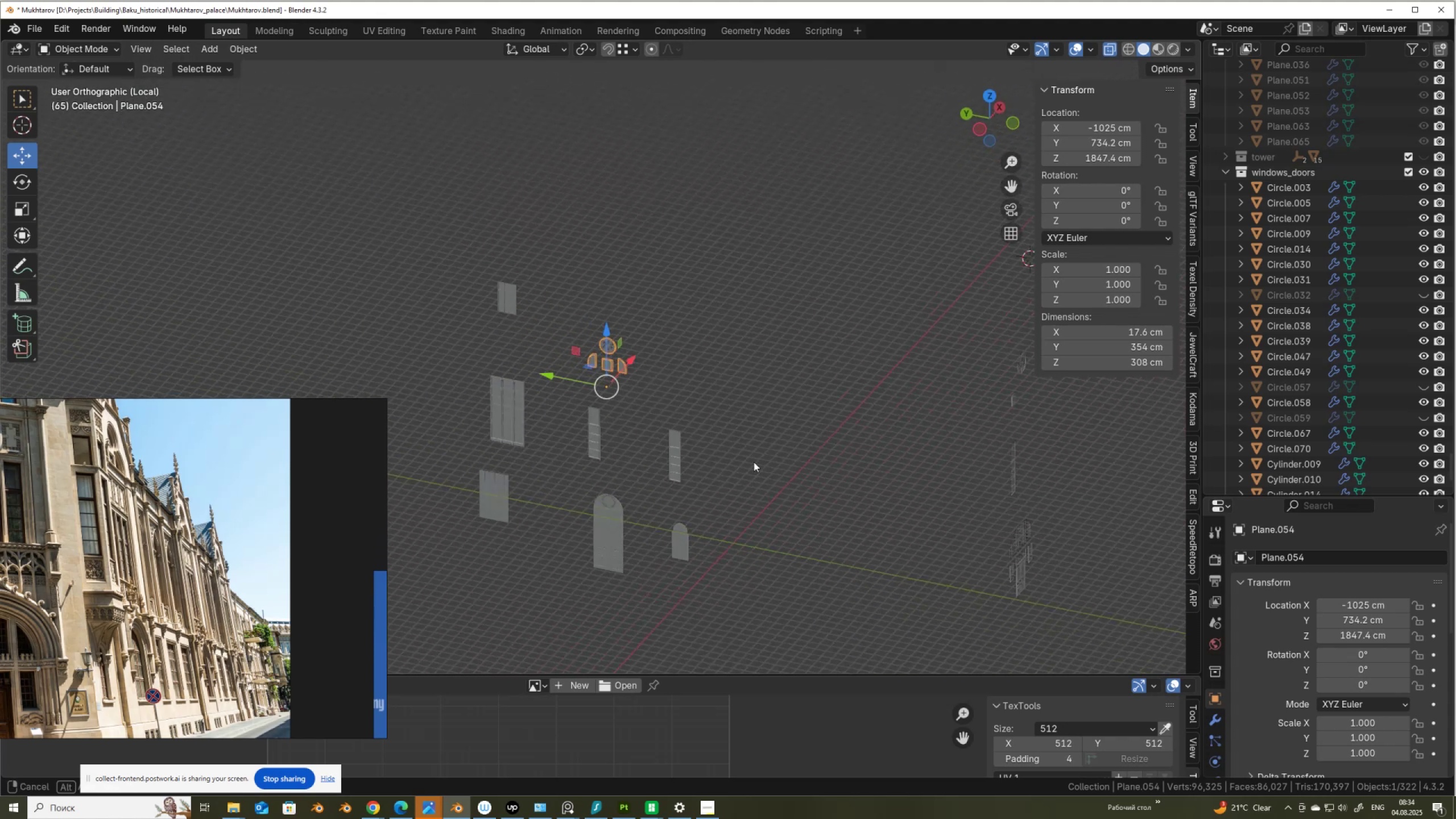 
scroll: coordinate [490, 322], scroll_direction: up, amount: 5.0
 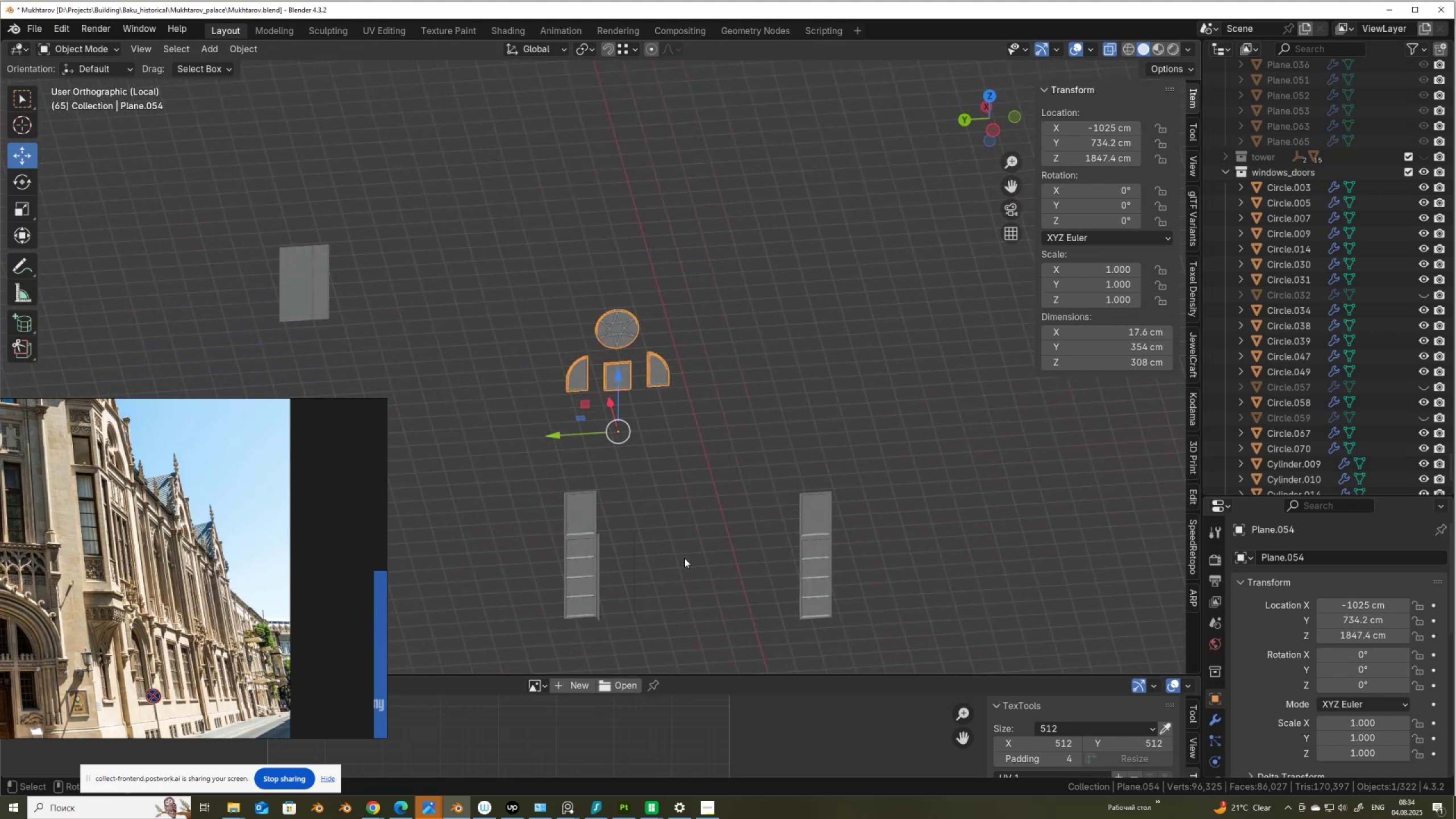 
left_click([636, 576])
 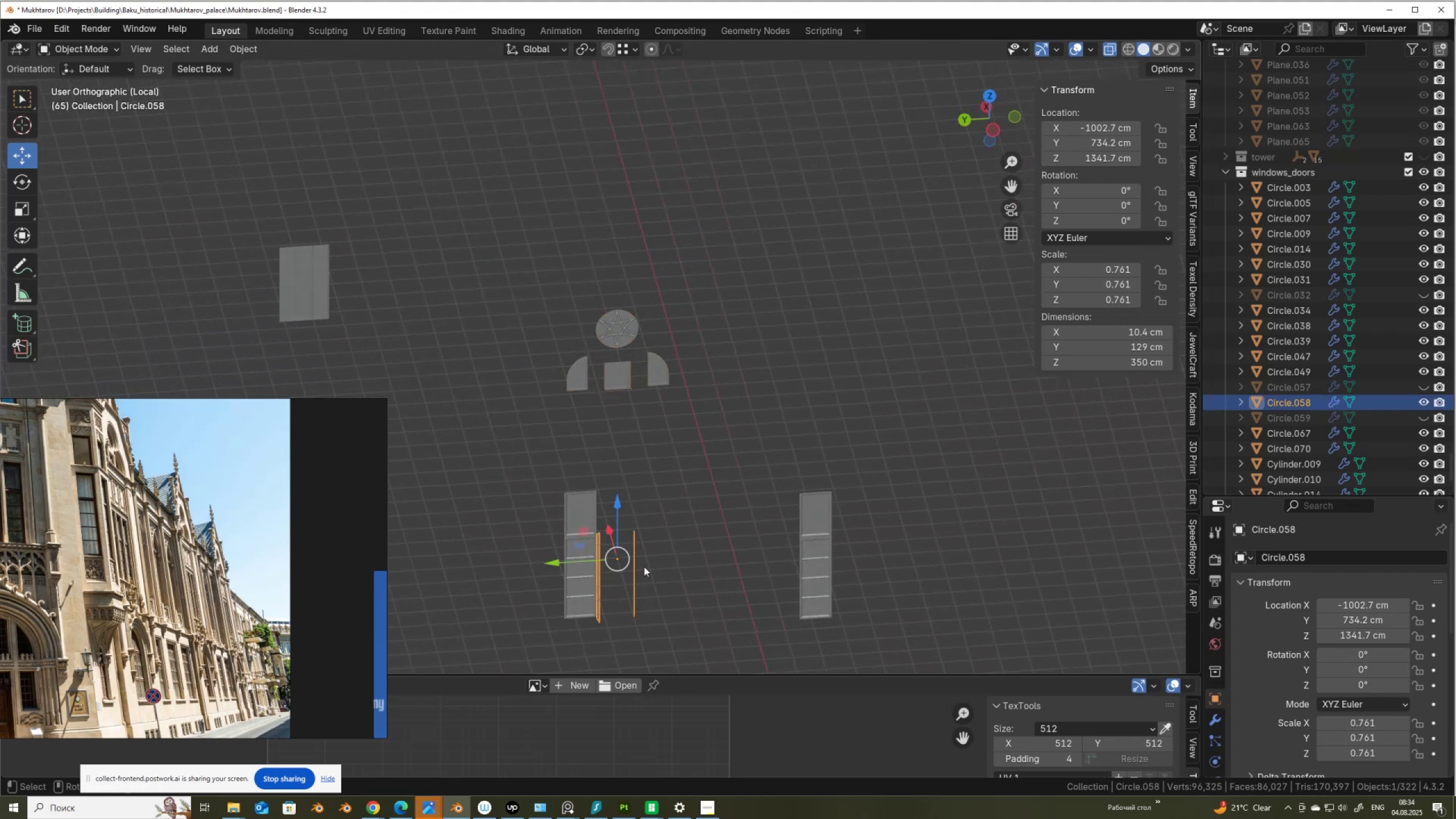 
key(Slash)
 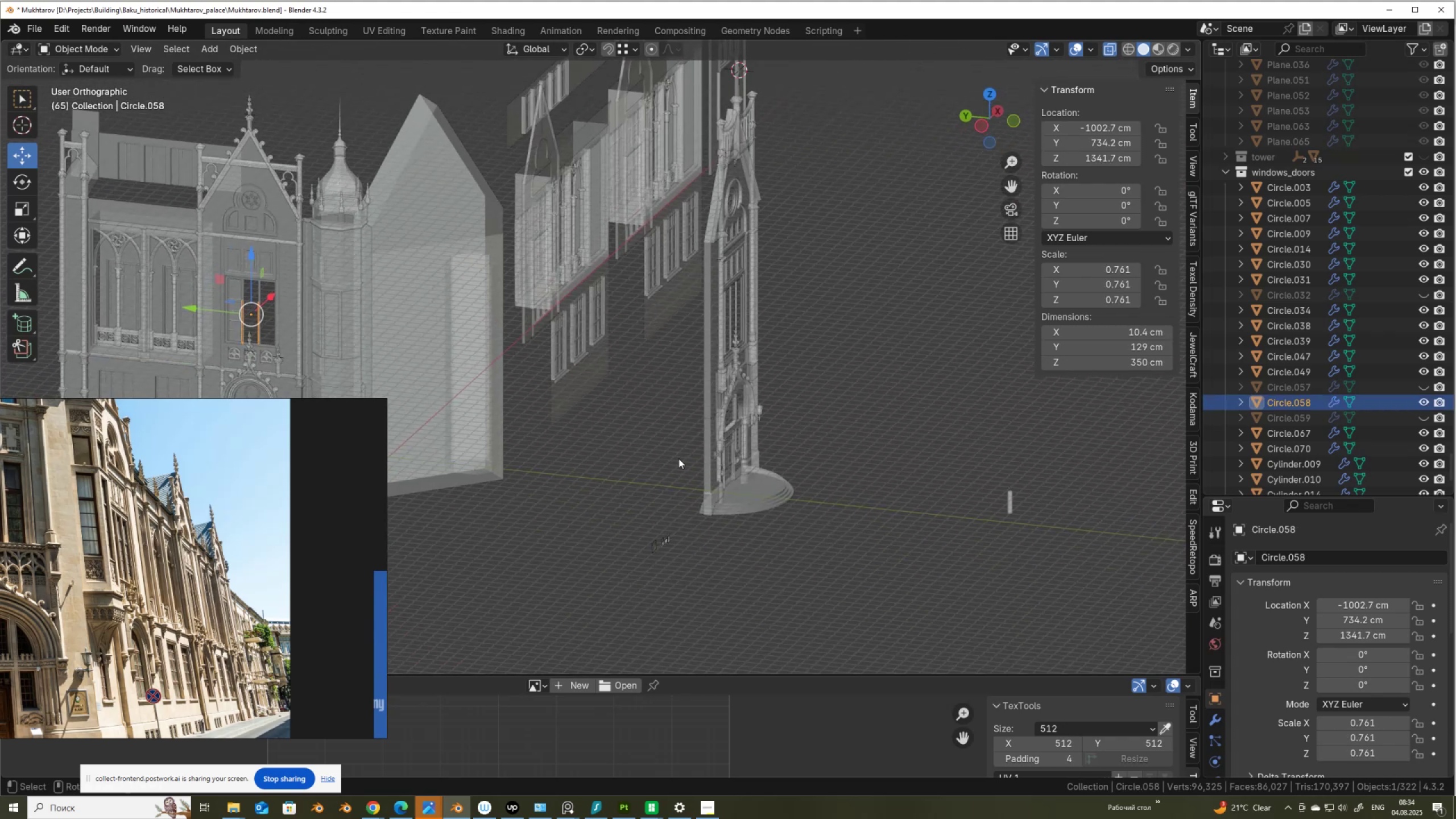 
scroll: coordinate [383, 385], scroll_direction: up, amount: 1.0
 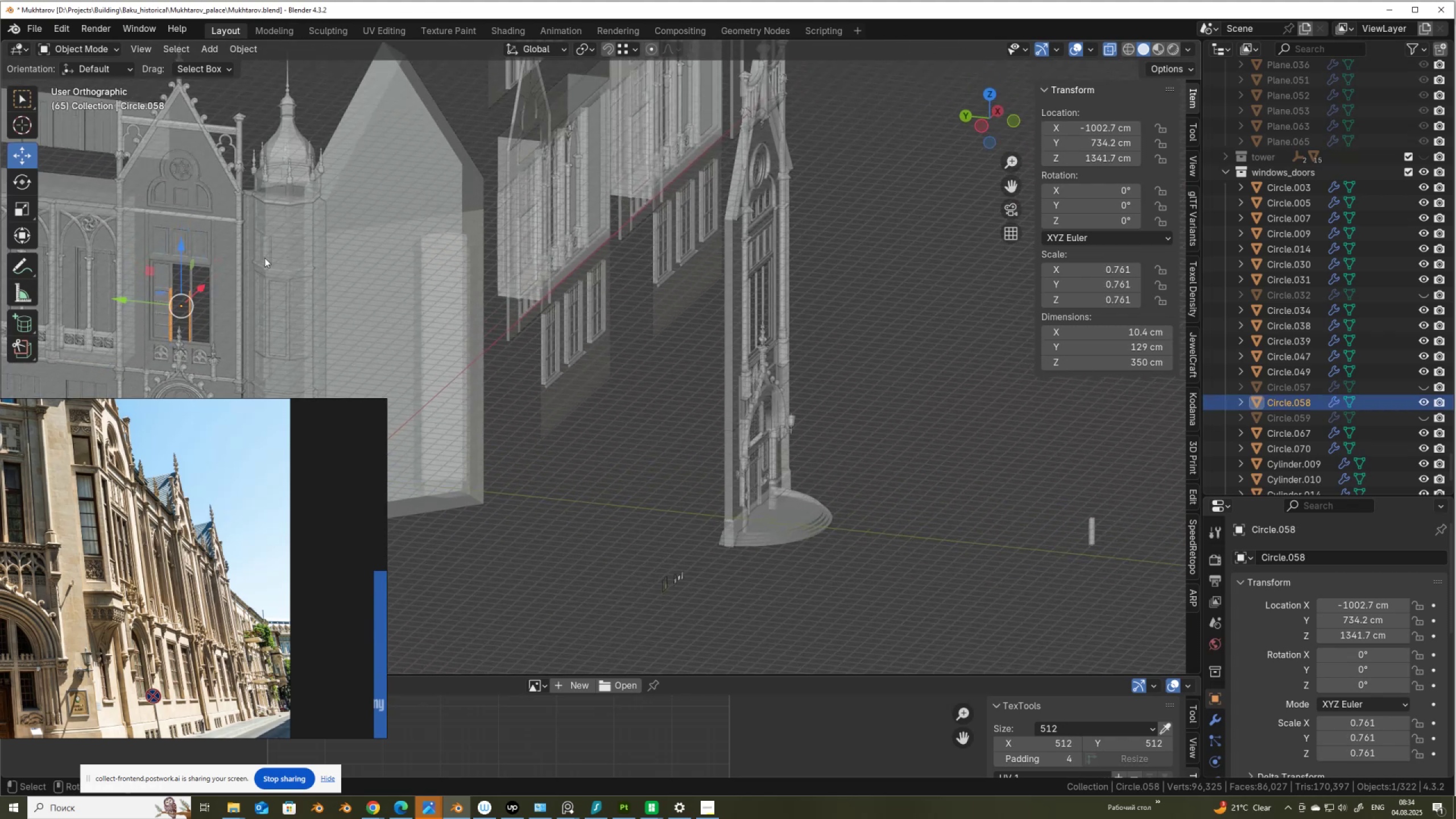 
hold_key(key=ShiftLeft, duration=0.35)
 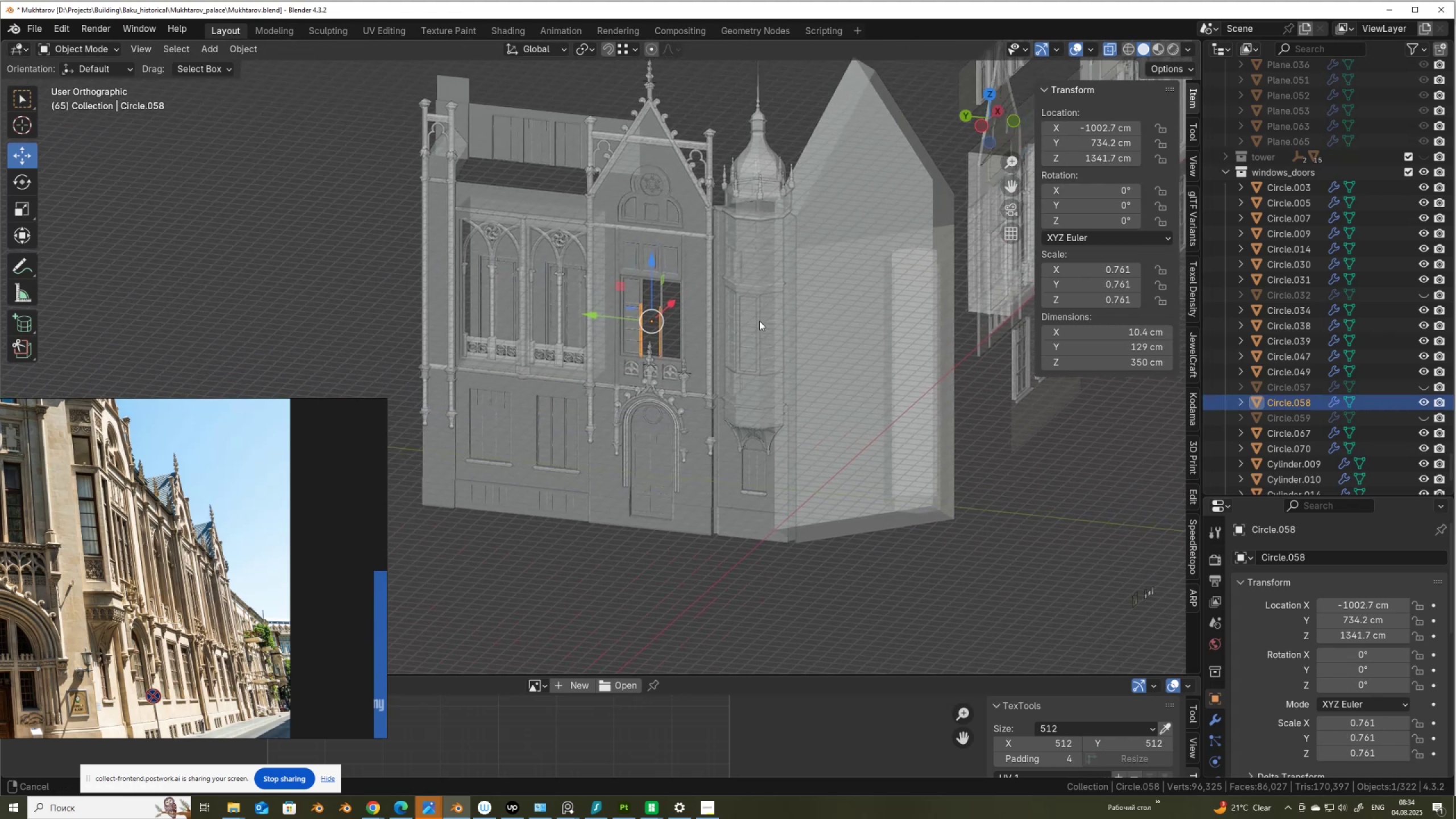 
scroll: coordinate [796, 364], scroll_direction: up, amount: 6.0
 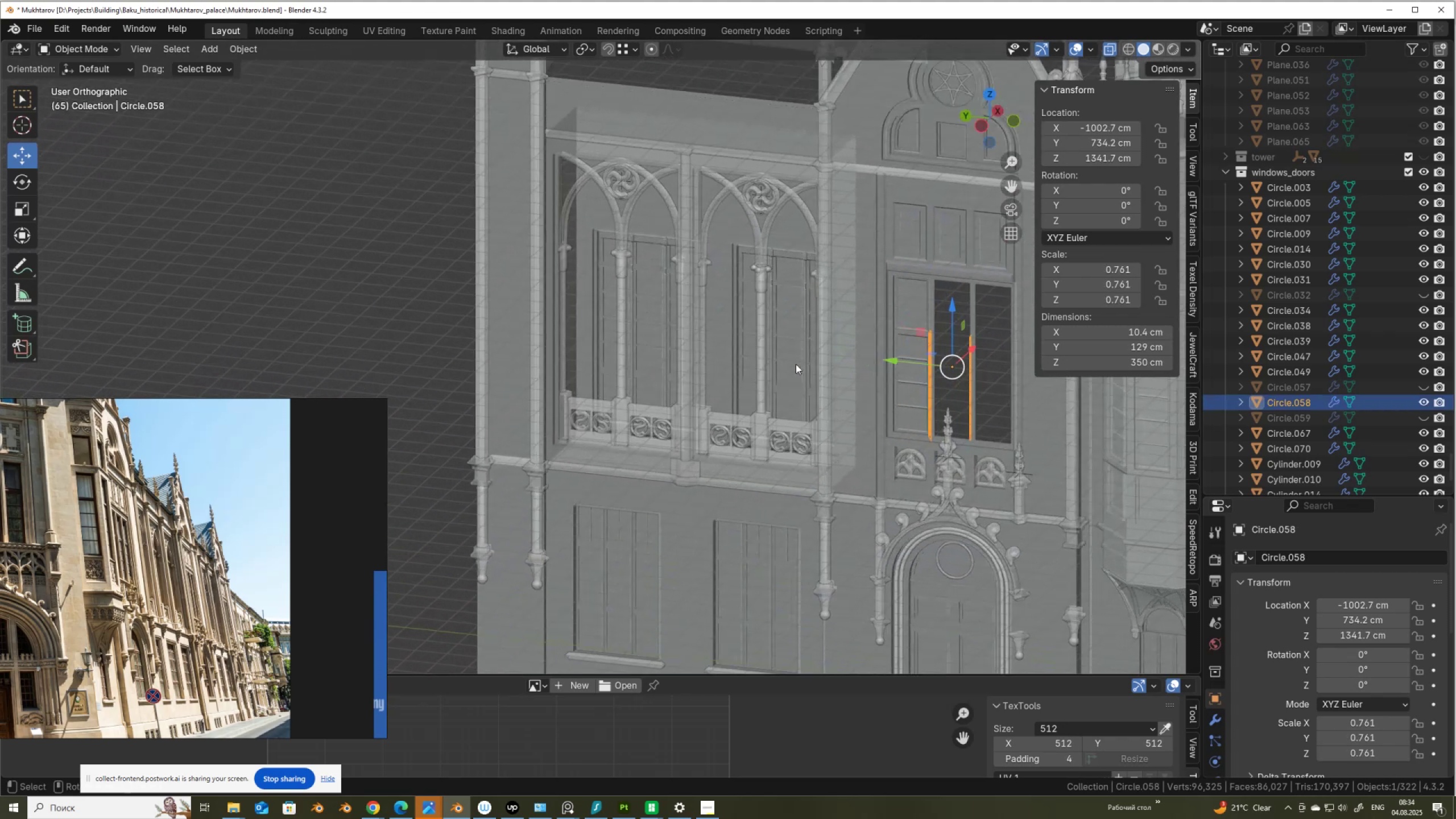 
key(Alt+AltLeft)
 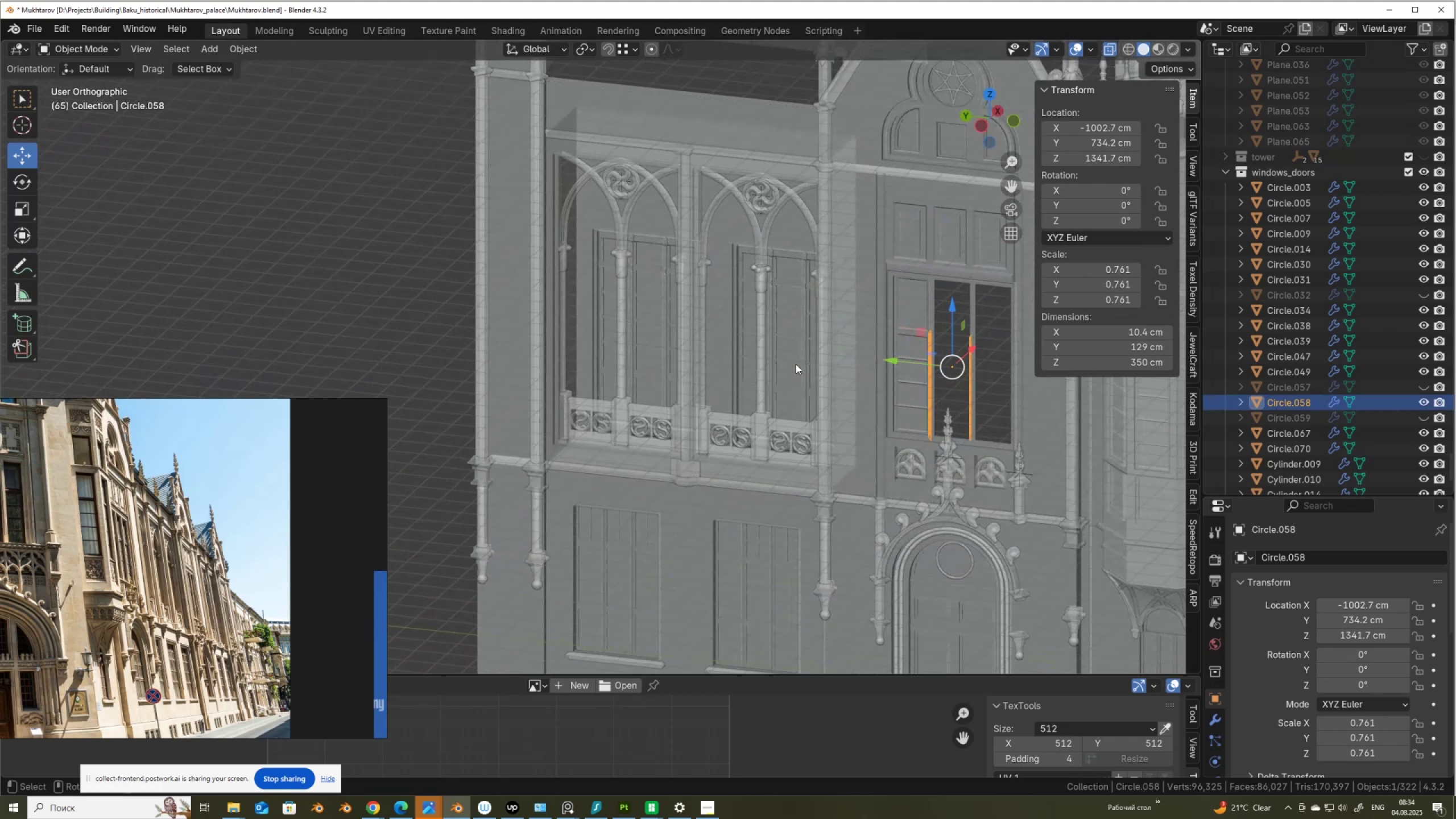 
key(Alt+Z)
 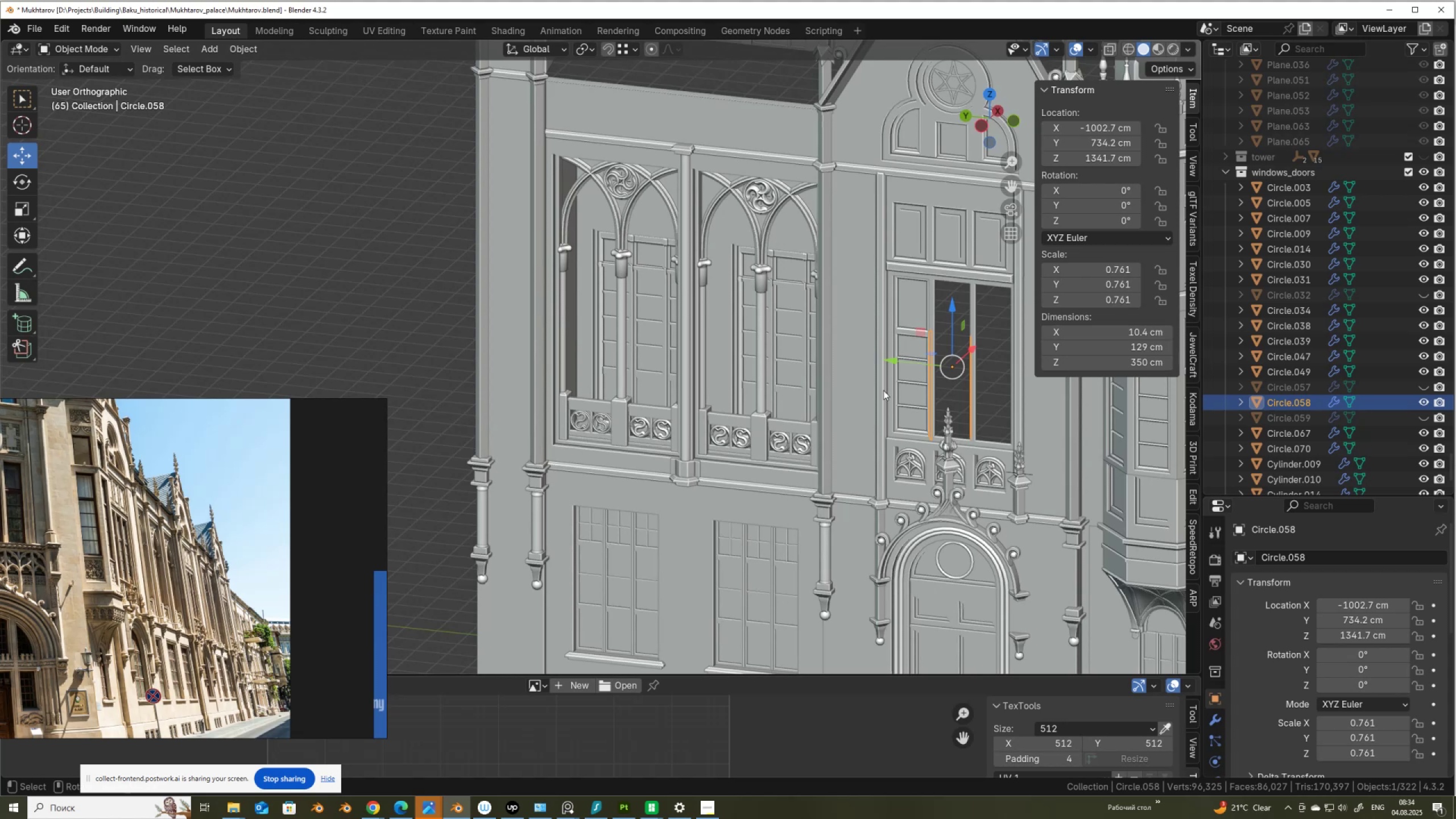 
key(Shift+ShiftLeft)
 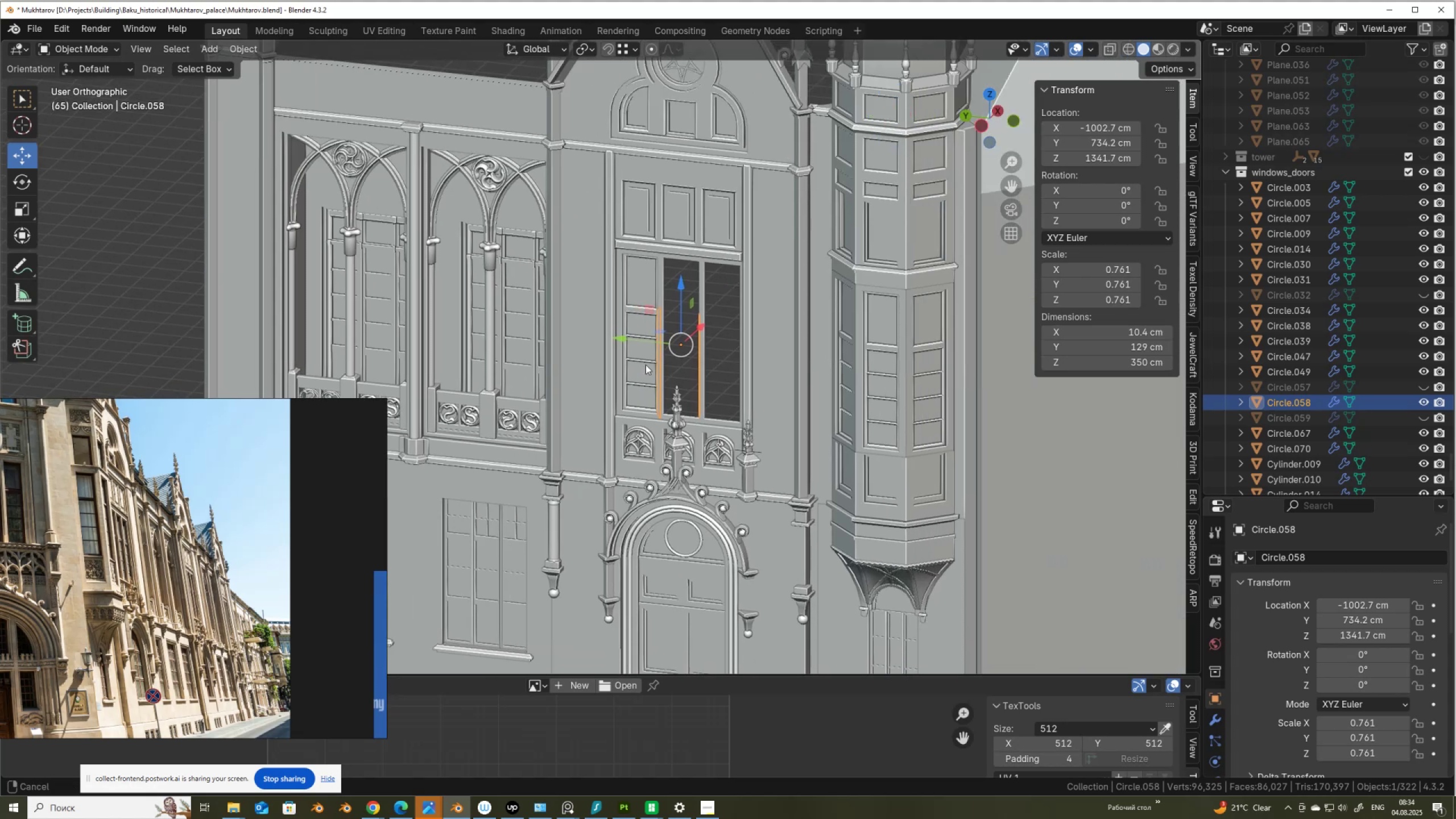 
scroll: coordinate [717, 366], scroll_direction: up, amount: 5.0
 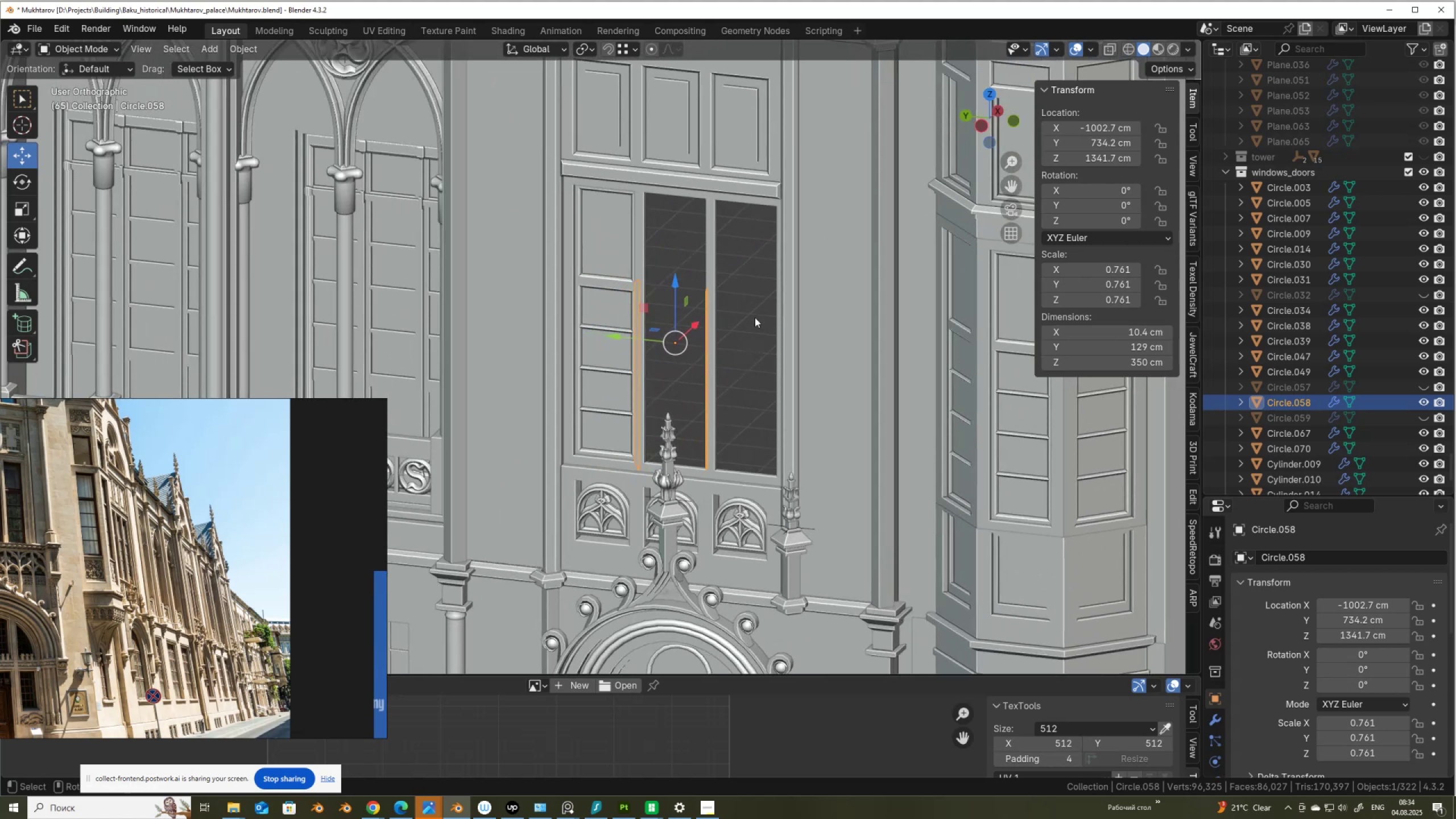 
hold_key(key=ShiftLeft, duration=0.85)
left_click([708, 272])
 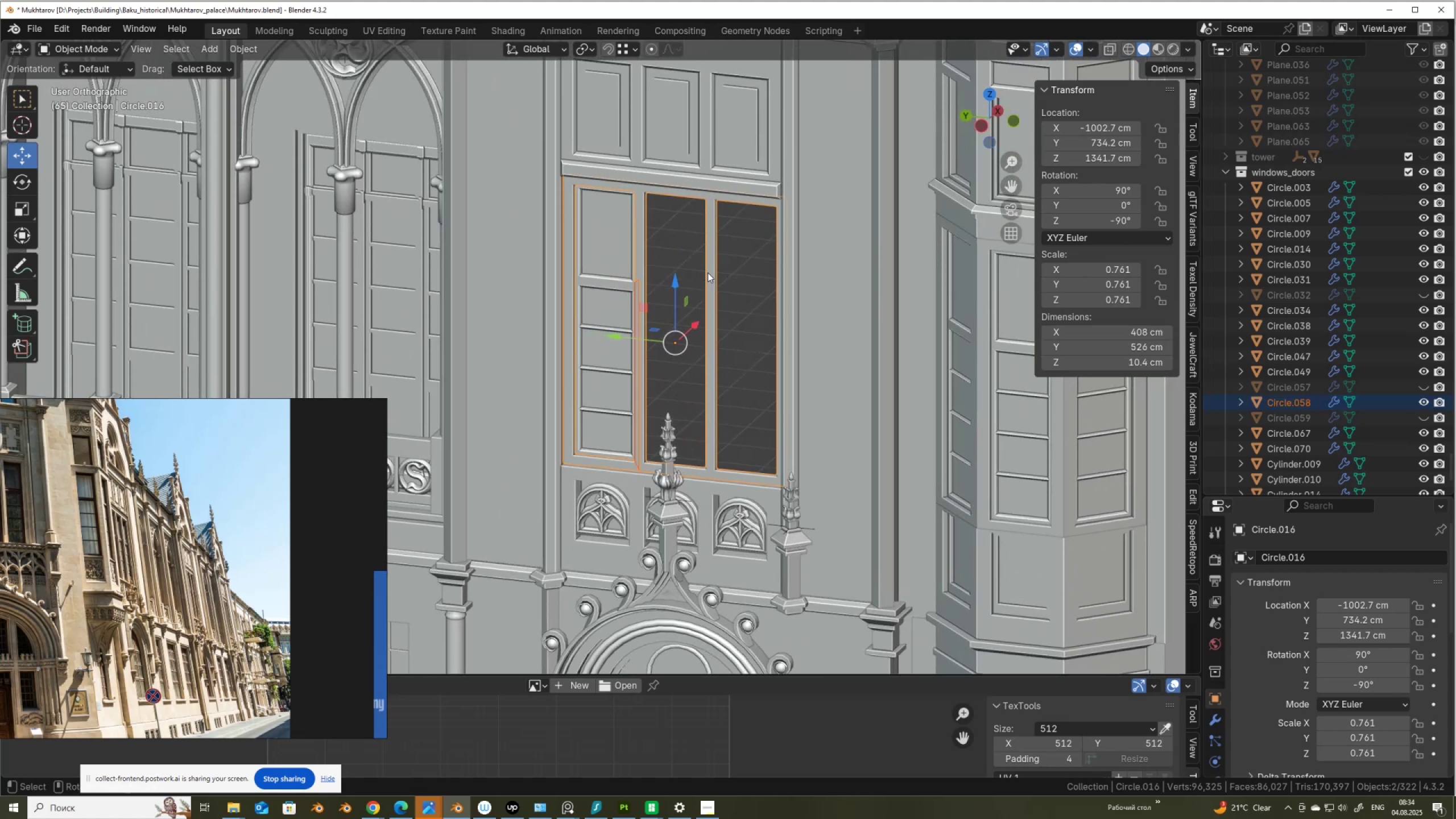 
key(Control+J)
 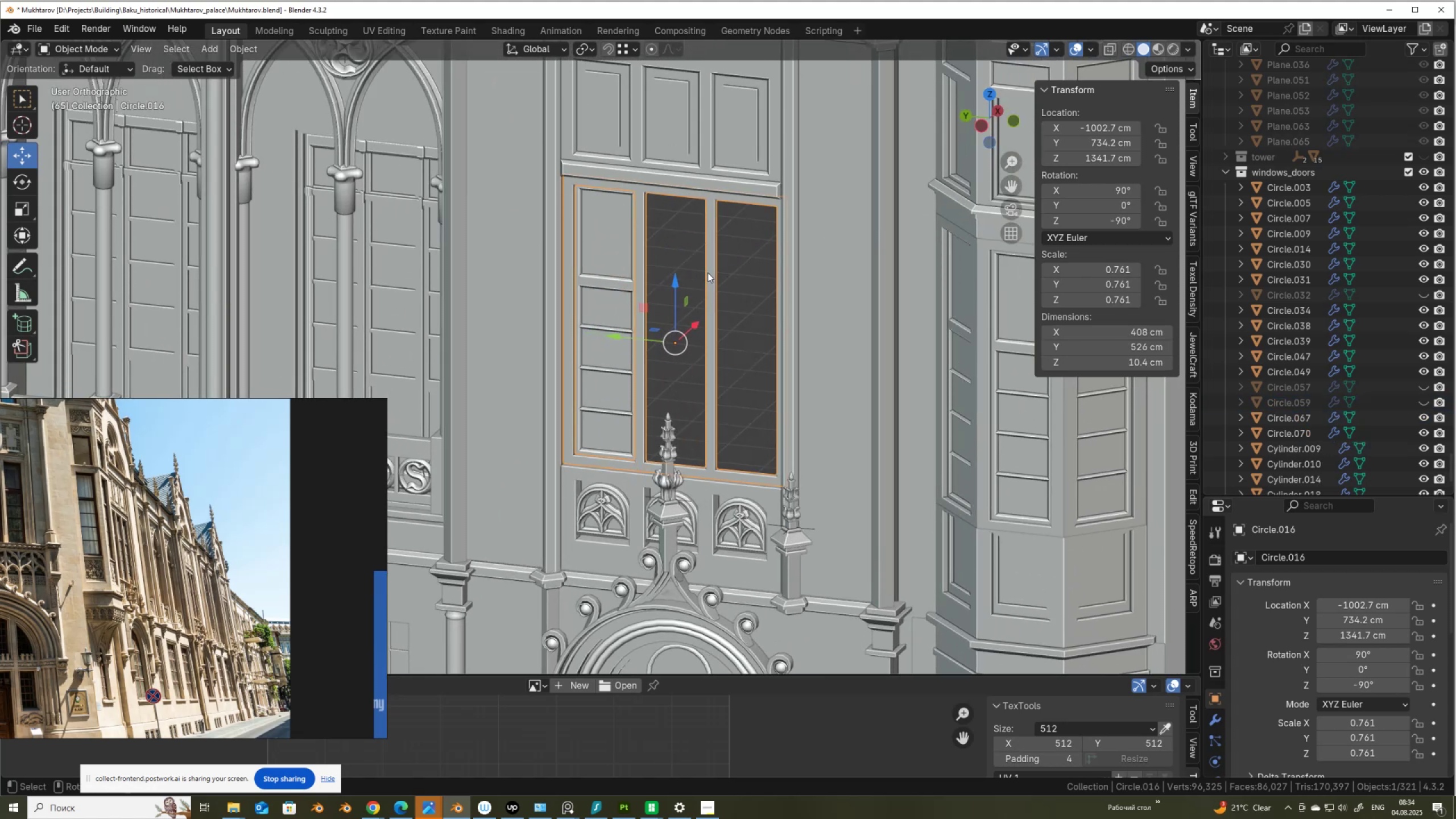 
key(Tab)
type(am)
 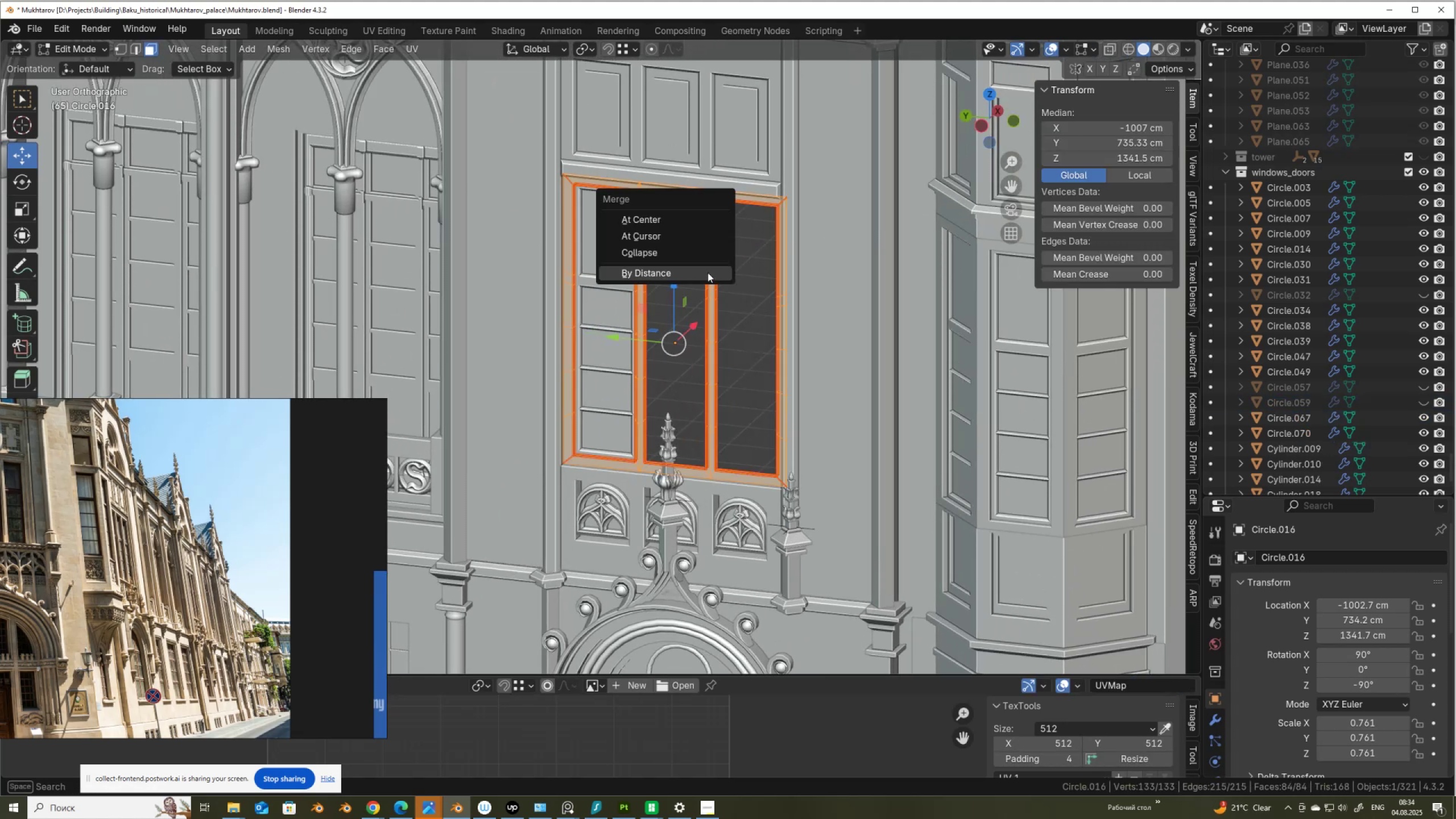 
left_click([708, 272])
 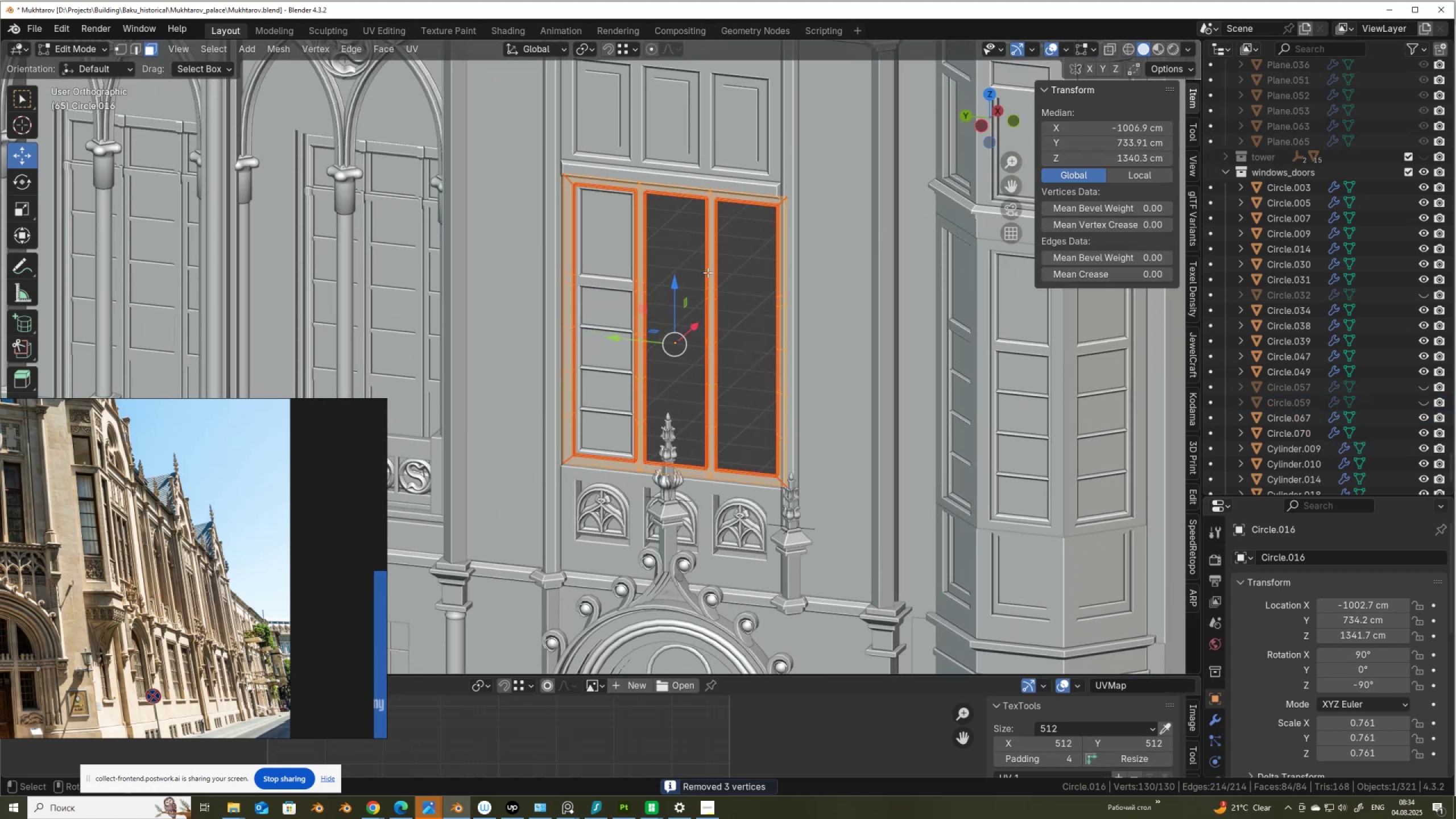 
key(Tab)
 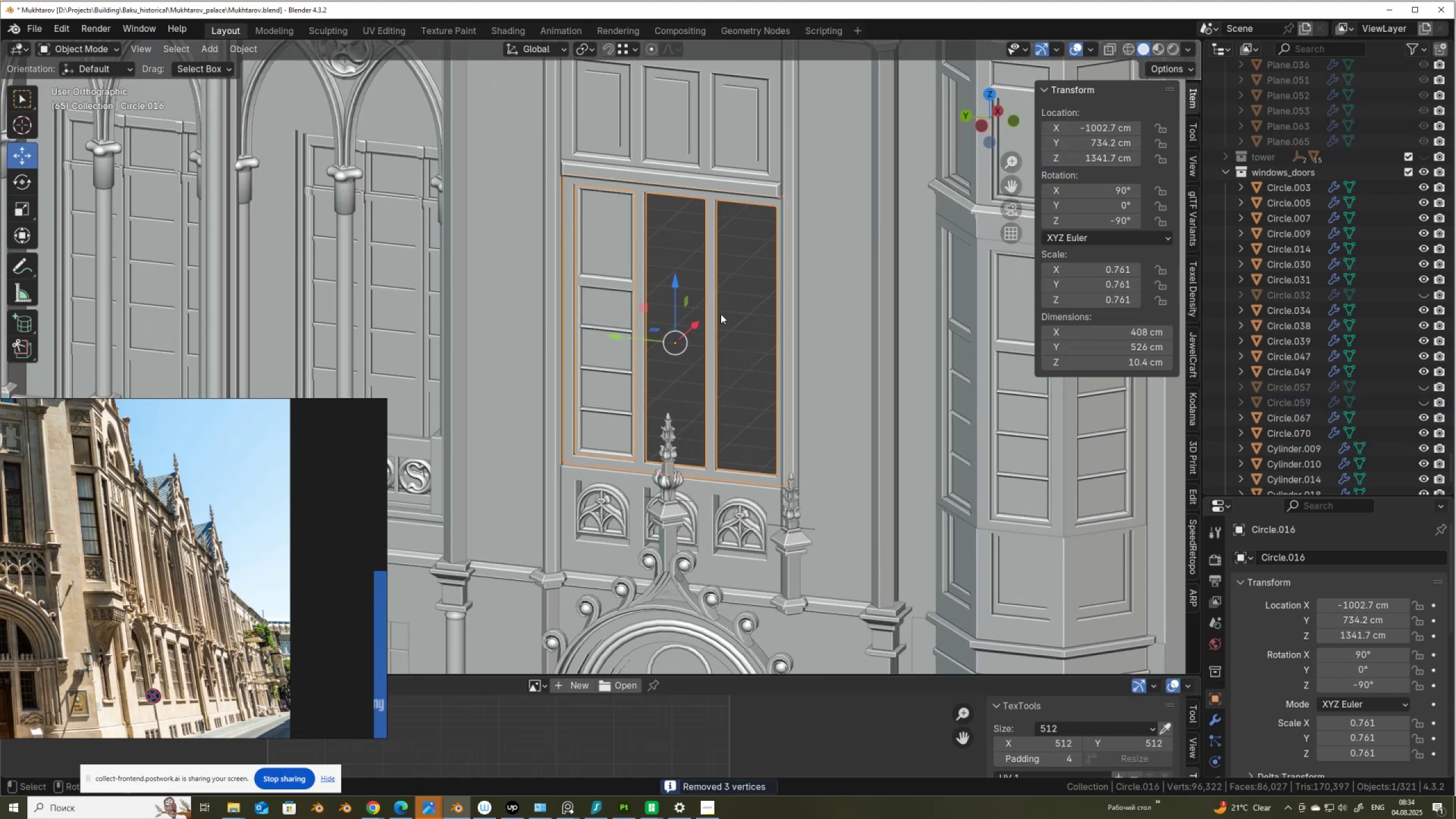 
scroll: coordinate [721, 314], scroll_direction: down, amount: 6.0
 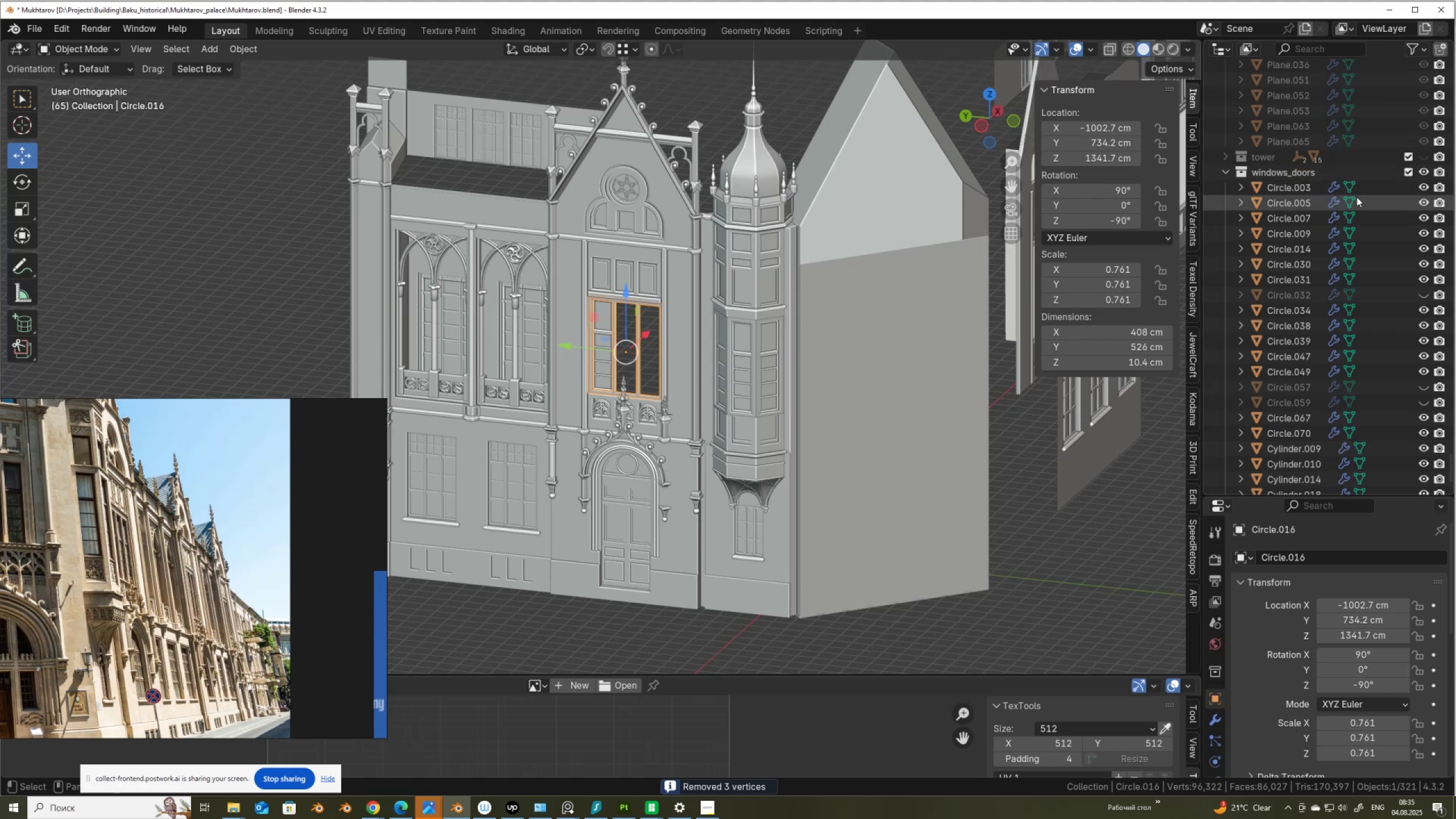 
left_click([1314, 189])
 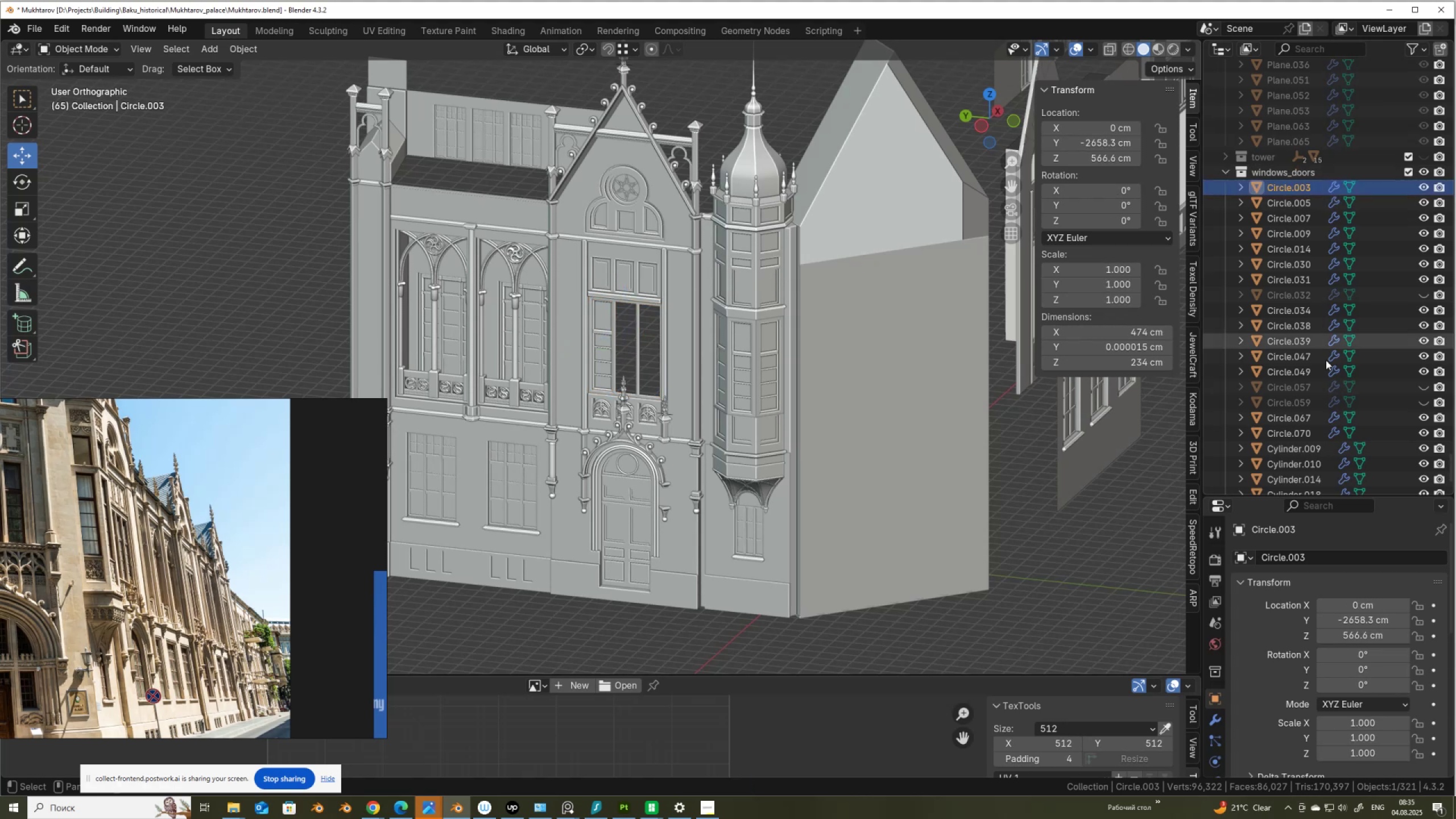 
scroll: coordinate [1324, 388], scroll_direction: down, amount: 6.0
 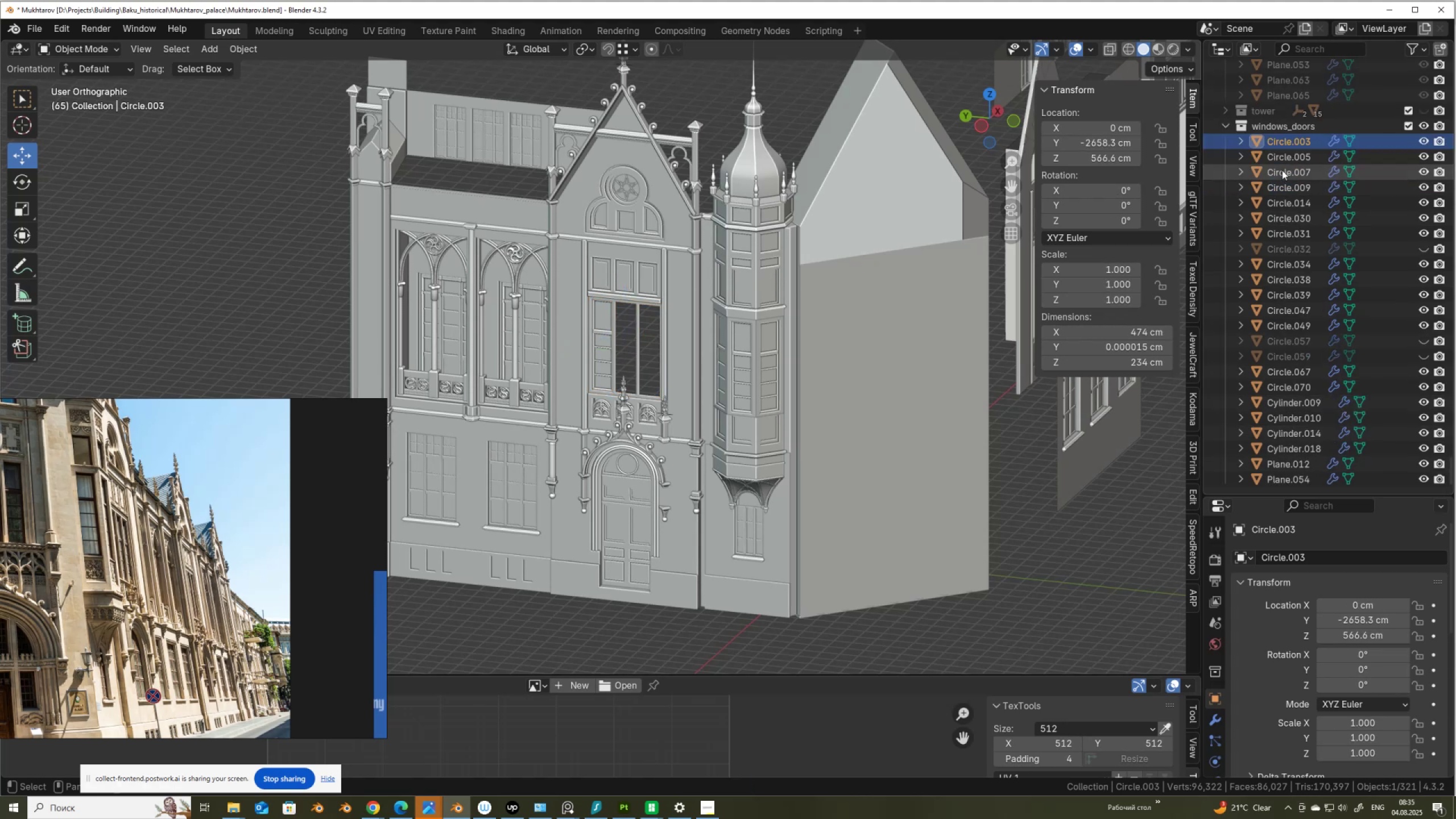 
left_click([1284, 160])
 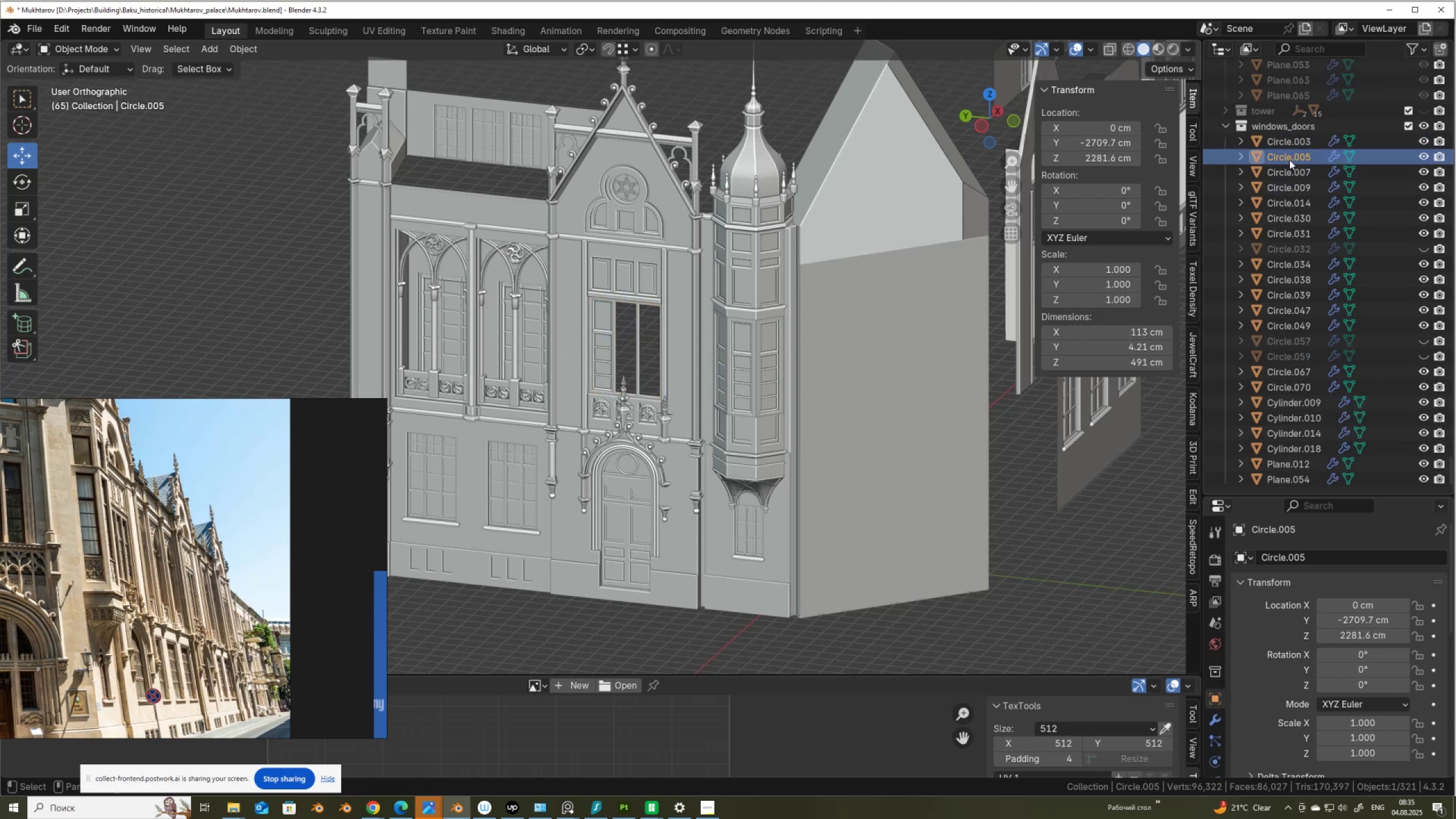 
key(ArrowDown)
 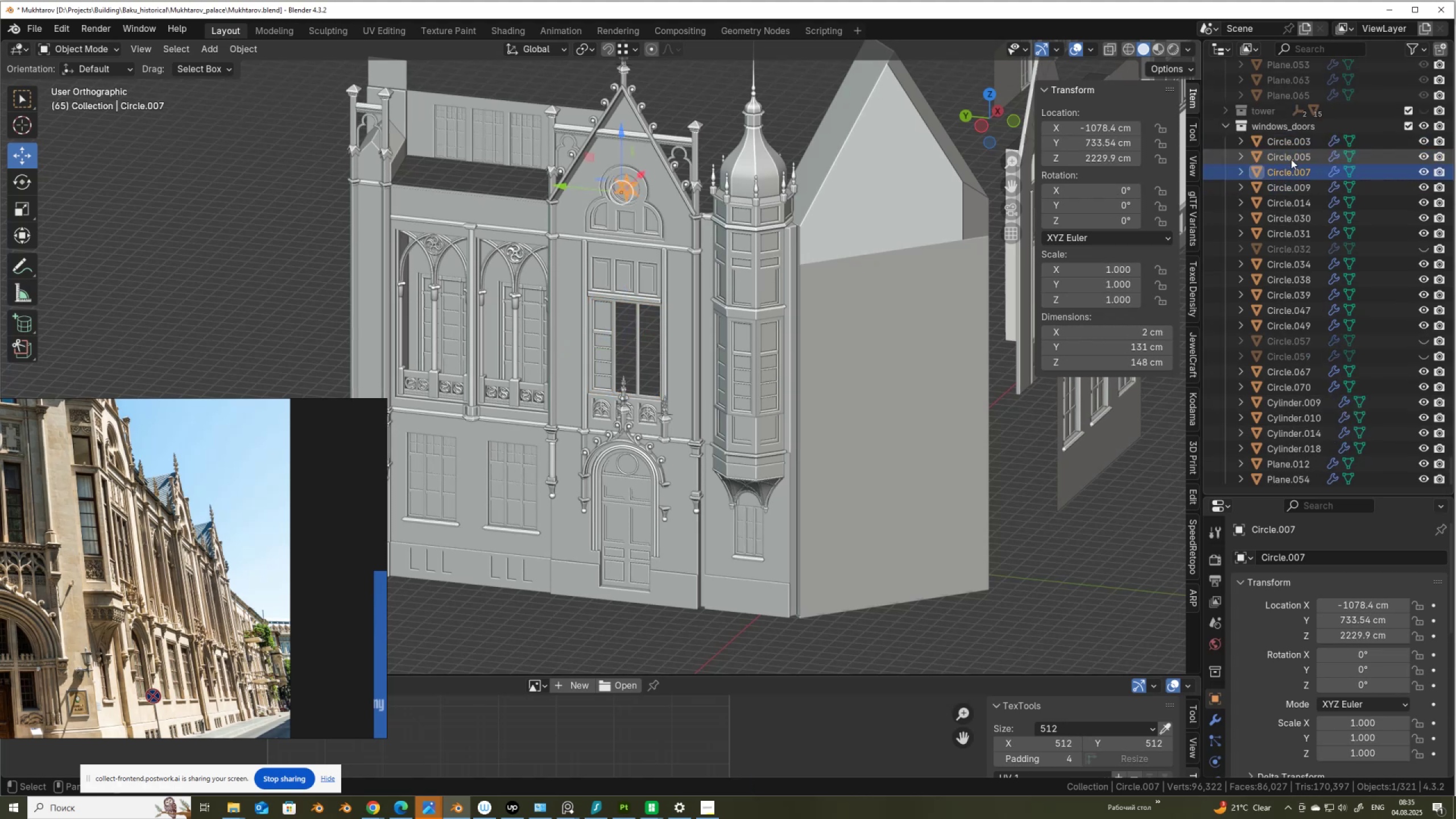 
key(ArrowDown)
 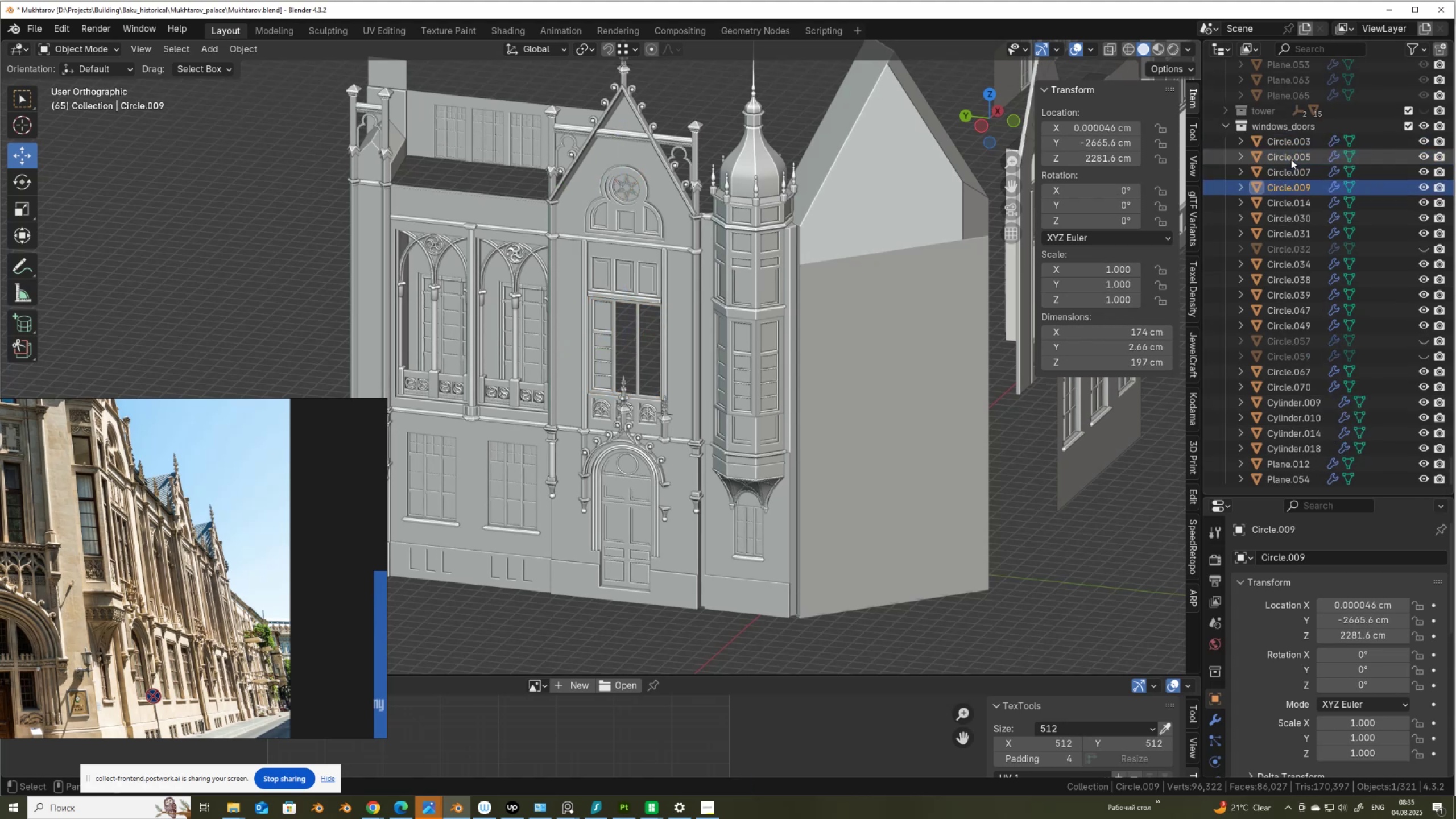 
key(ArrowDown)
 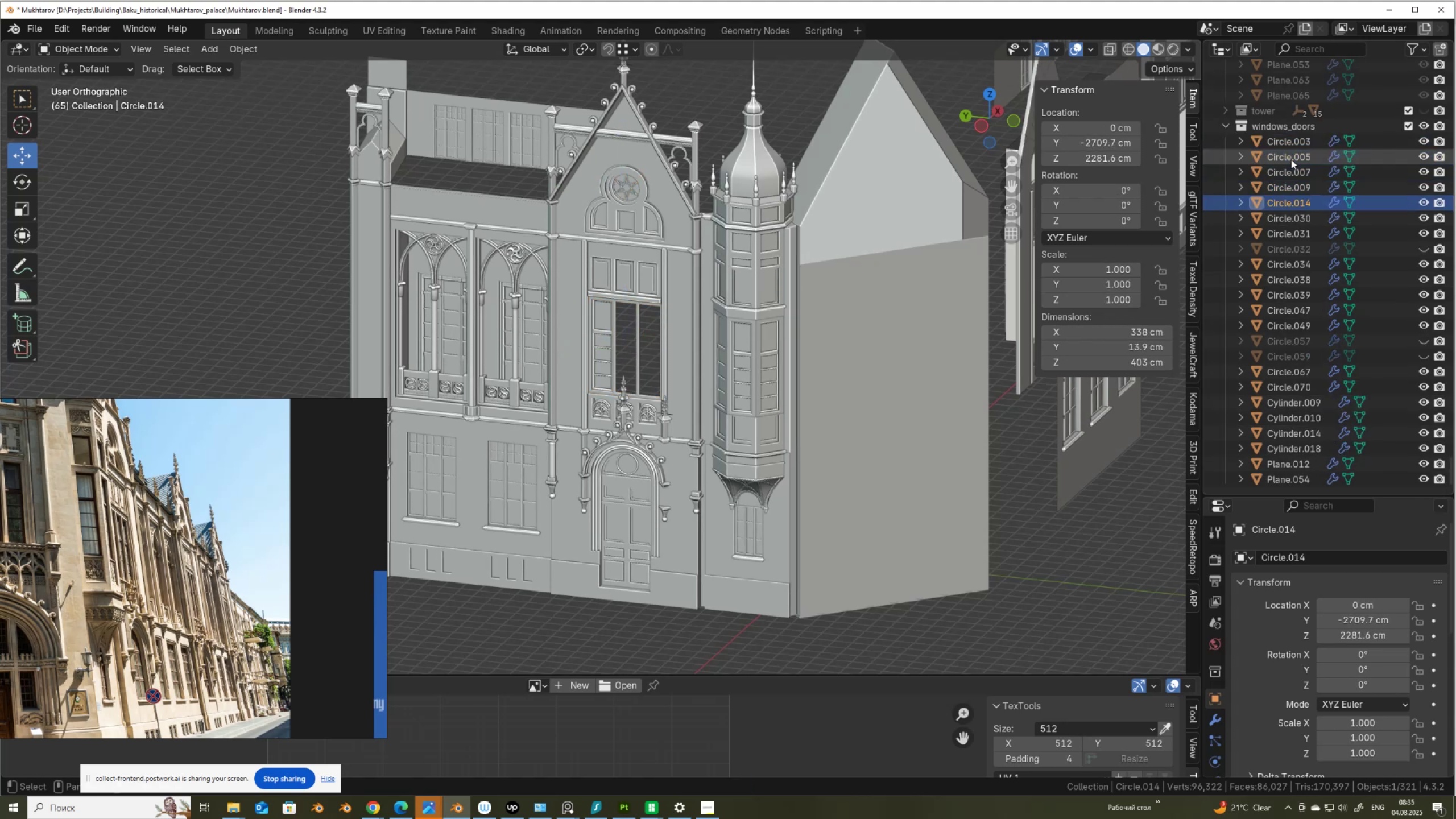 
key(ArrowDown)
 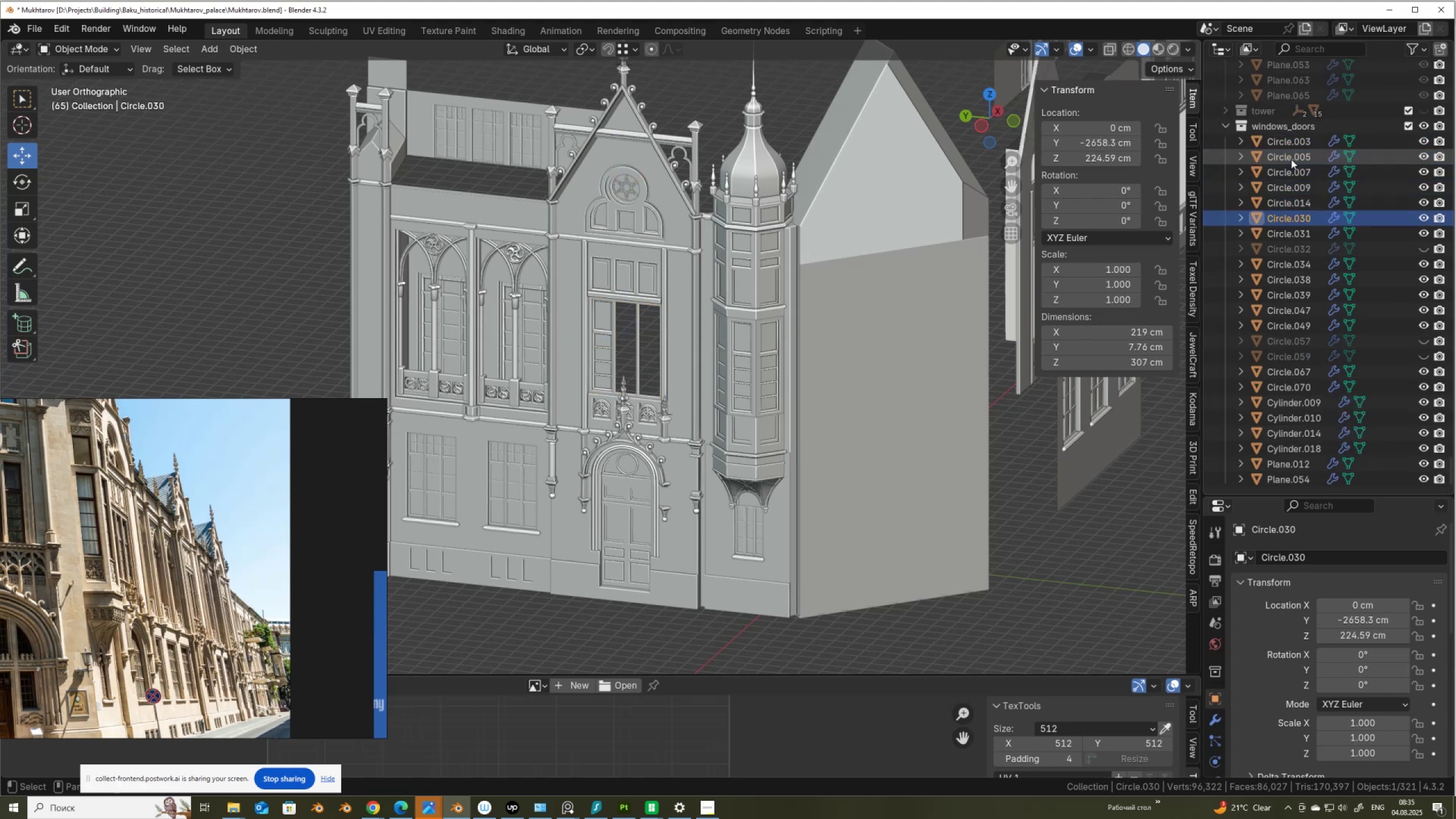 
key(ArrowDown)
 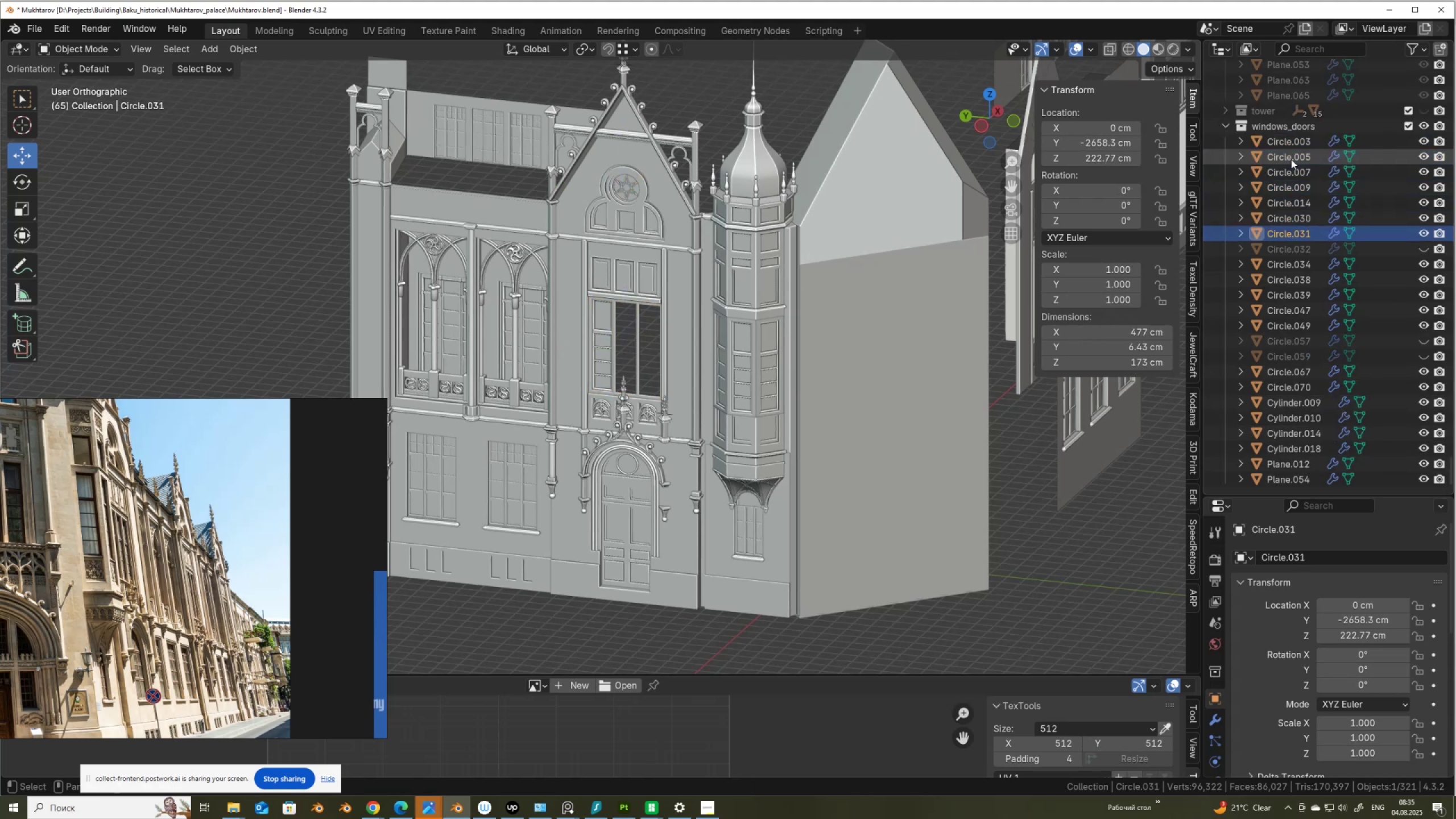 
key(ArrowDown)
 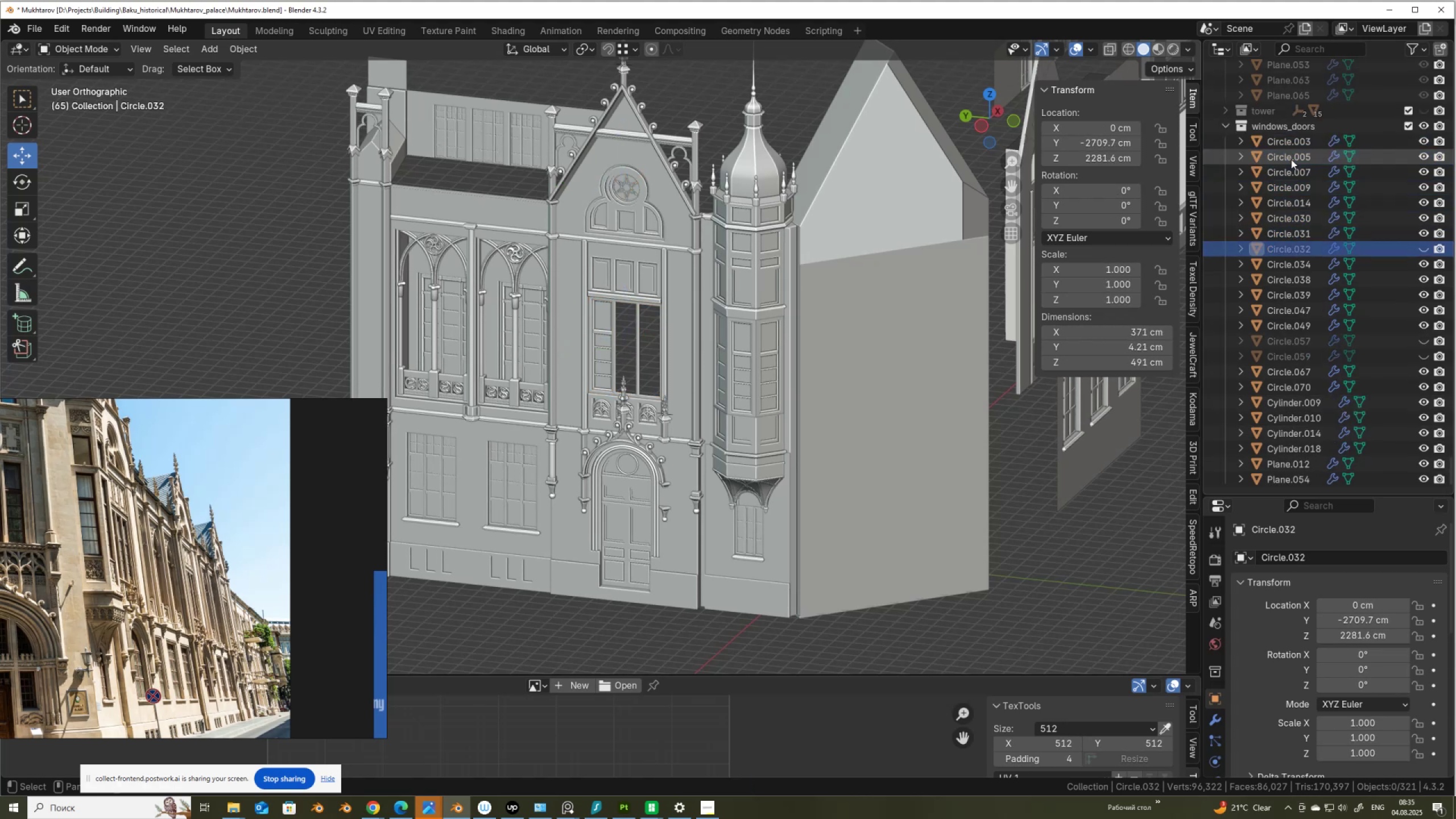 
key(ArrowDown)
 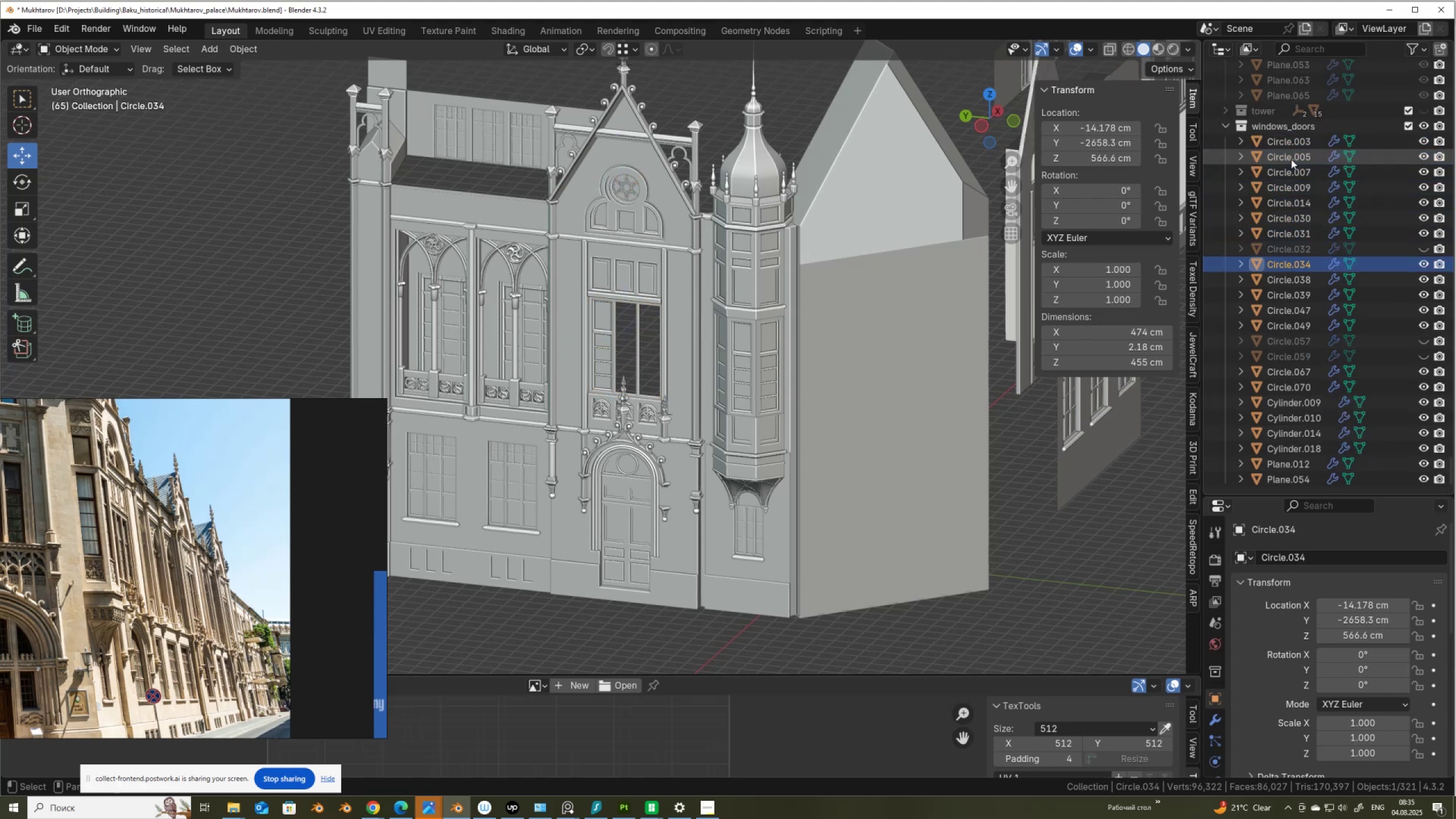 
key(ArrowDown)
 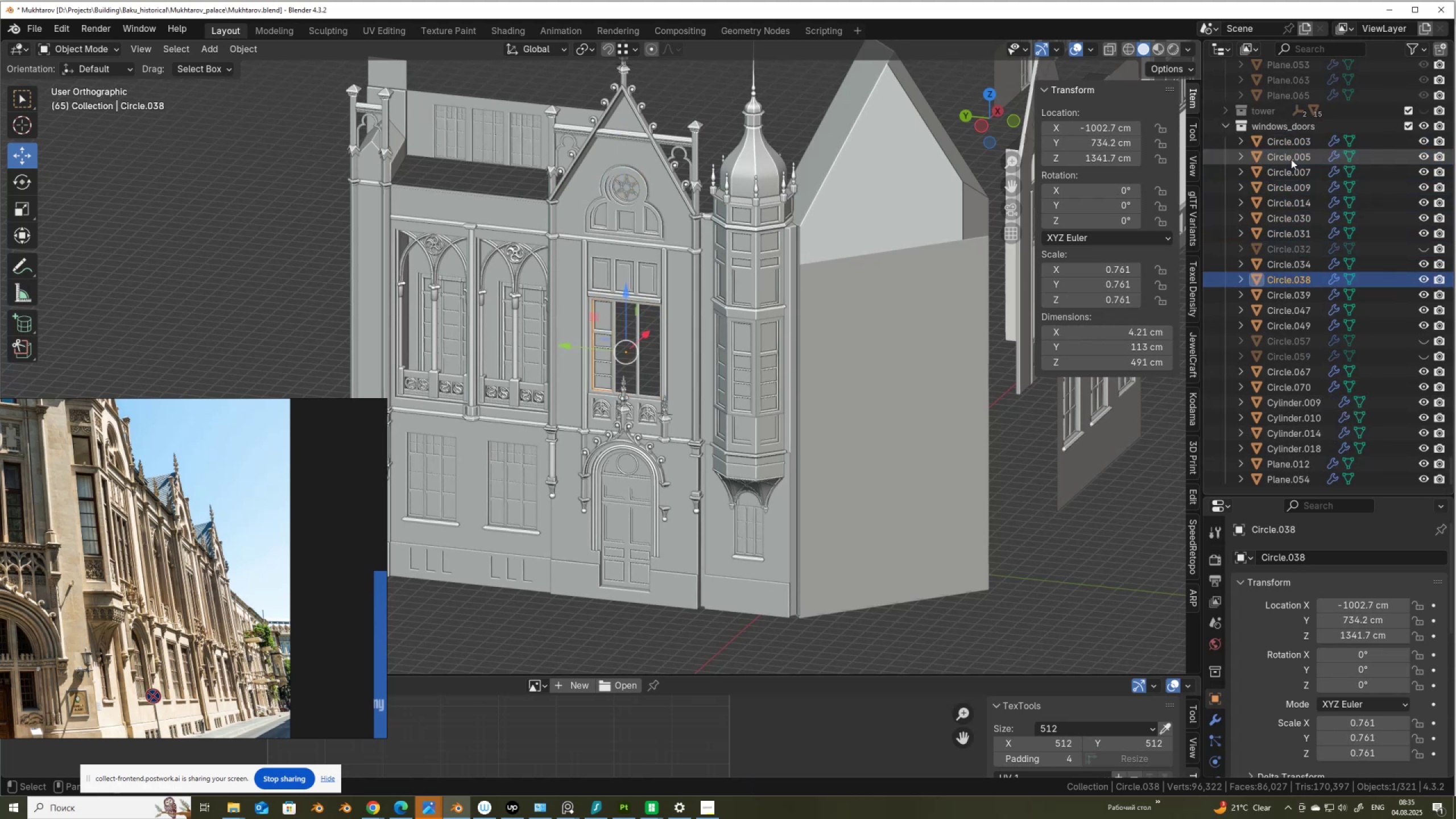 
key(ArrowDown)
 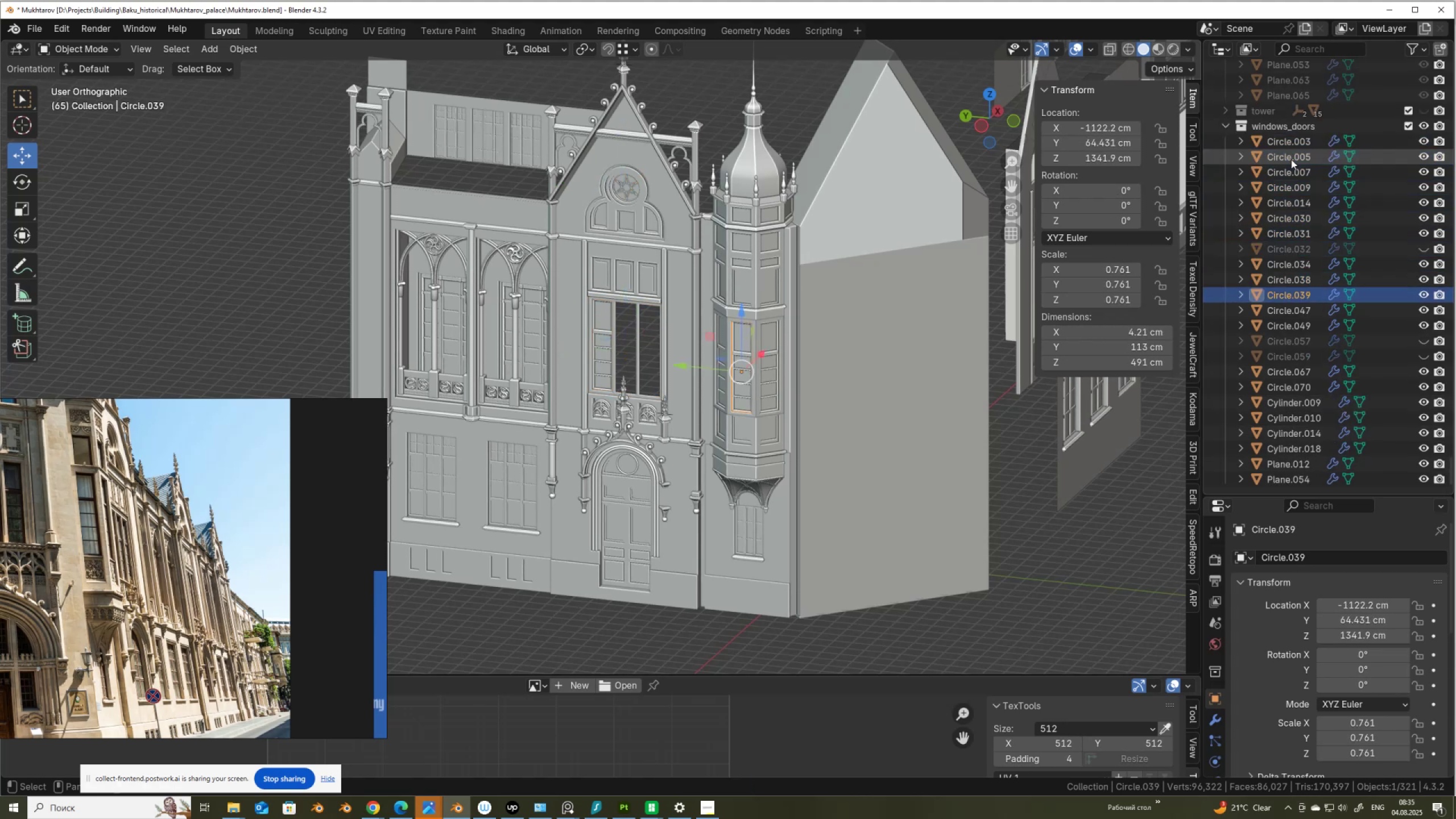 
key(ArrowDown)
 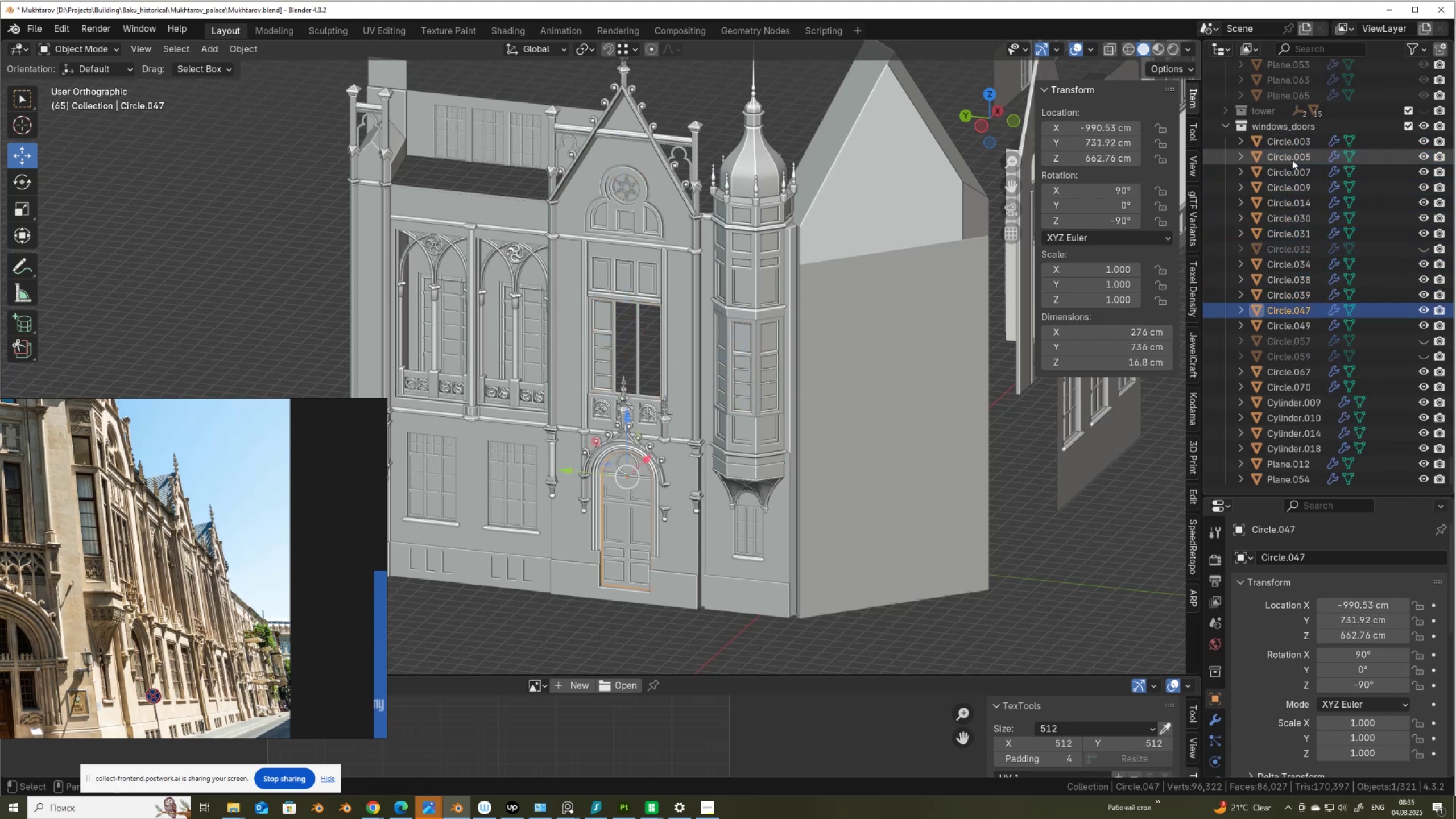 
key(ArrowUp)
 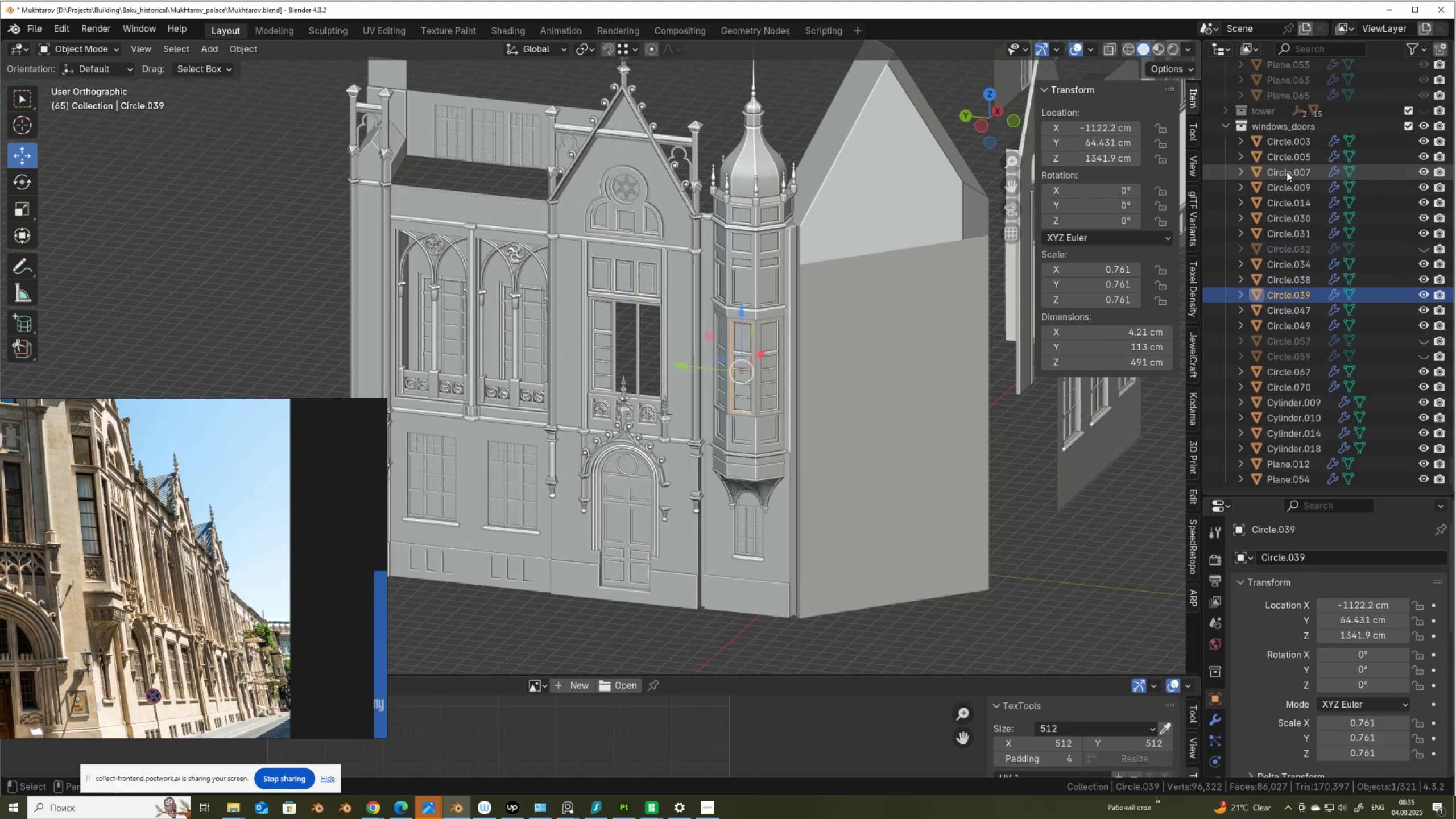 
scroll: coordinate [916, 489], scroll_direction: up, amount: 3.0
 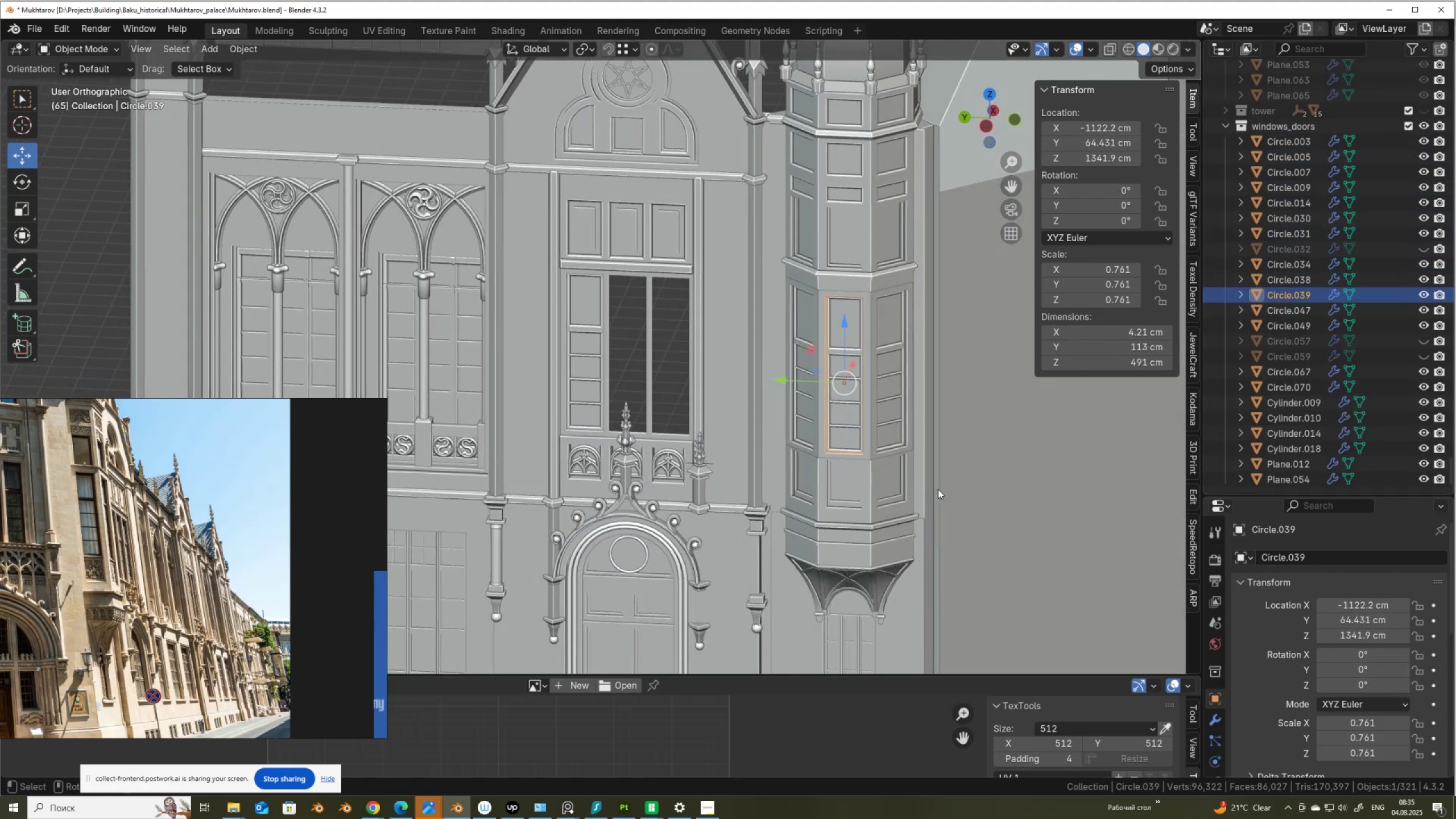 
key(Control+A)
 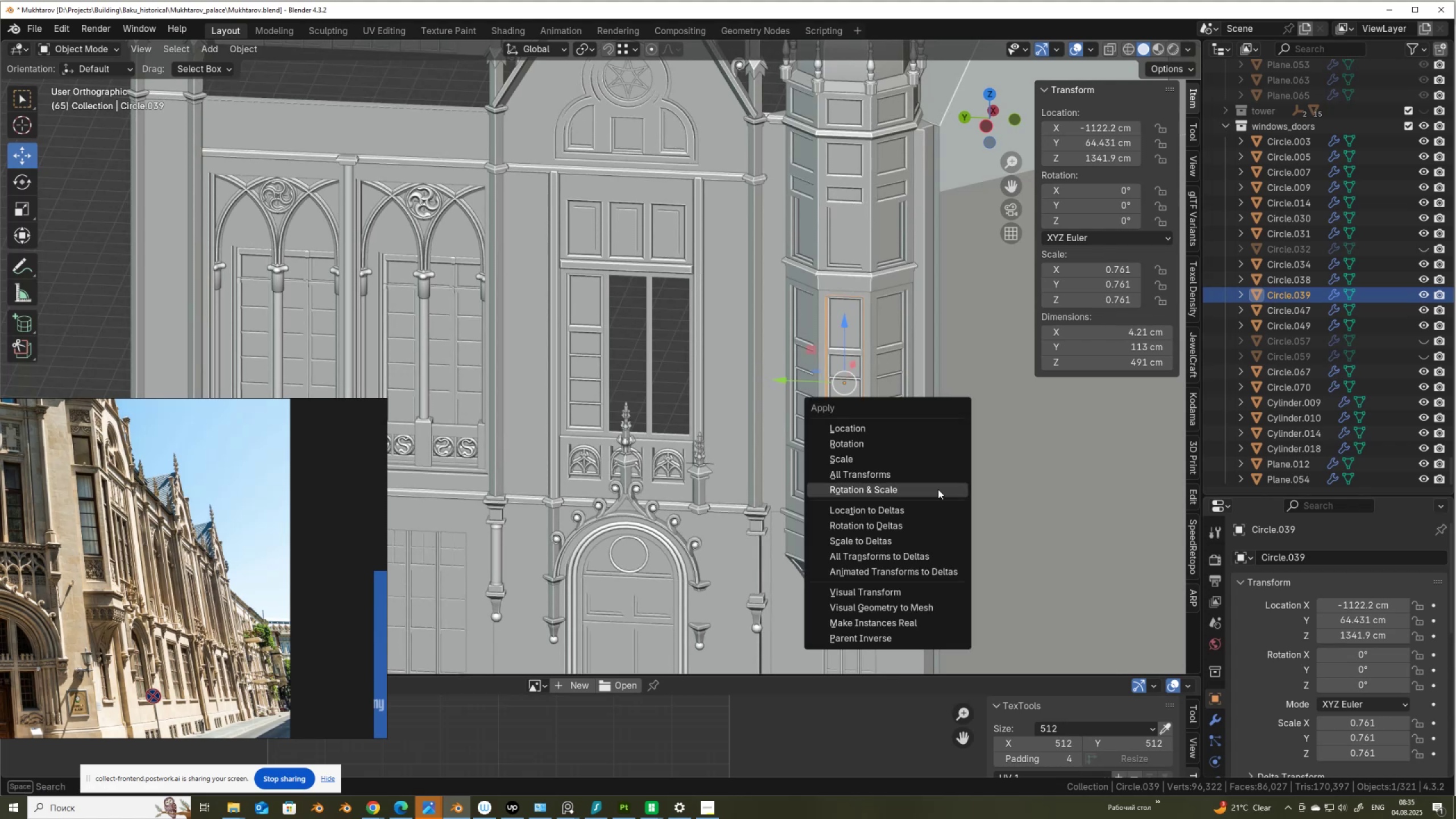 
left_click([938, 489])
 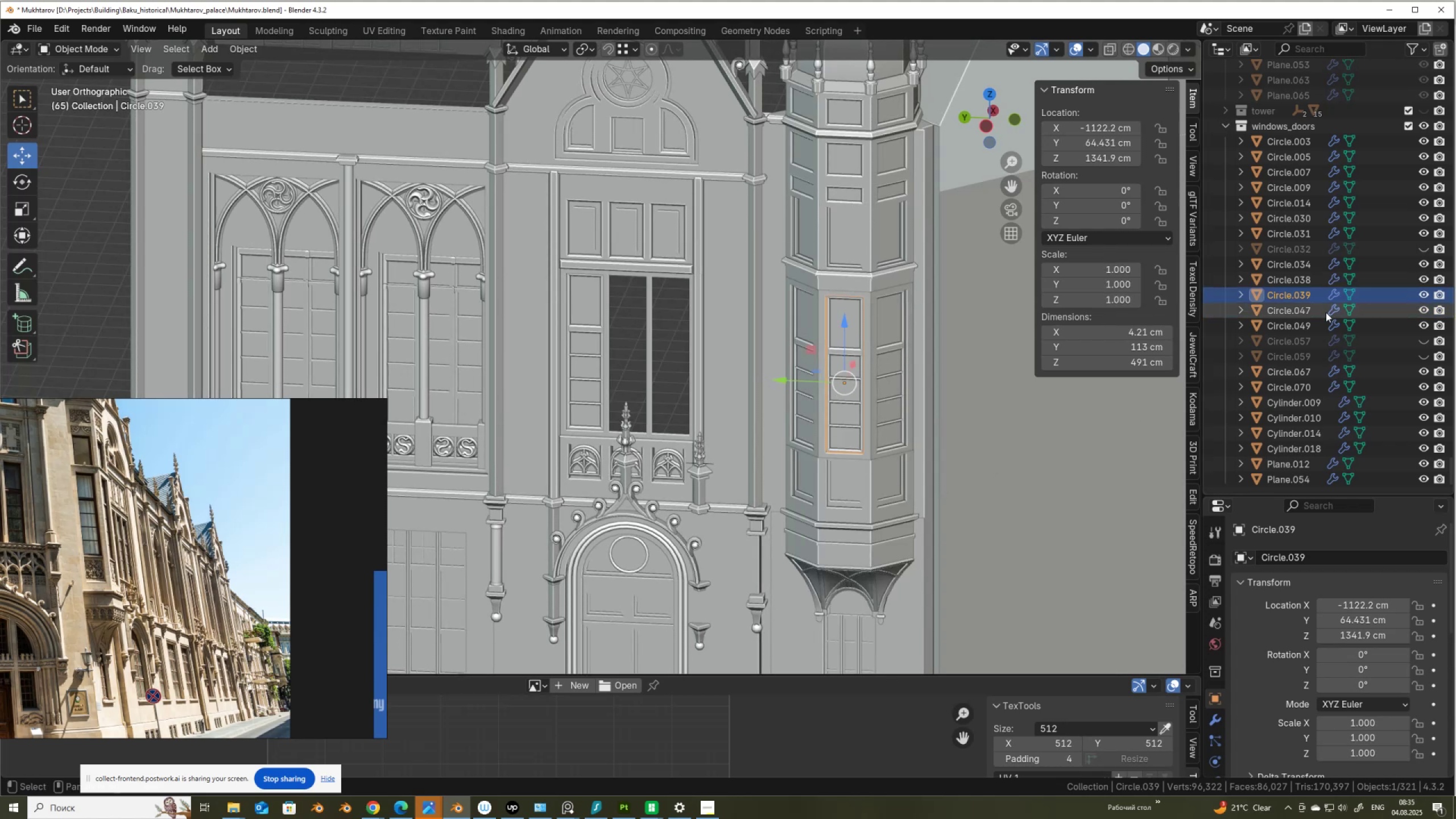 
left_click([1313, 312])
 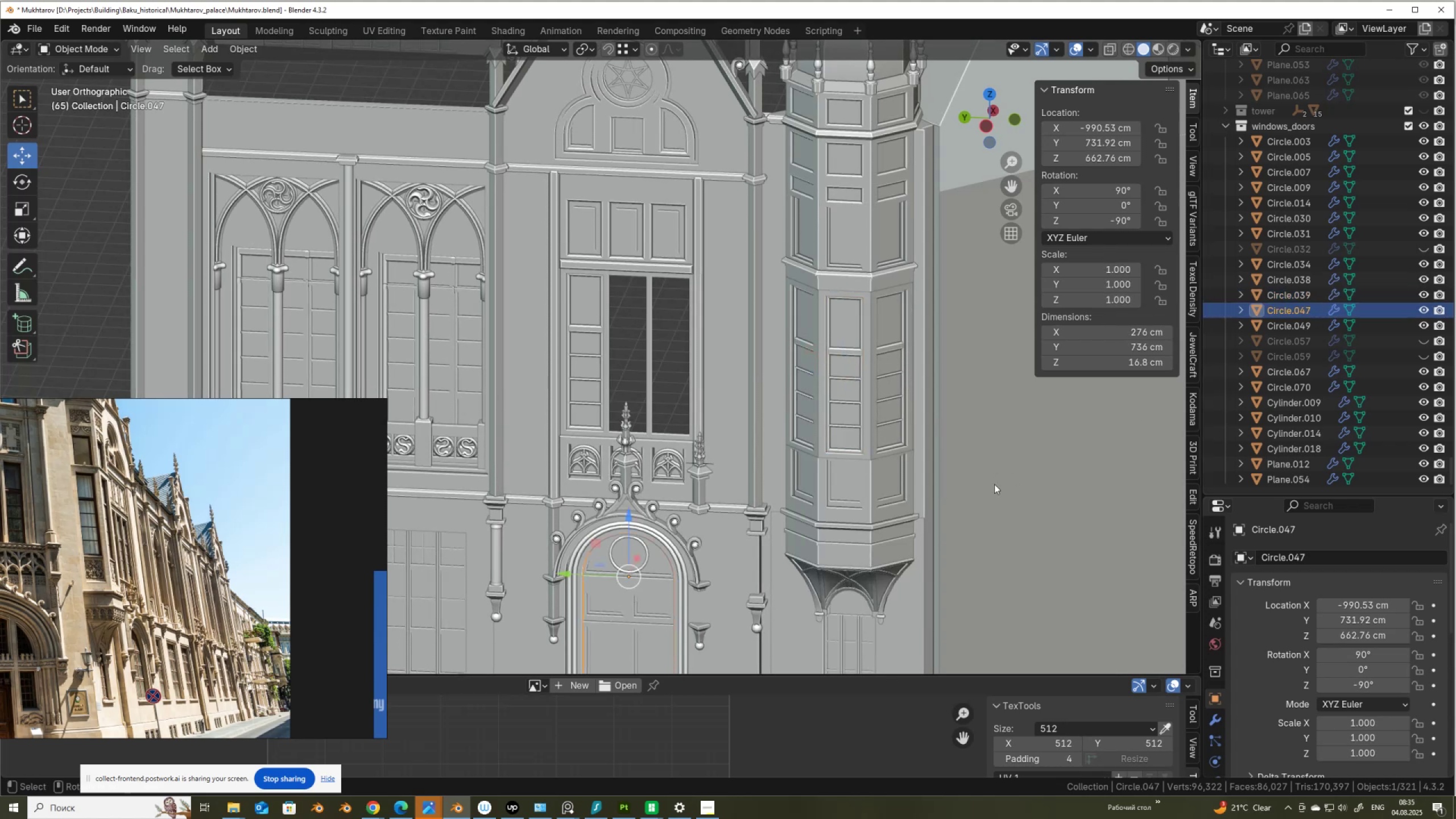 
key(ArrowDown)
 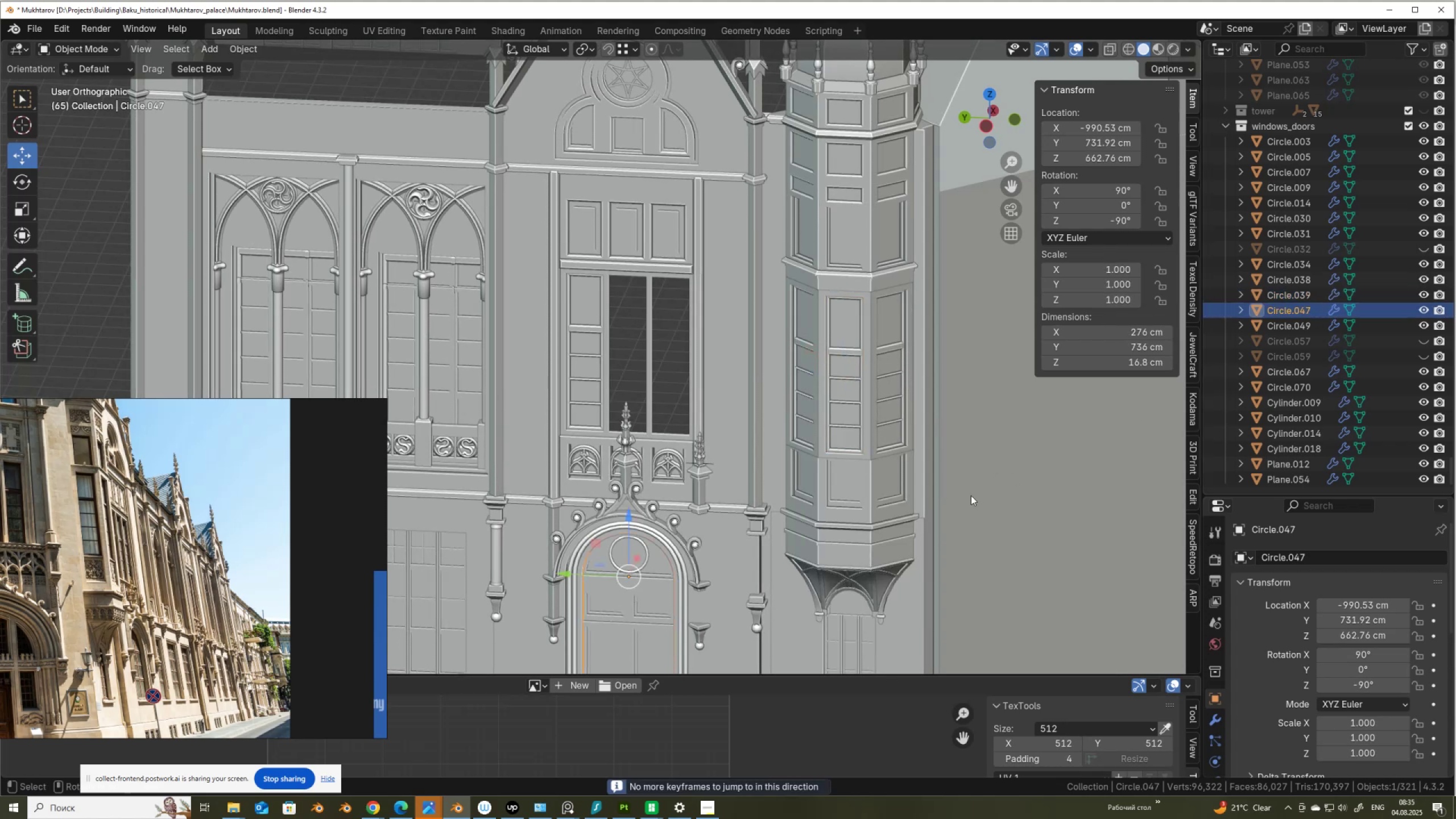 
key(ArrowDown)
 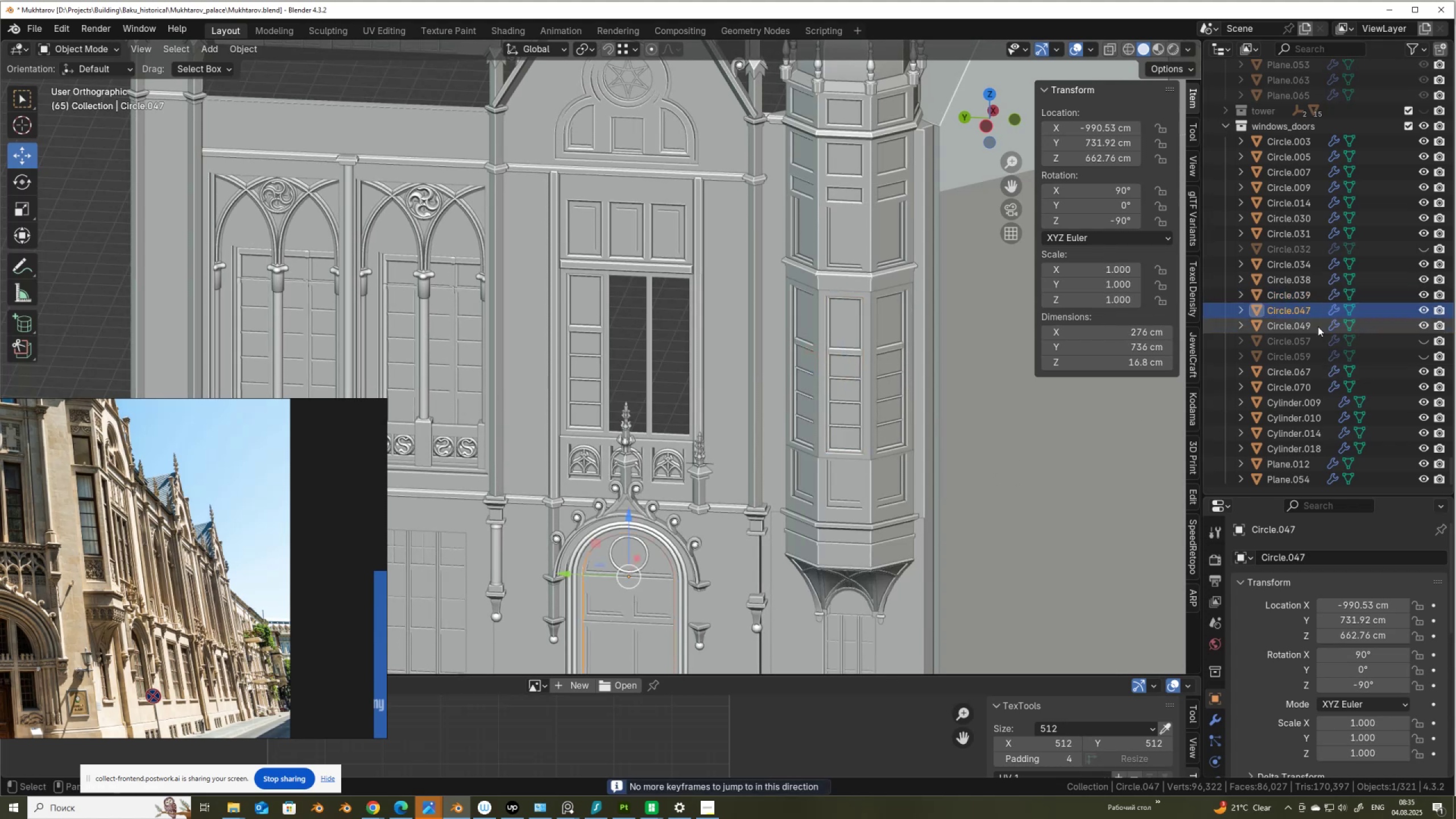 
left_click([1310, 329])
 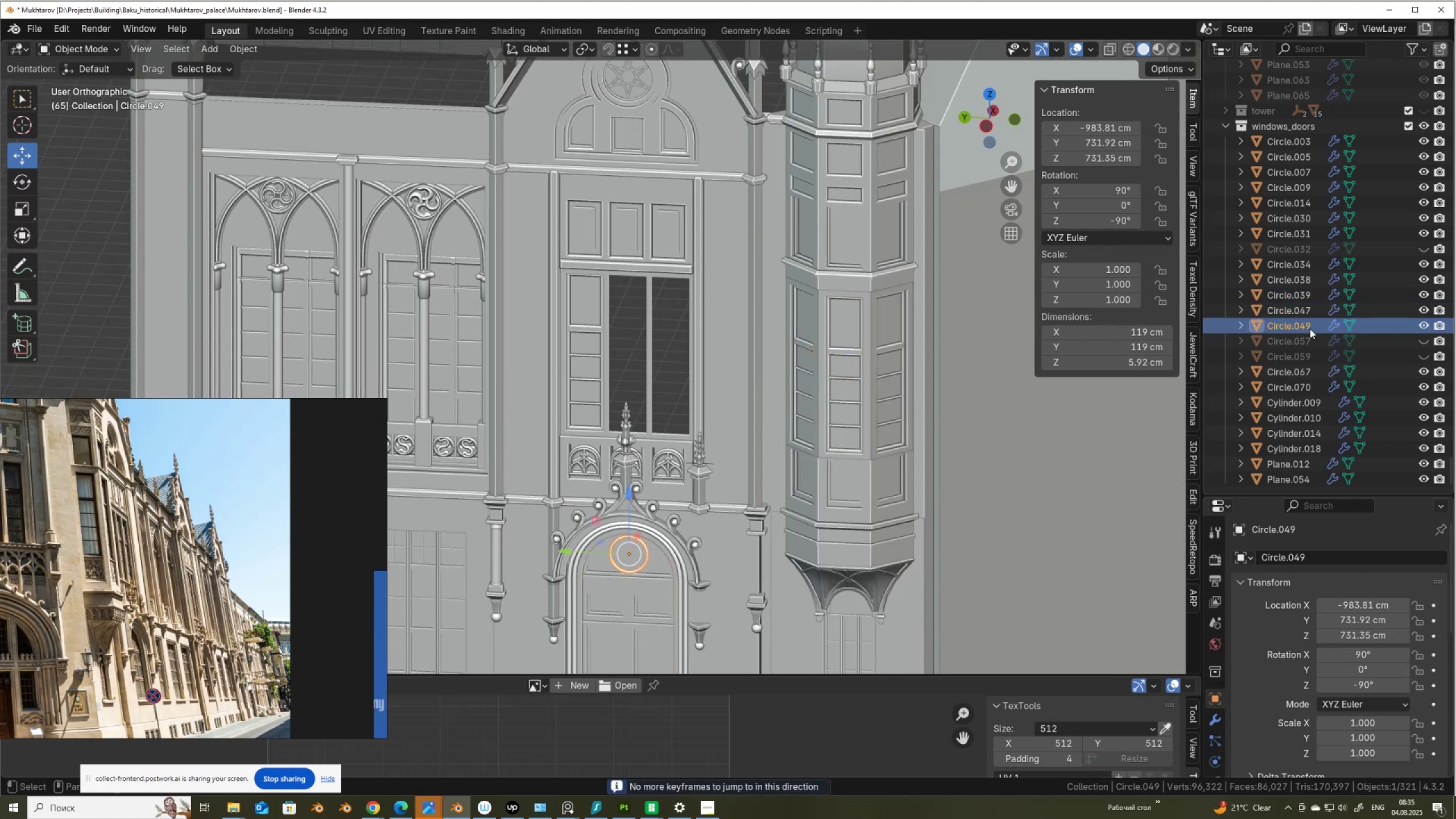 
key(ArrowDown)
 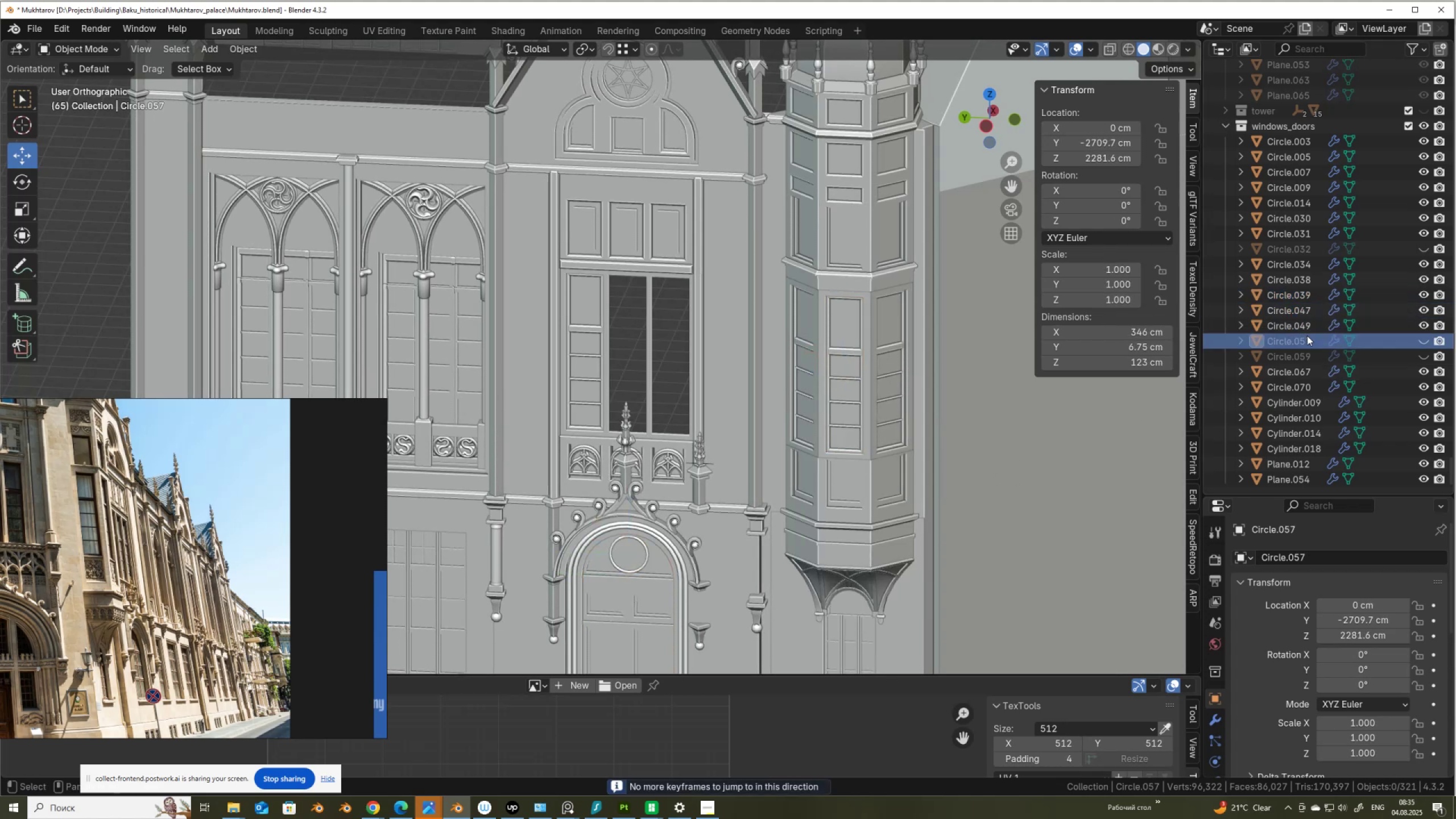 
key(ArrowDown)
 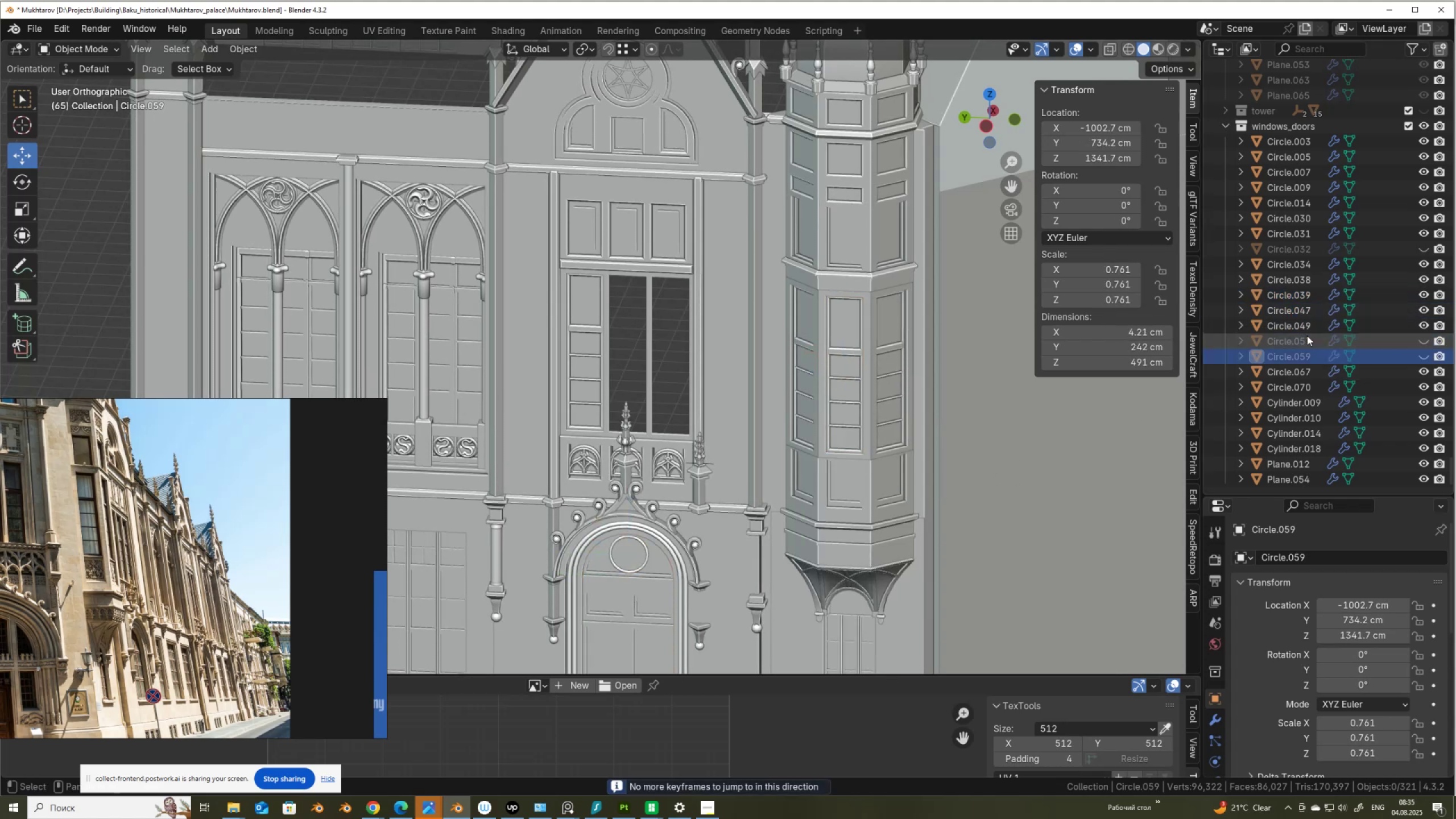 
key(ArrowDown)
 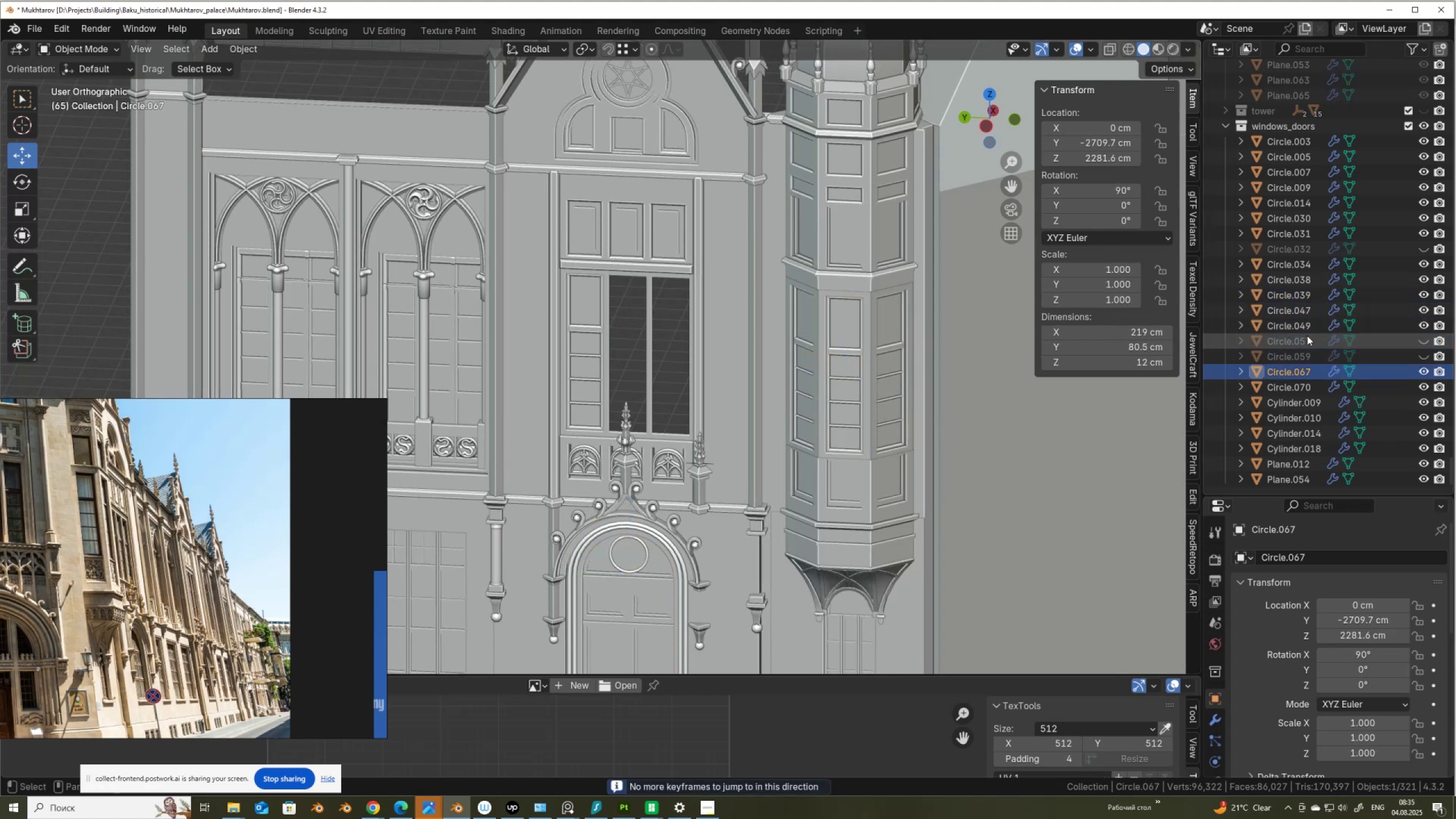 
key(ArrowUp)
 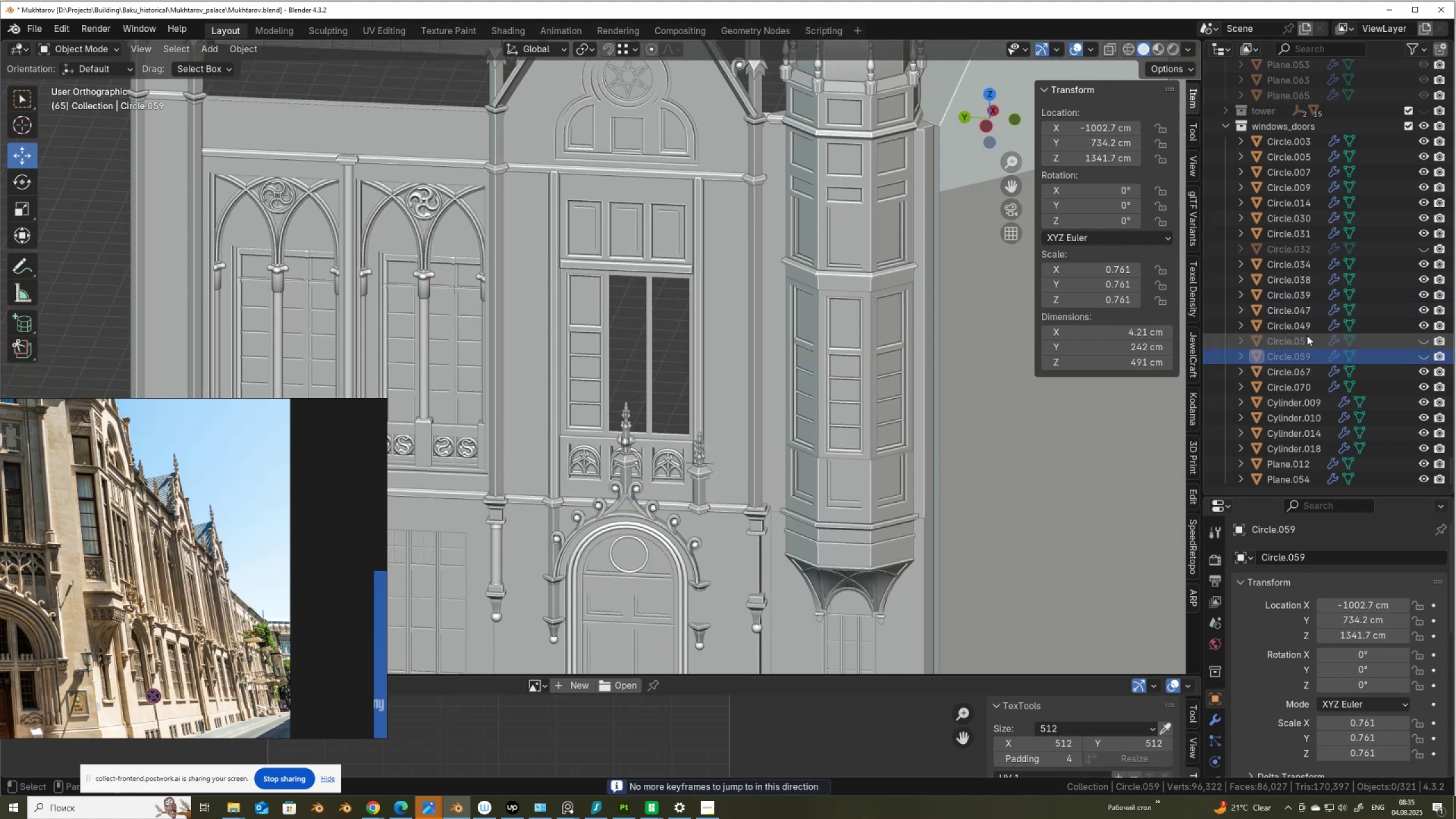 
mouse_move([1328, 481])
 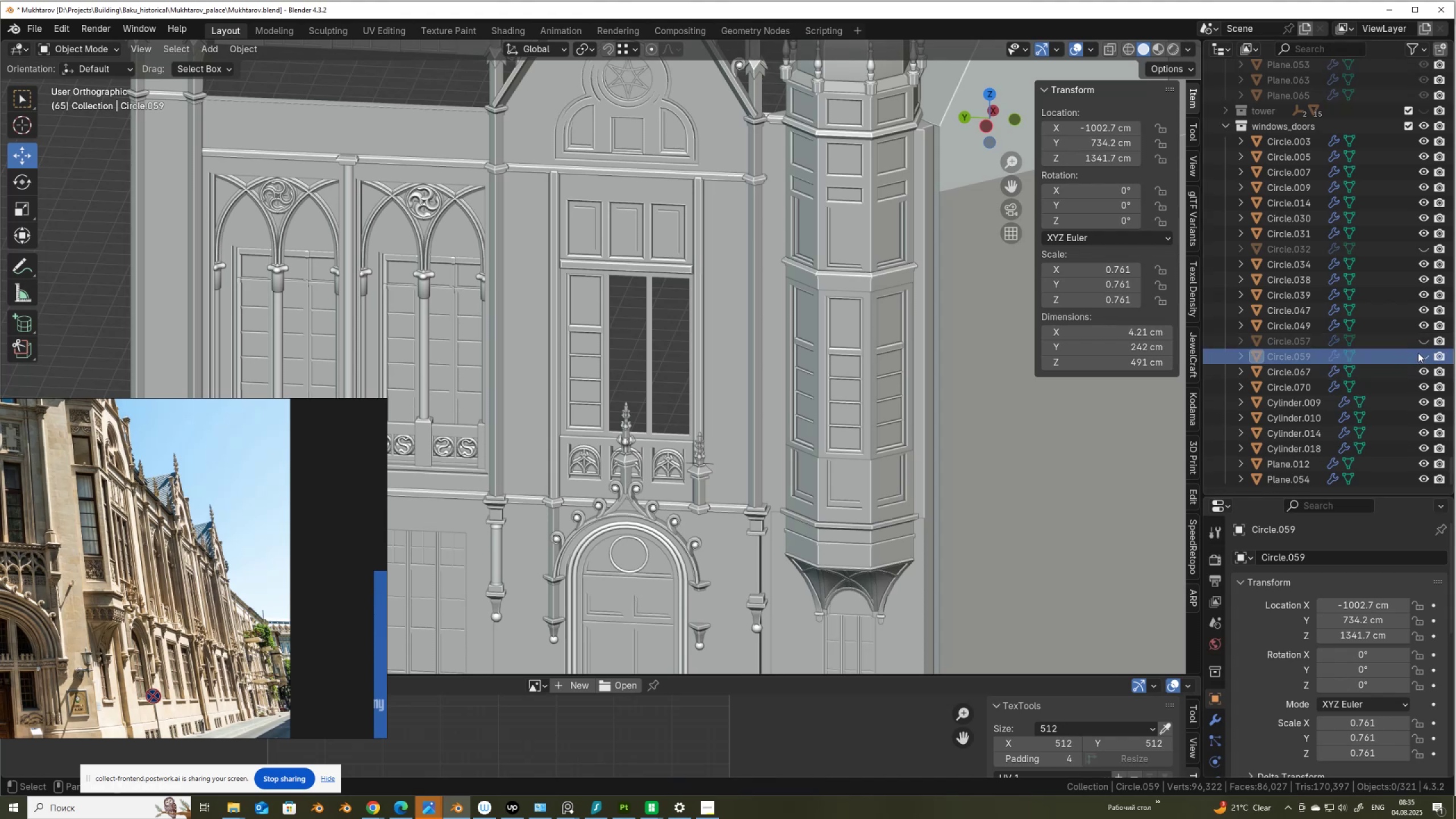 
left_click([1426, 354])
 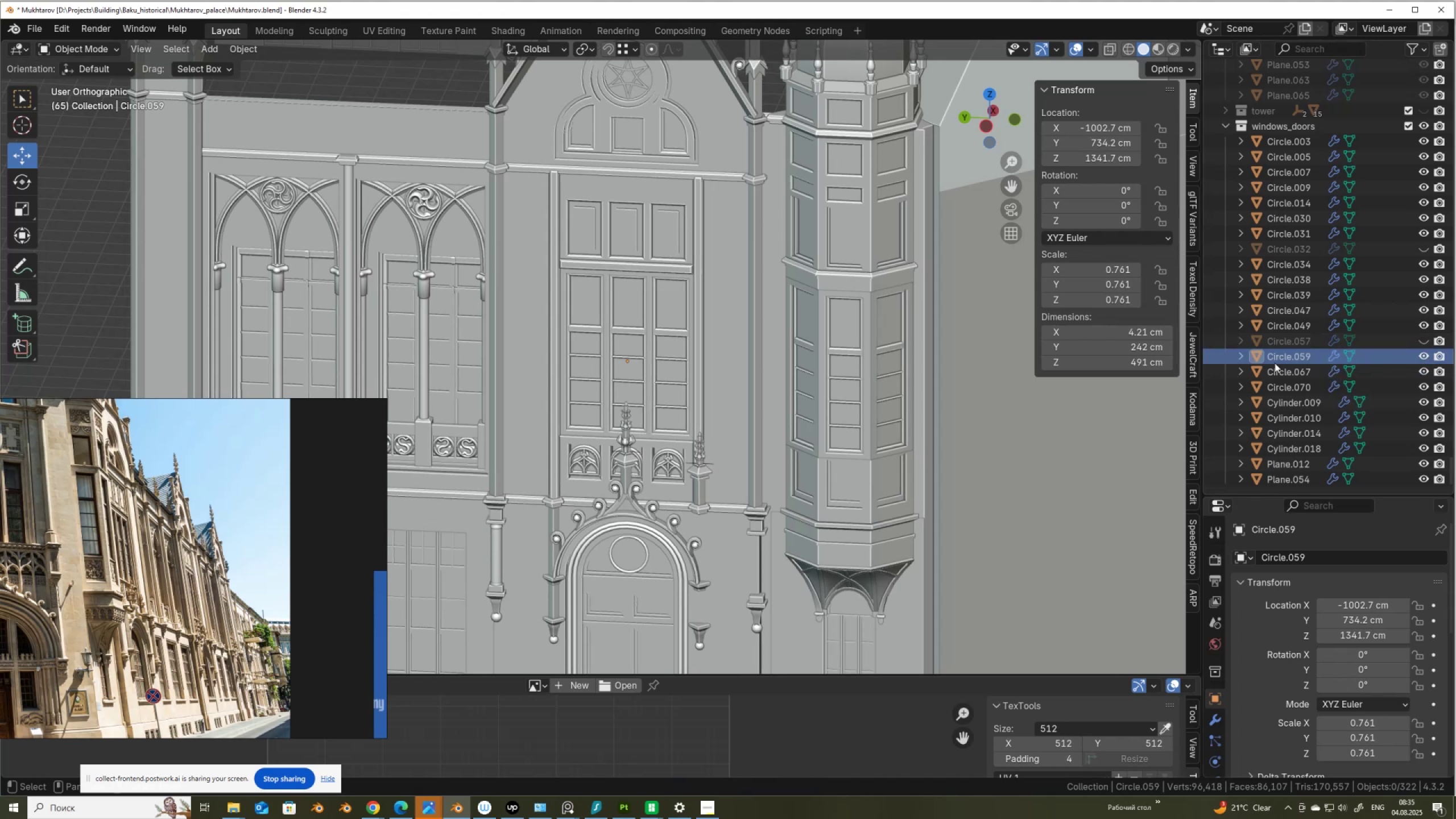 
left_click([1280, 355])
 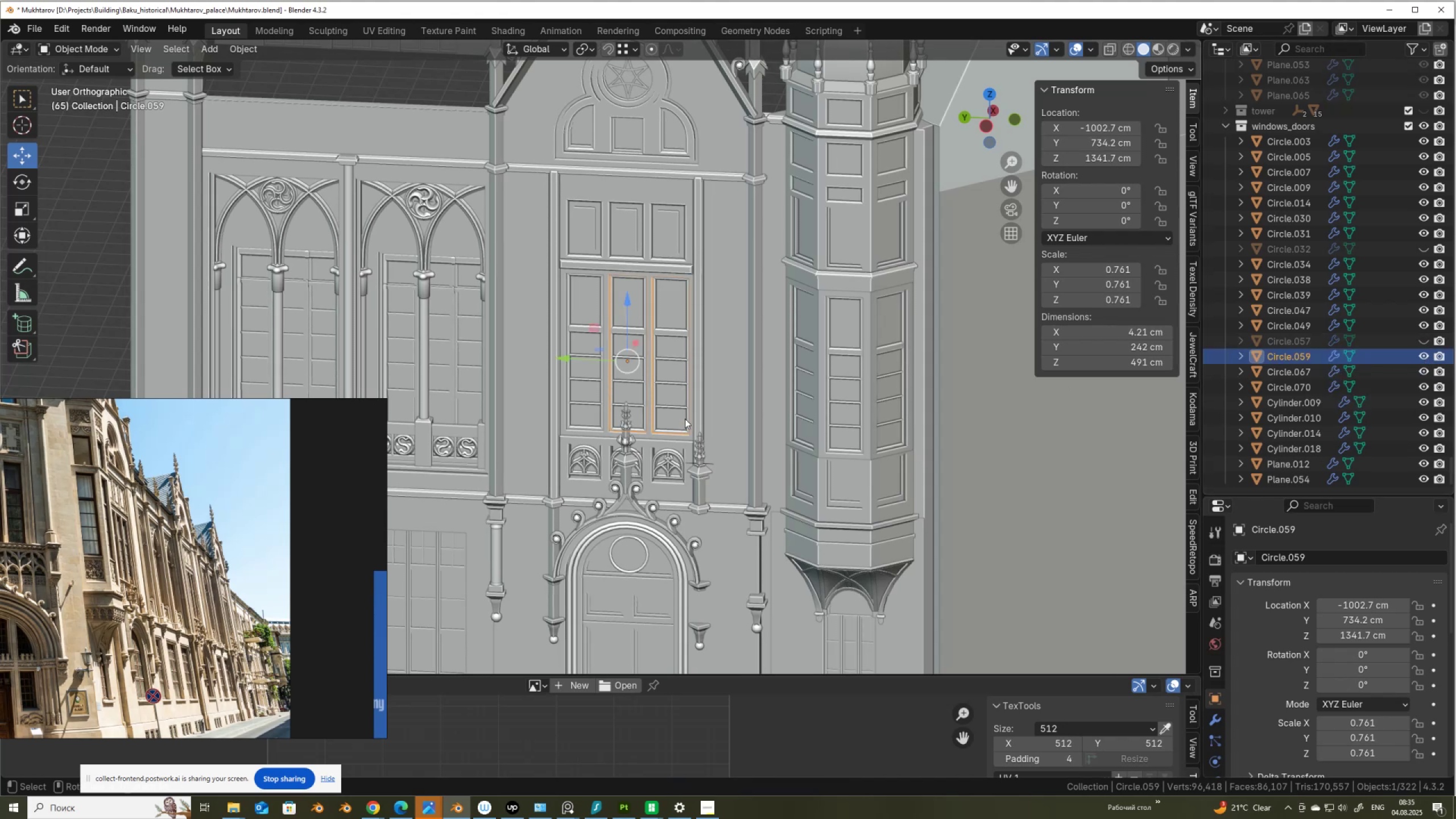 
hold_key(key=ControlLeft, duration=0.35)
 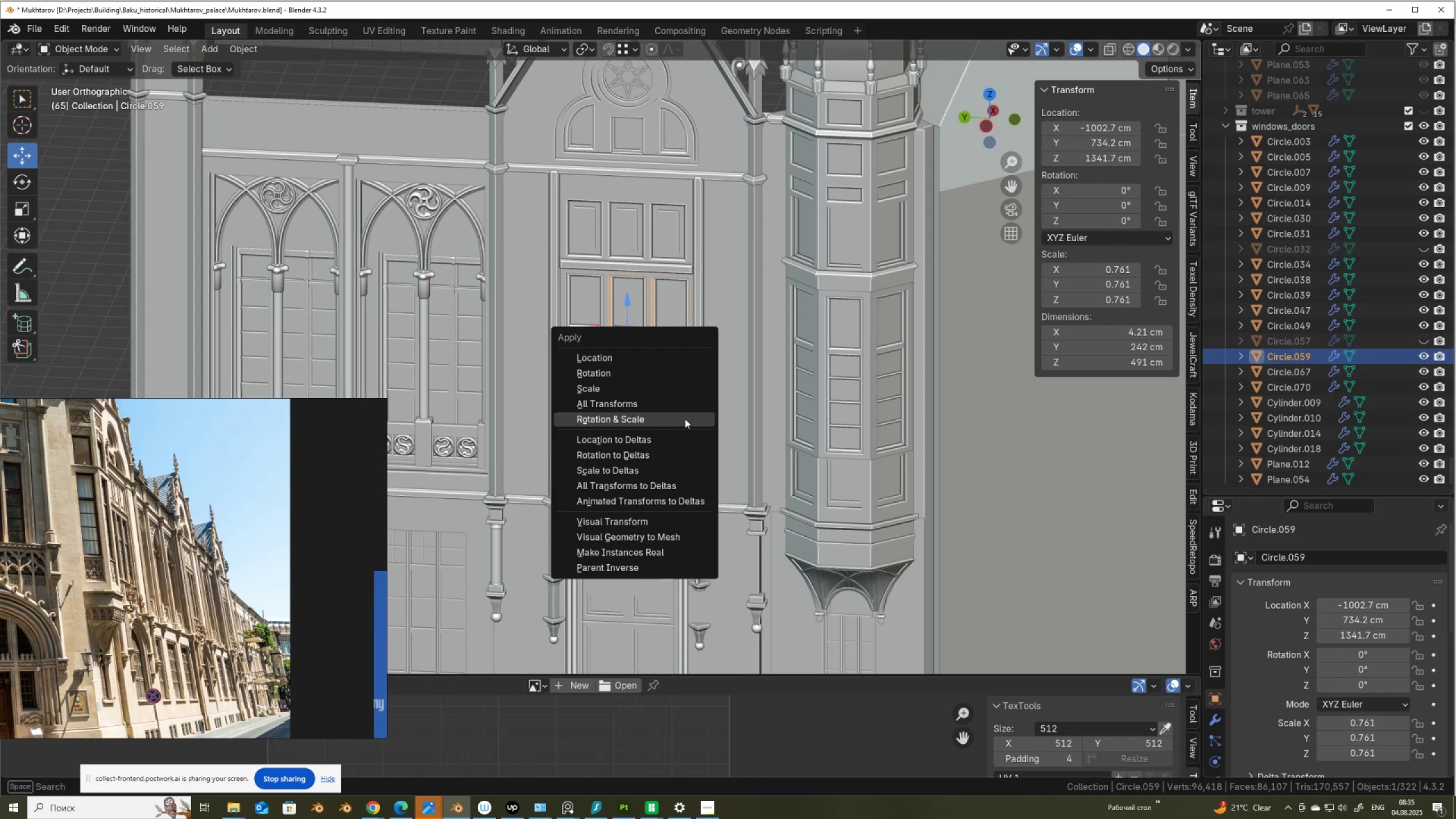 
key(A)
 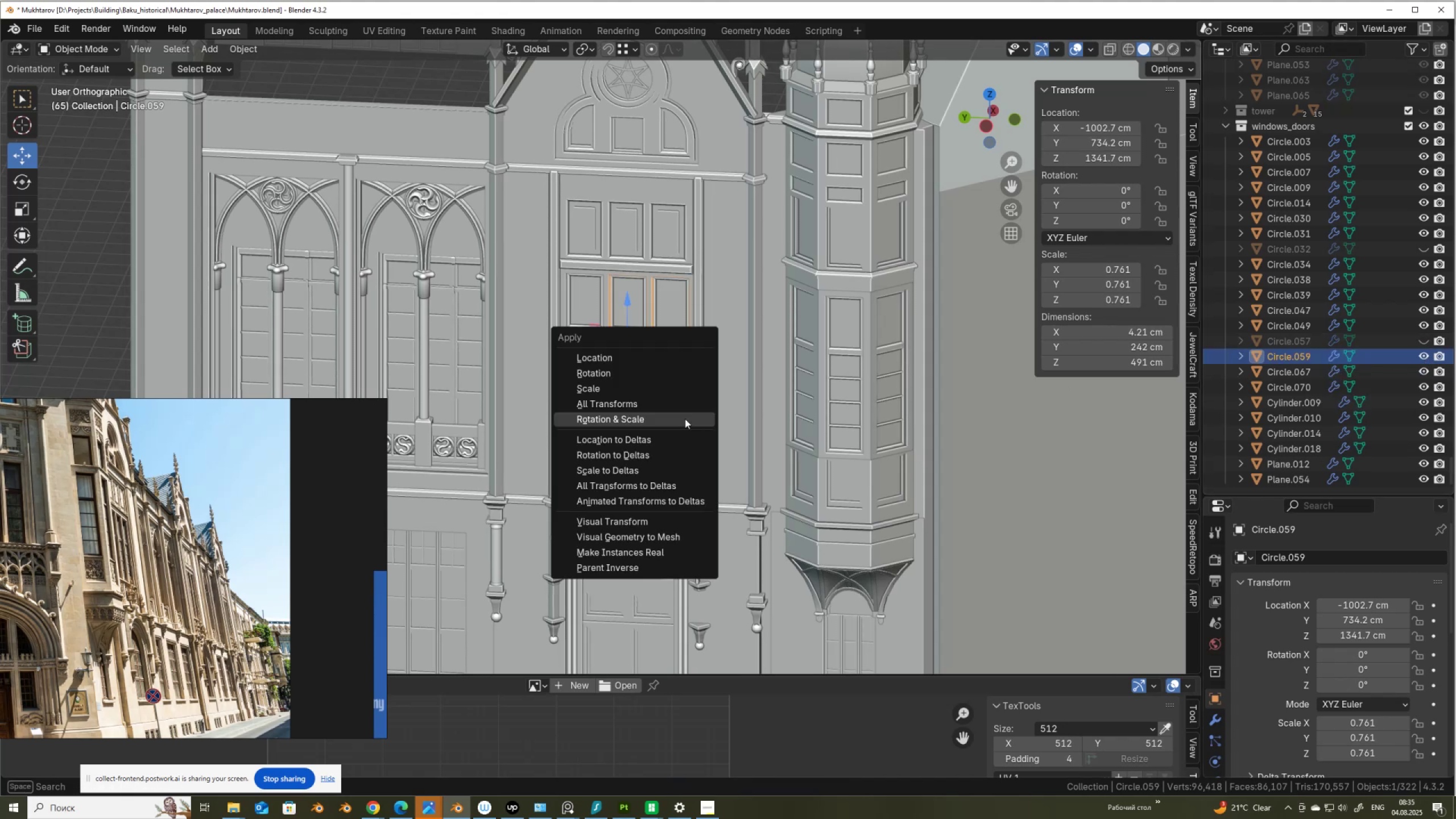 
left_click([685, 419])
 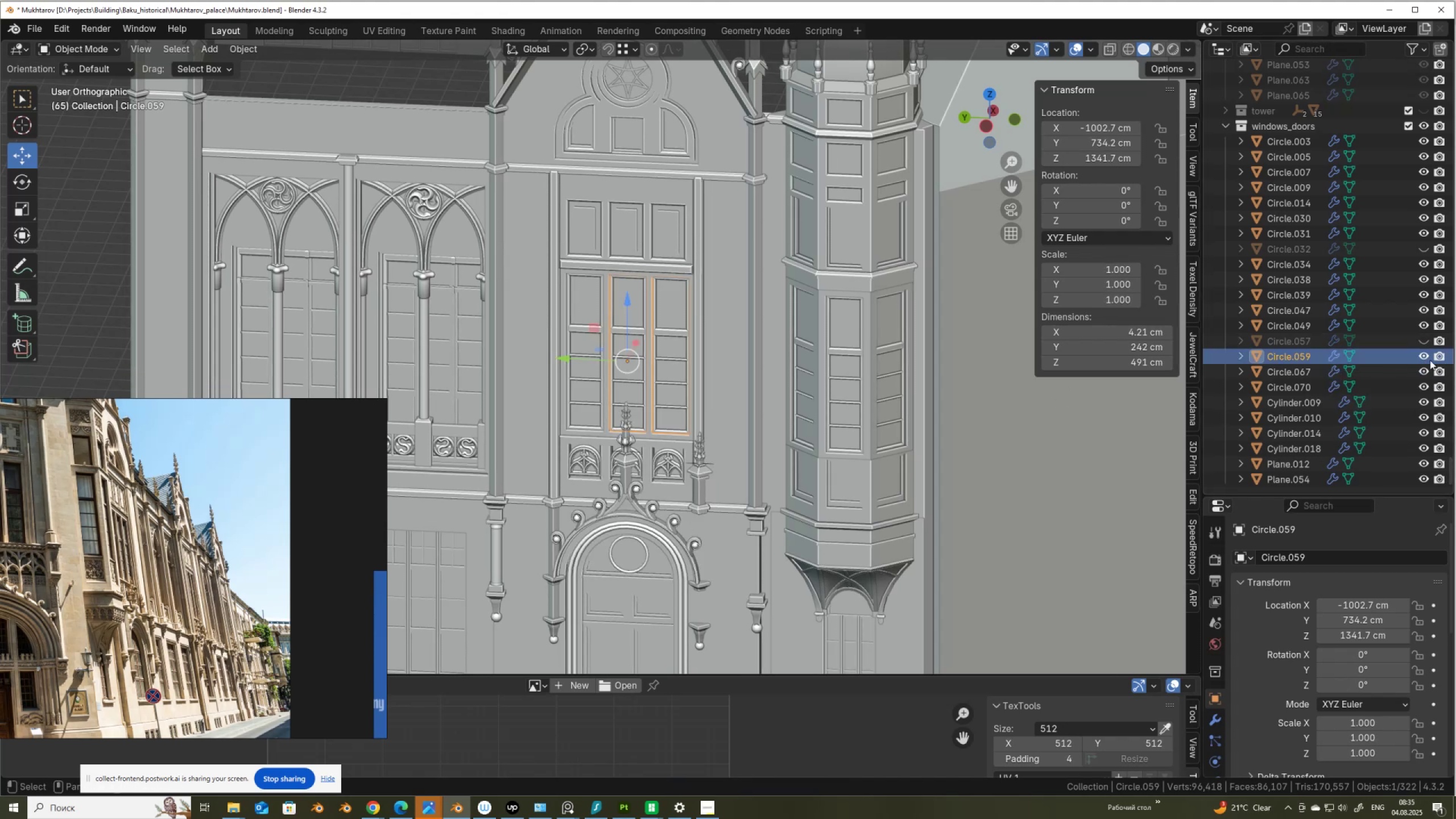 
left_click([1423, 357])
 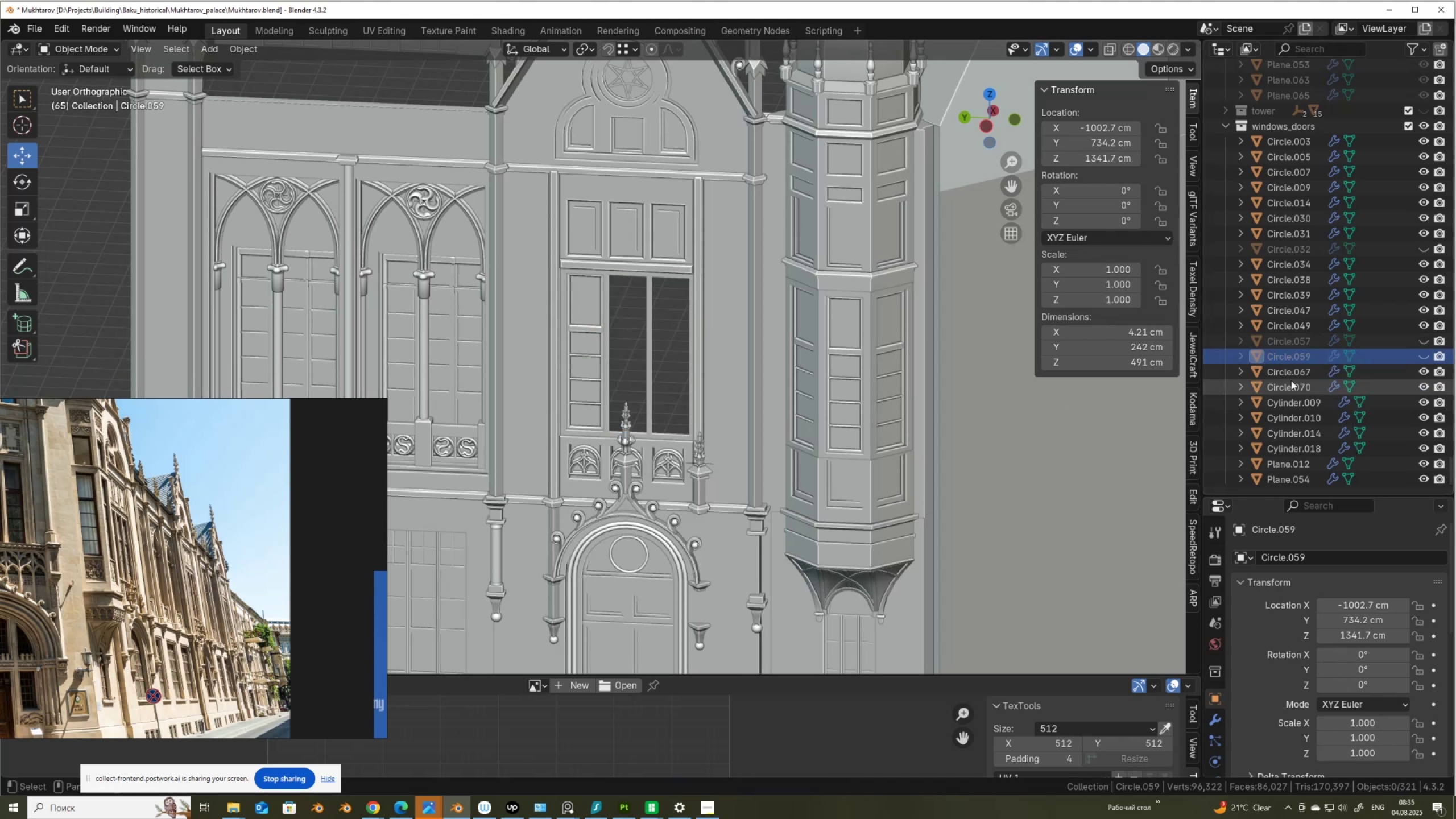 
left_click([1287, 374])
 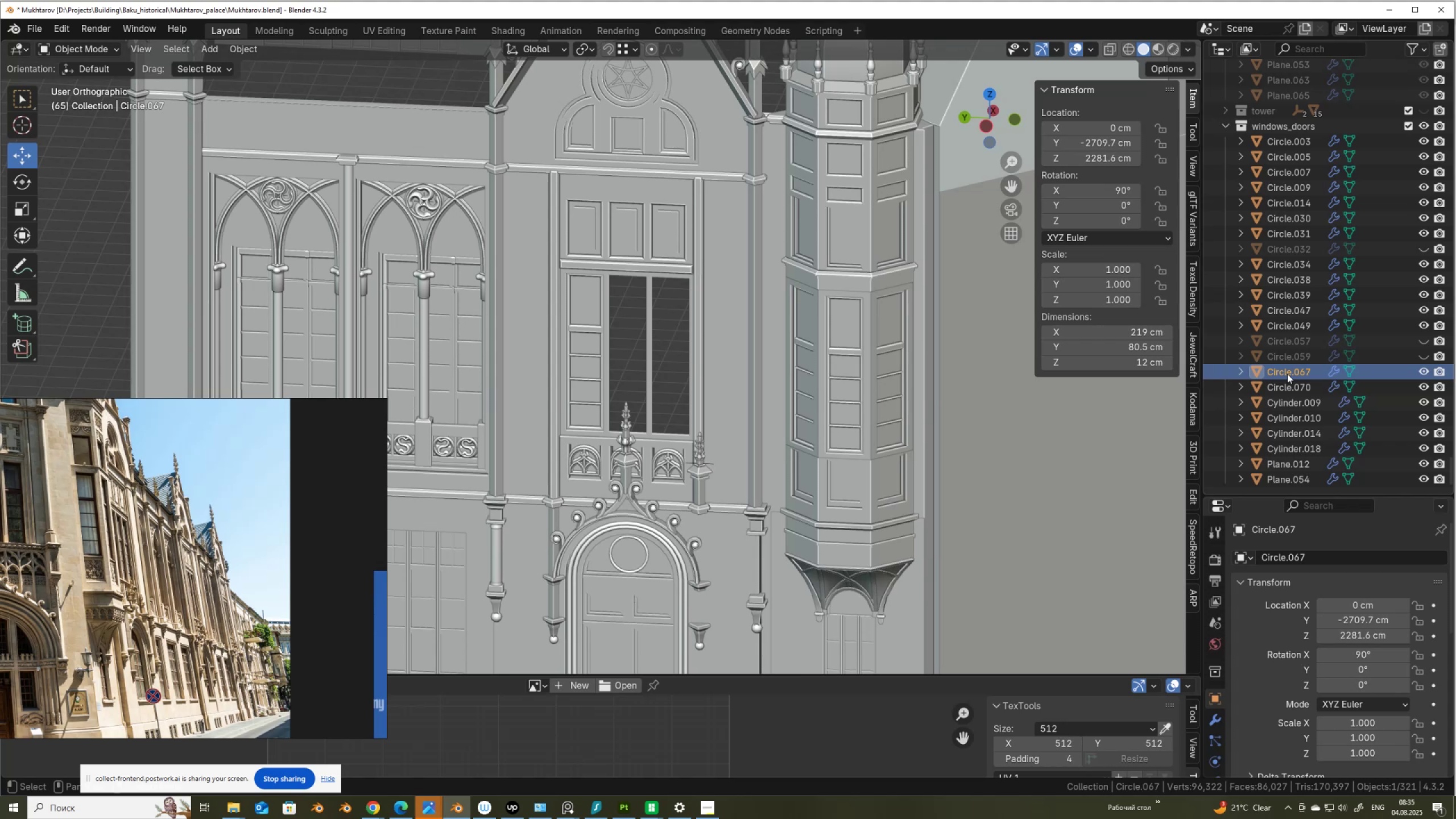 
key(ArrowDown)
 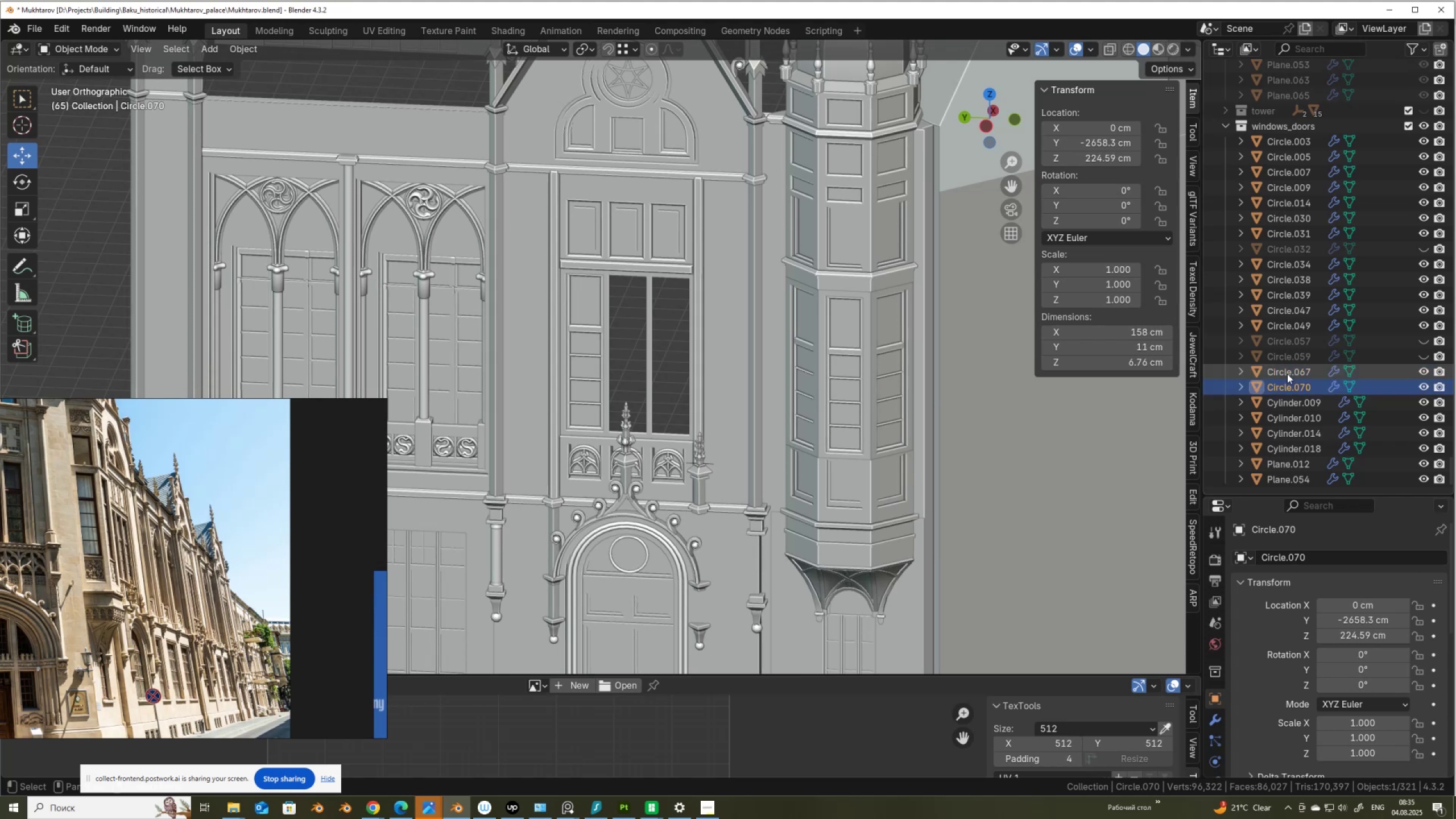 
key(ArrowDown)
 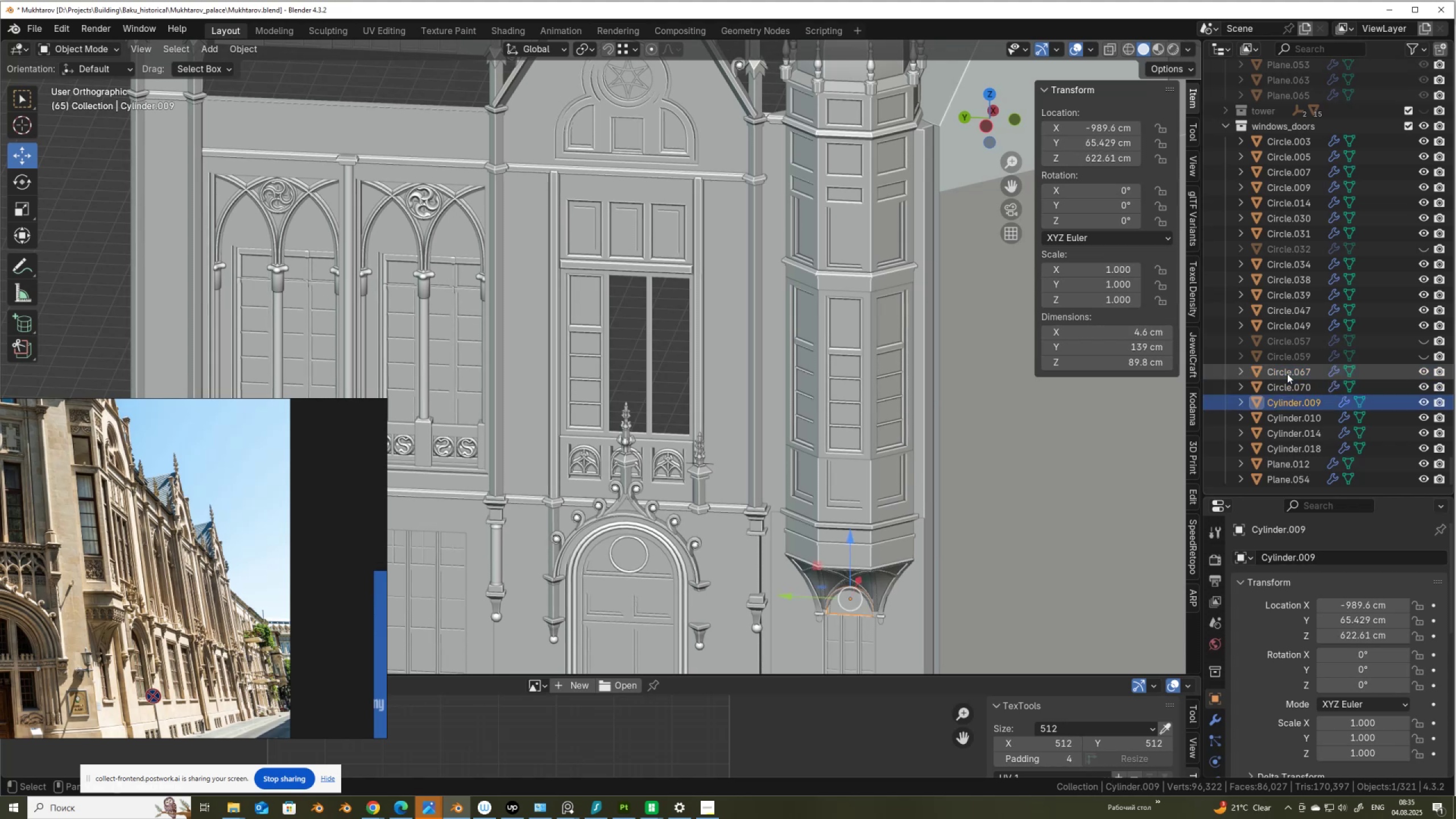 
key(ArrowDown)
 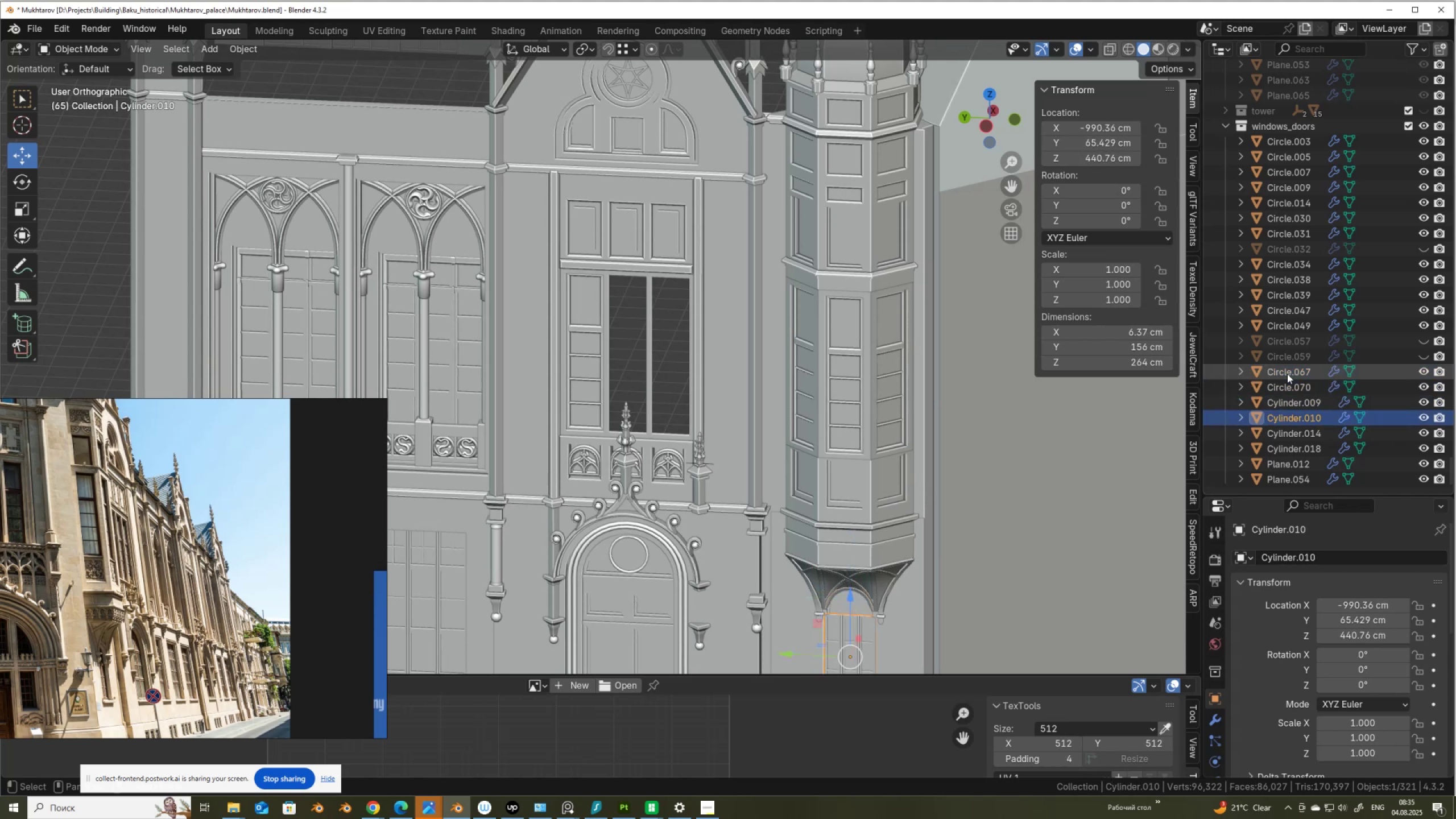 
key(ArrowDown)
 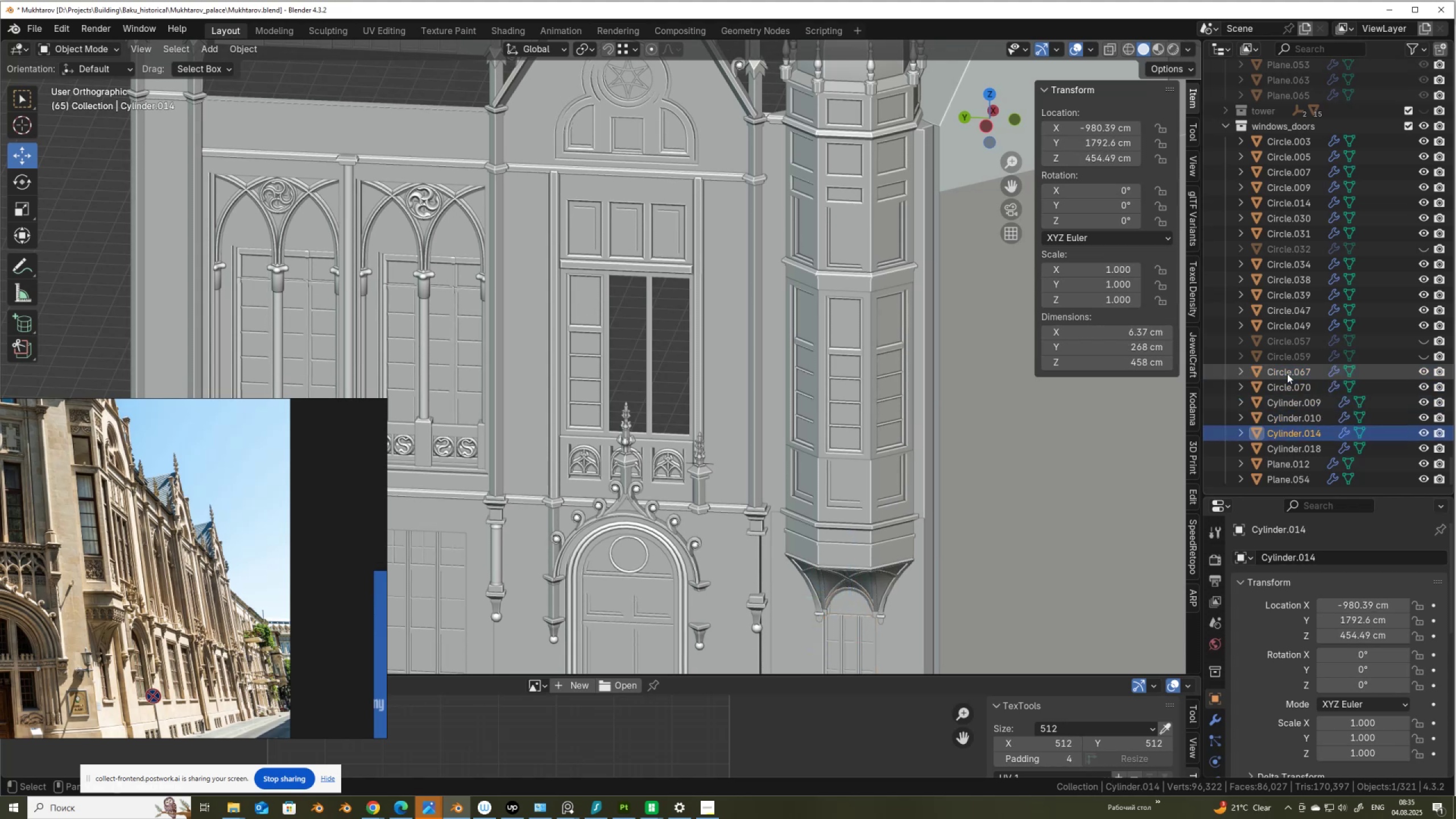 
key(ArrowDown)
 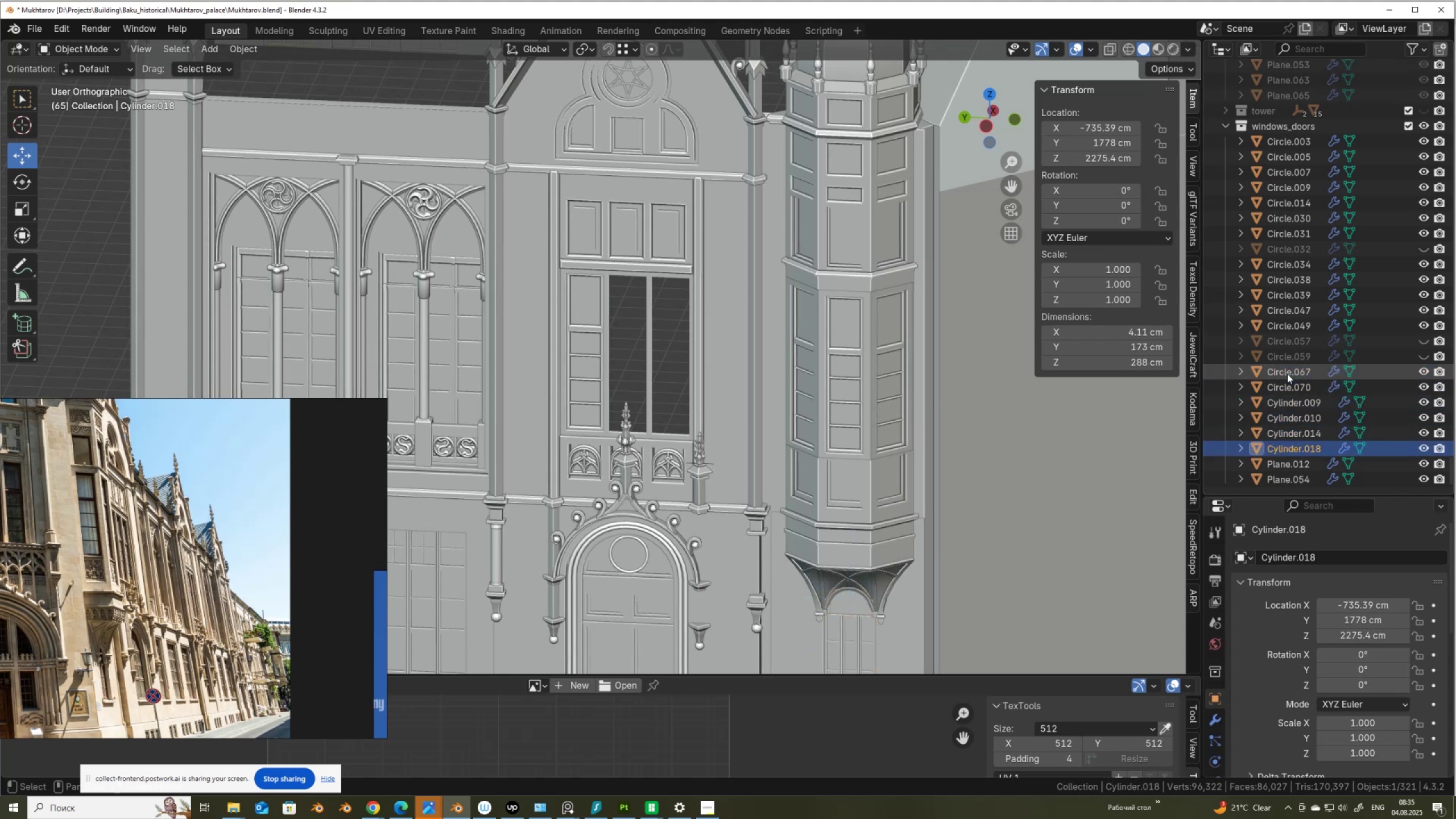 
key(ArrowDown)
 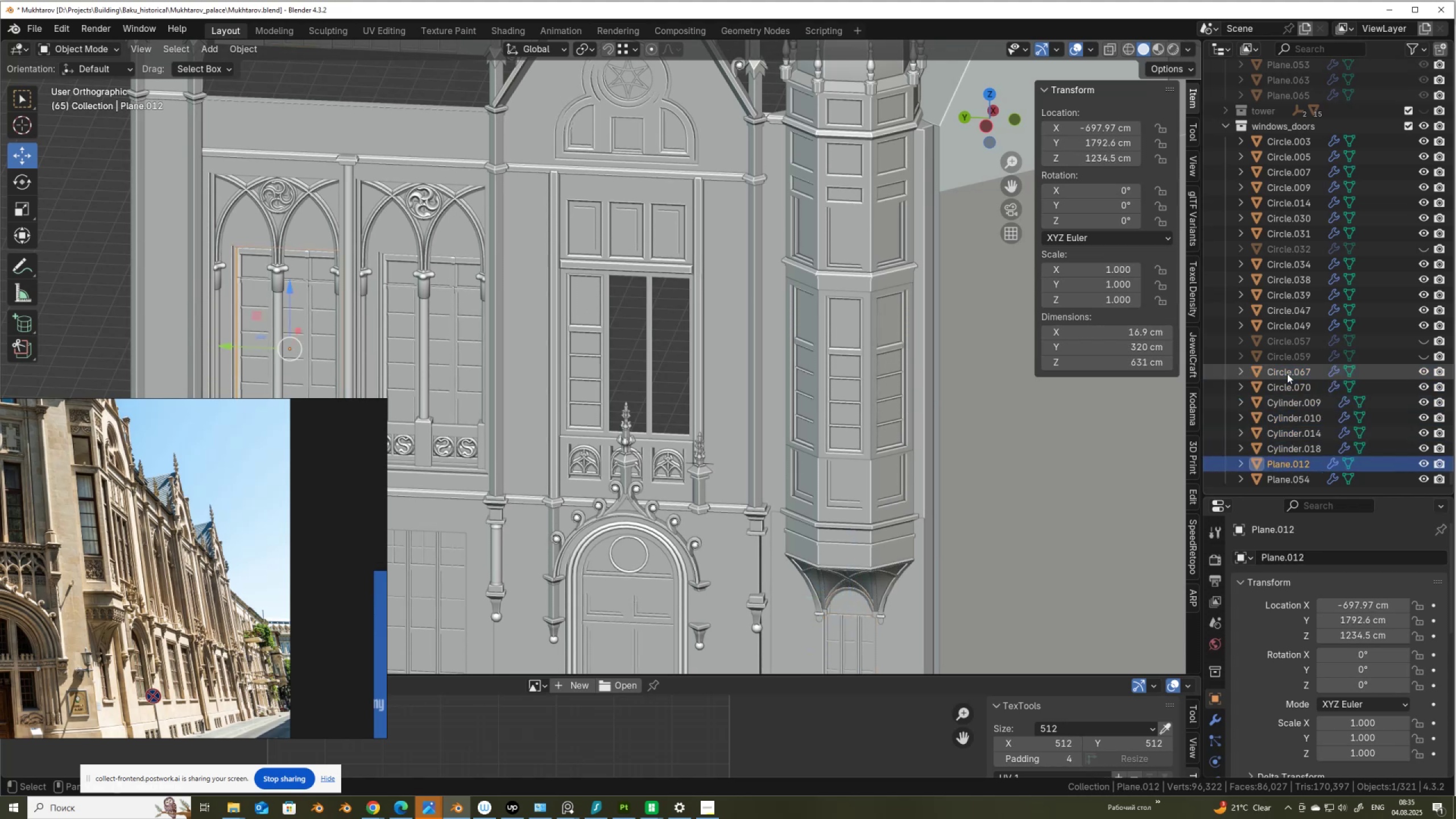 
key(ArrowDown)
 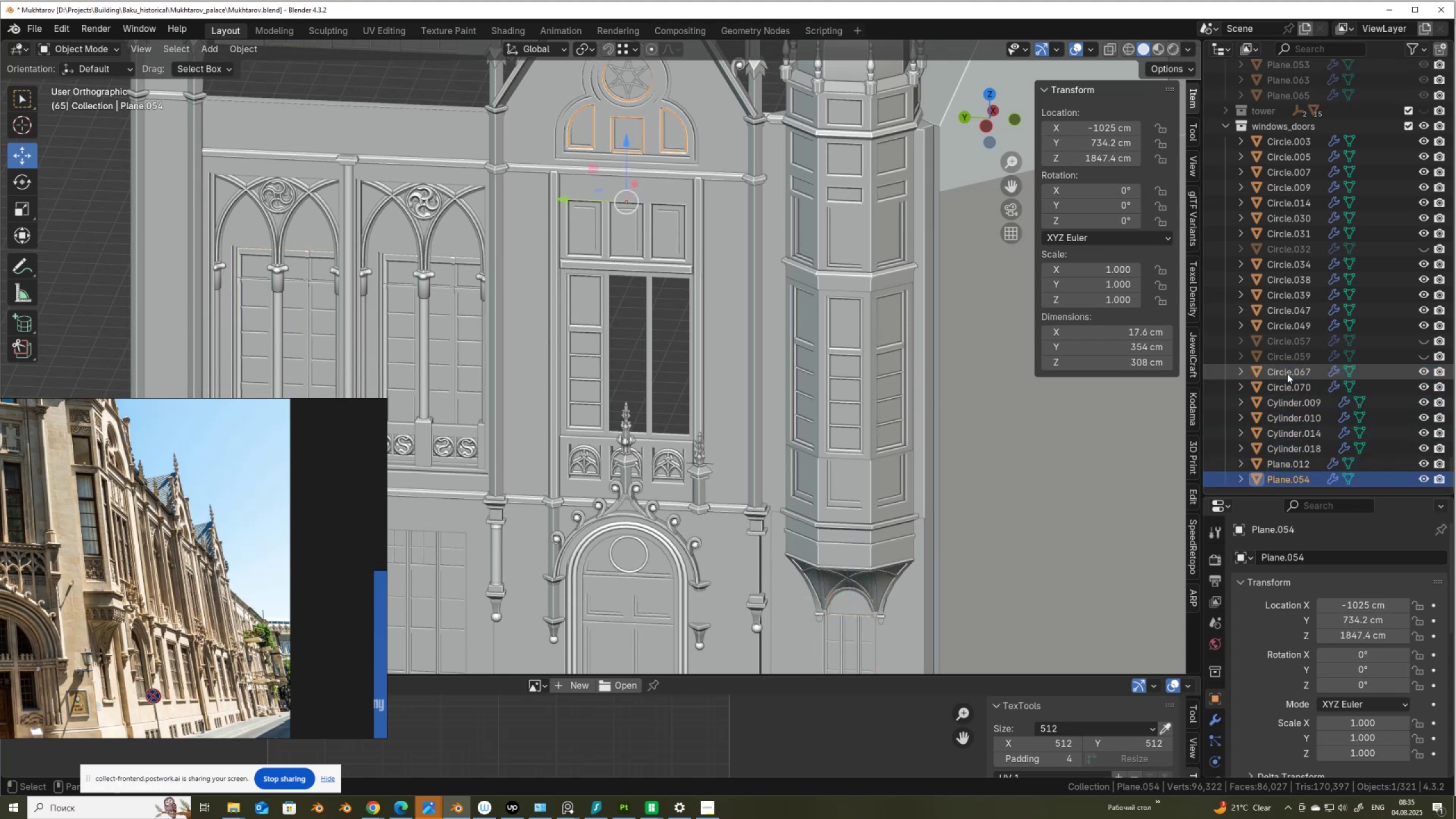 
key(ArrowDown)
 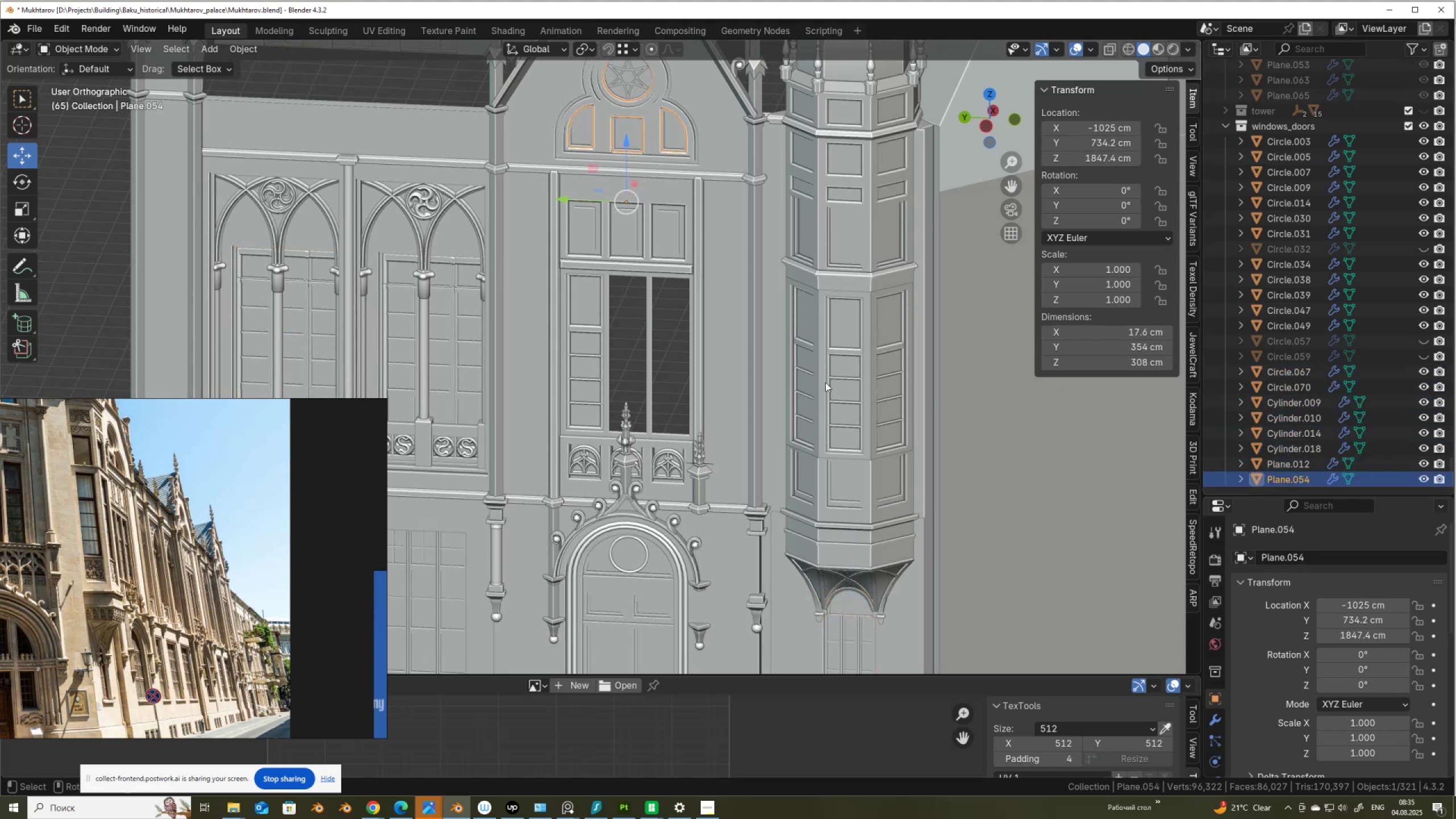 
scroll: coordinate [806, 384], scroll_direction: down, amount: 3.0
 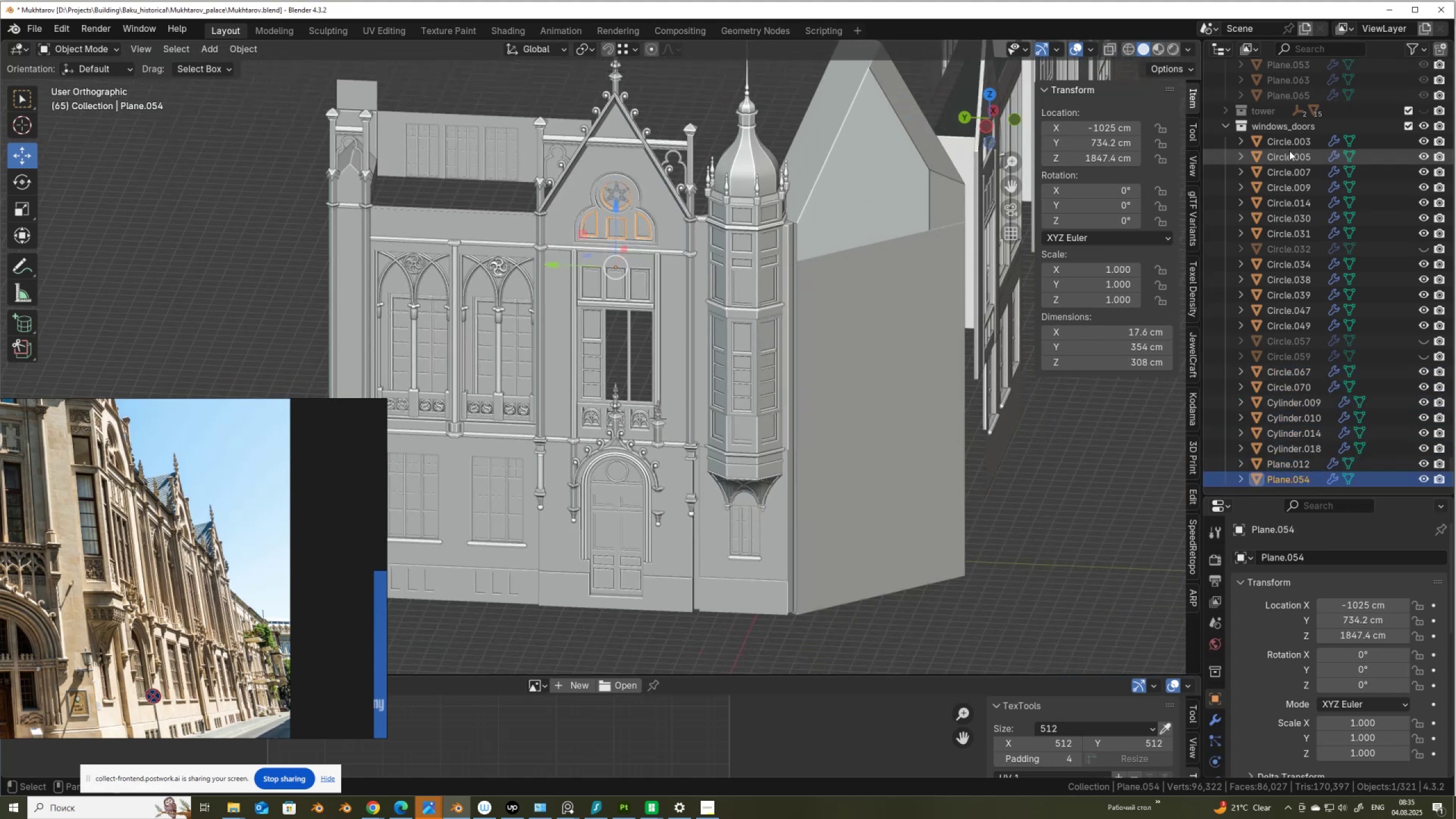 
left_click([1292, 144])
 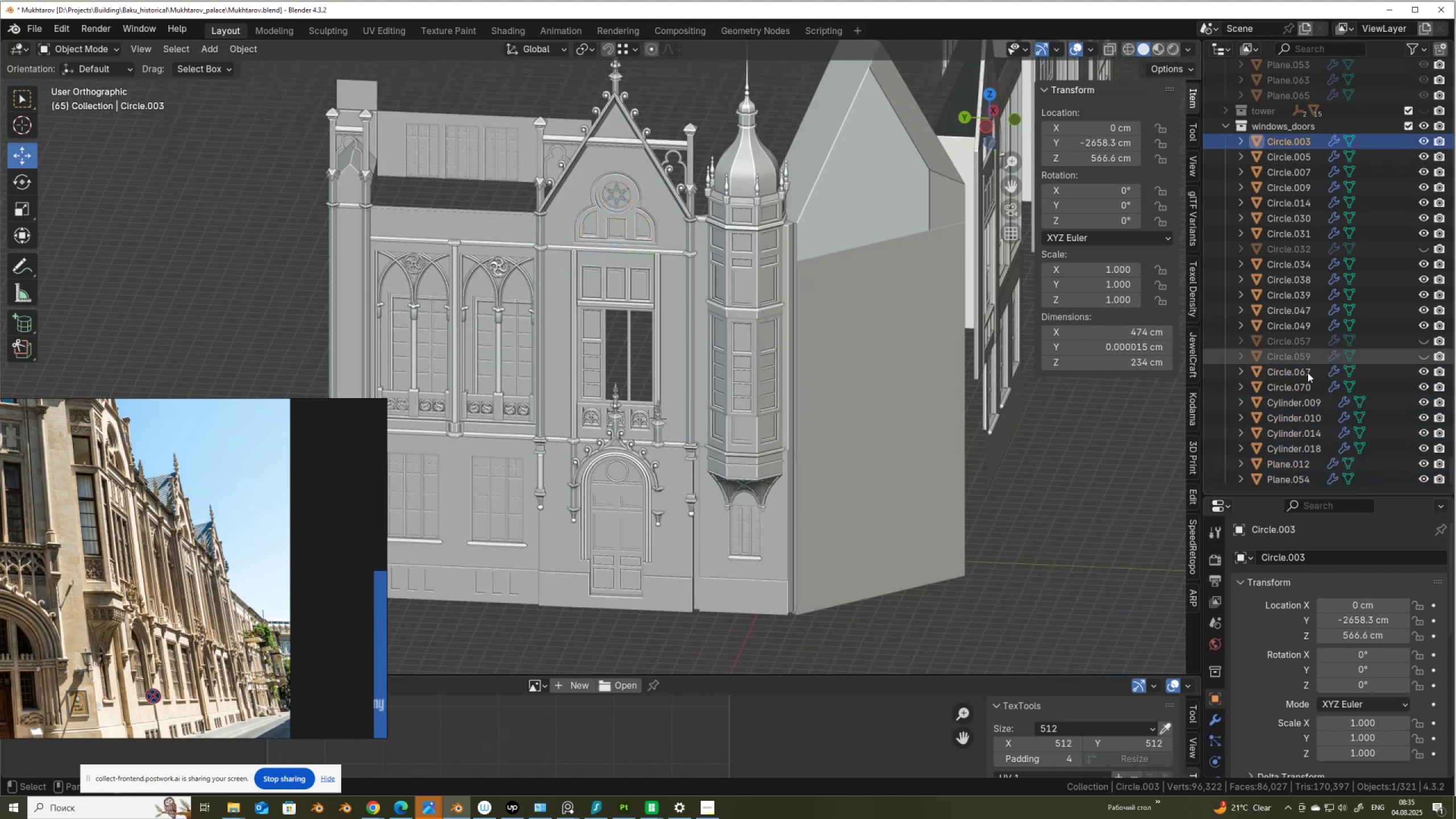 
hold_key(key=ShiftLeft, duration=0.86)
left_click([1290, 476])
 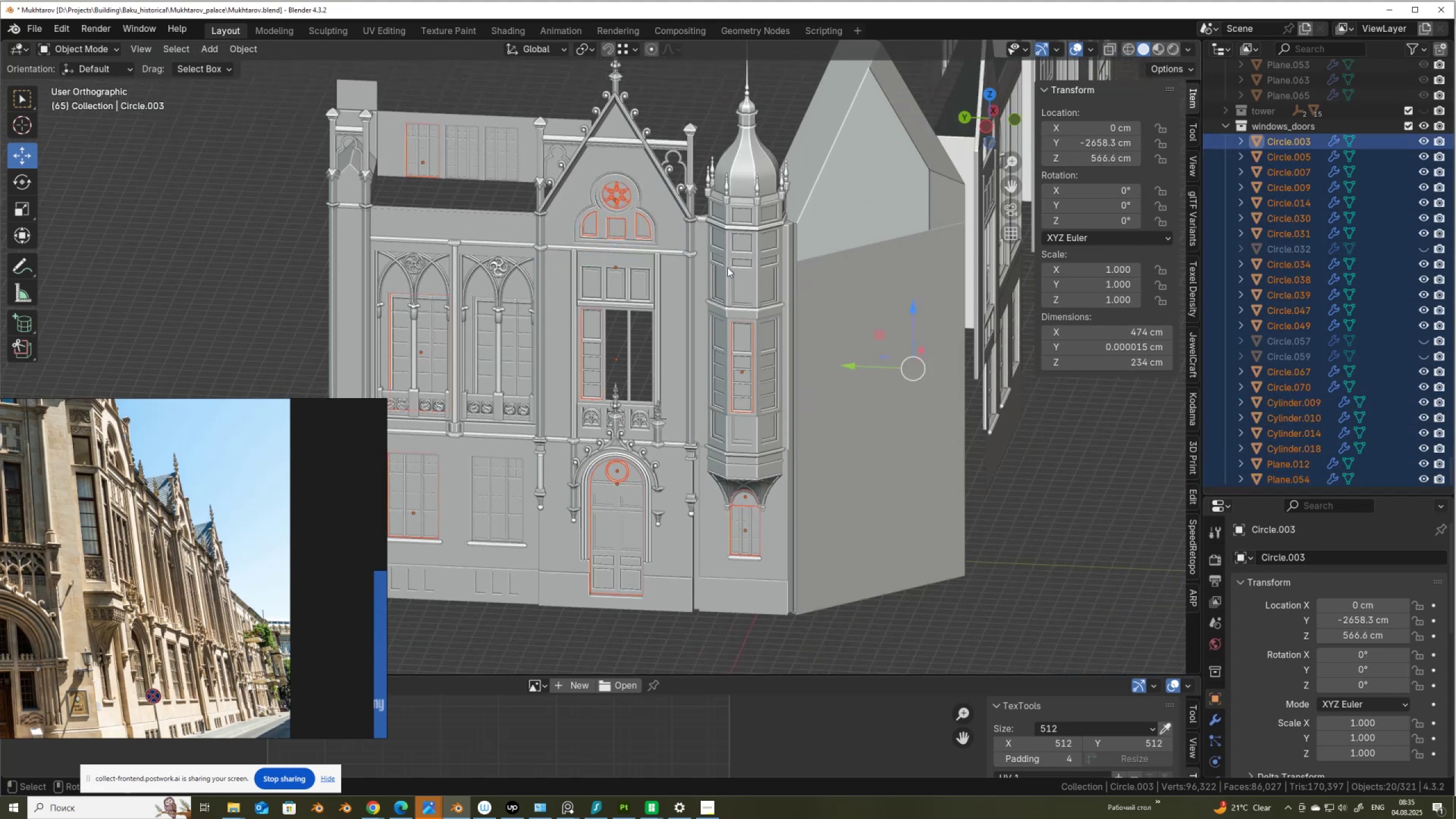 
key(Slash)
 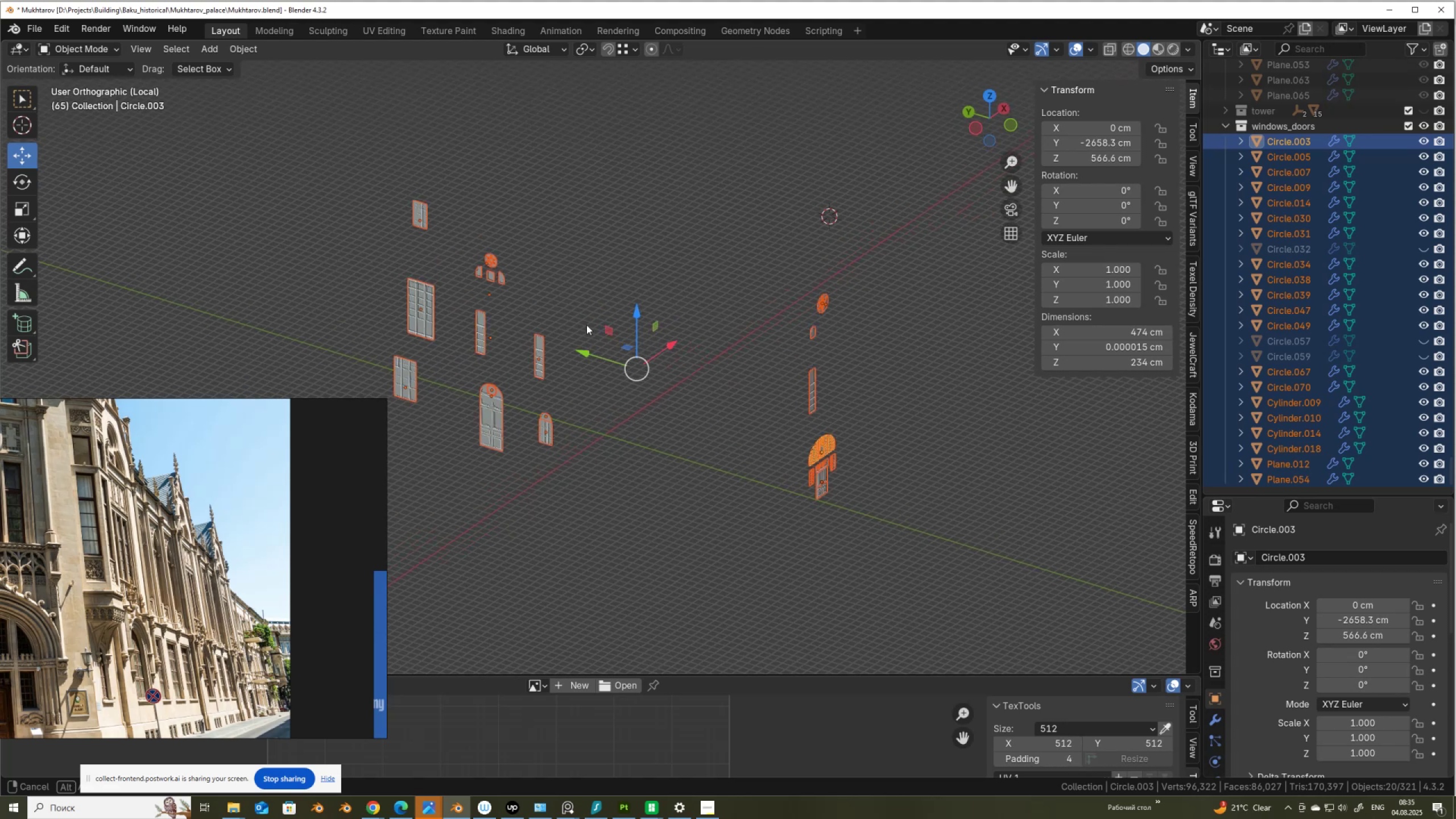 
key(Tab)
 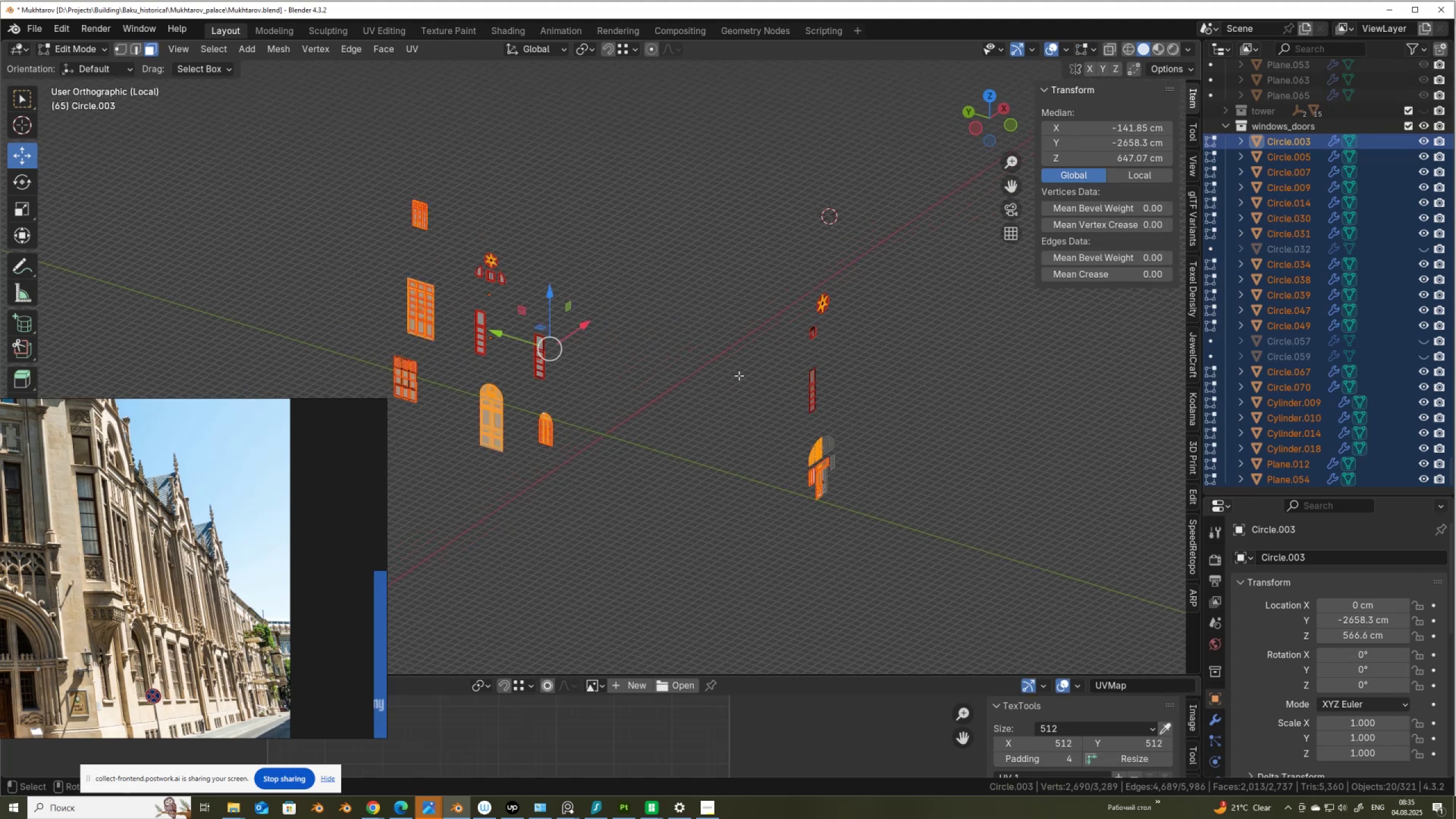 
key(A)
 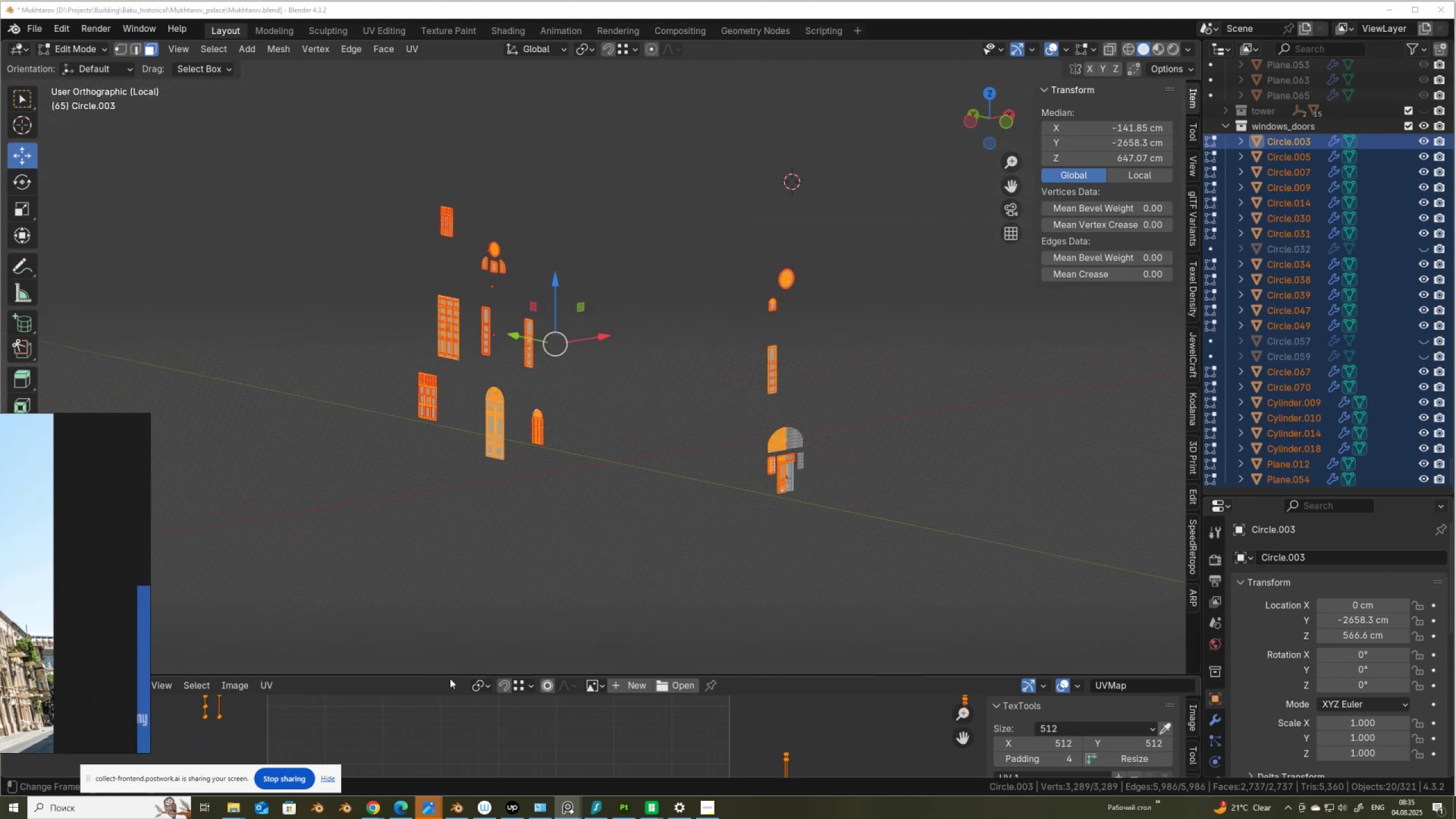 
key(Control+ControlLeft)
 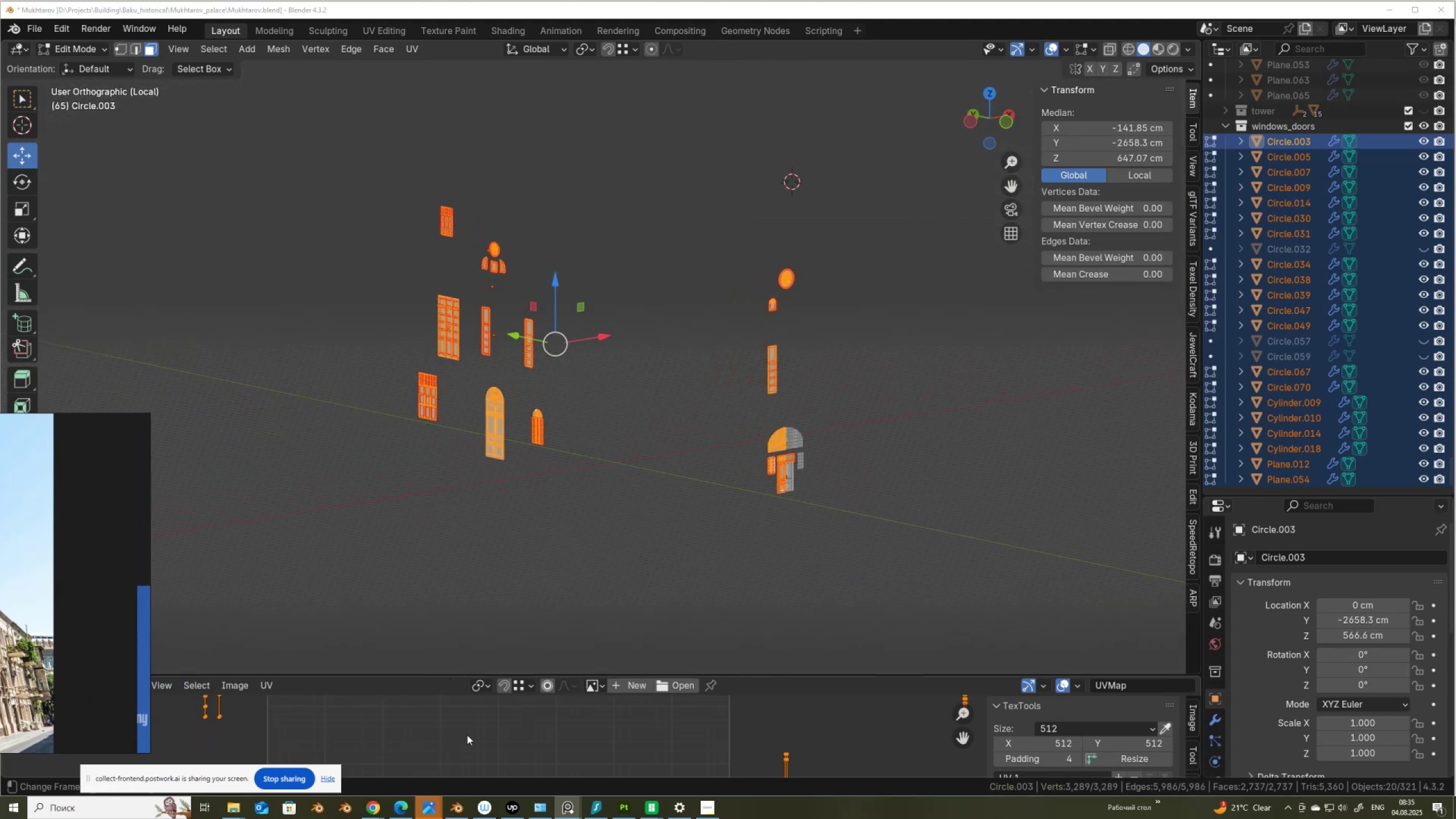 
key(Control+Space)
 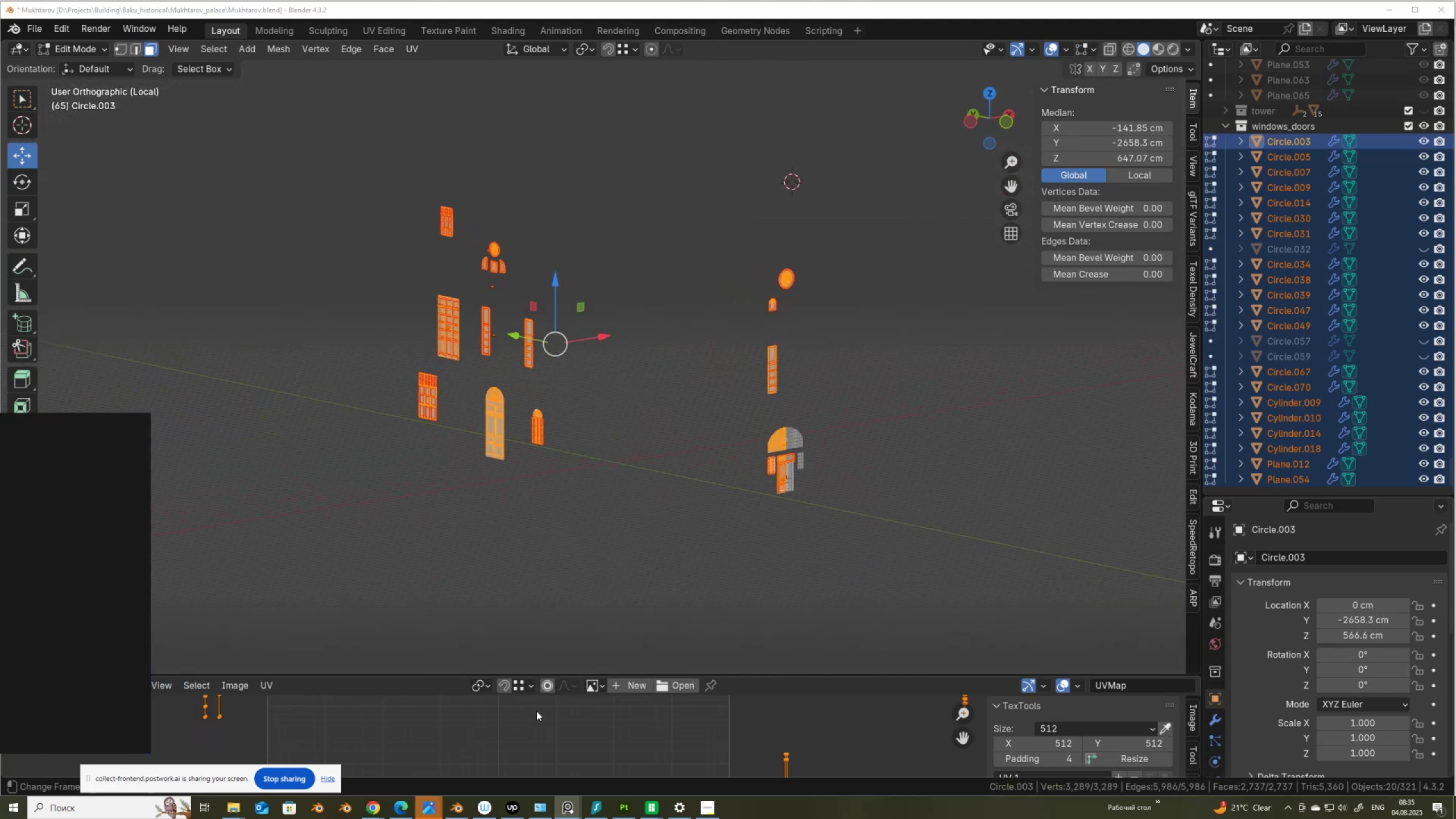 
left_click([450, 729])
 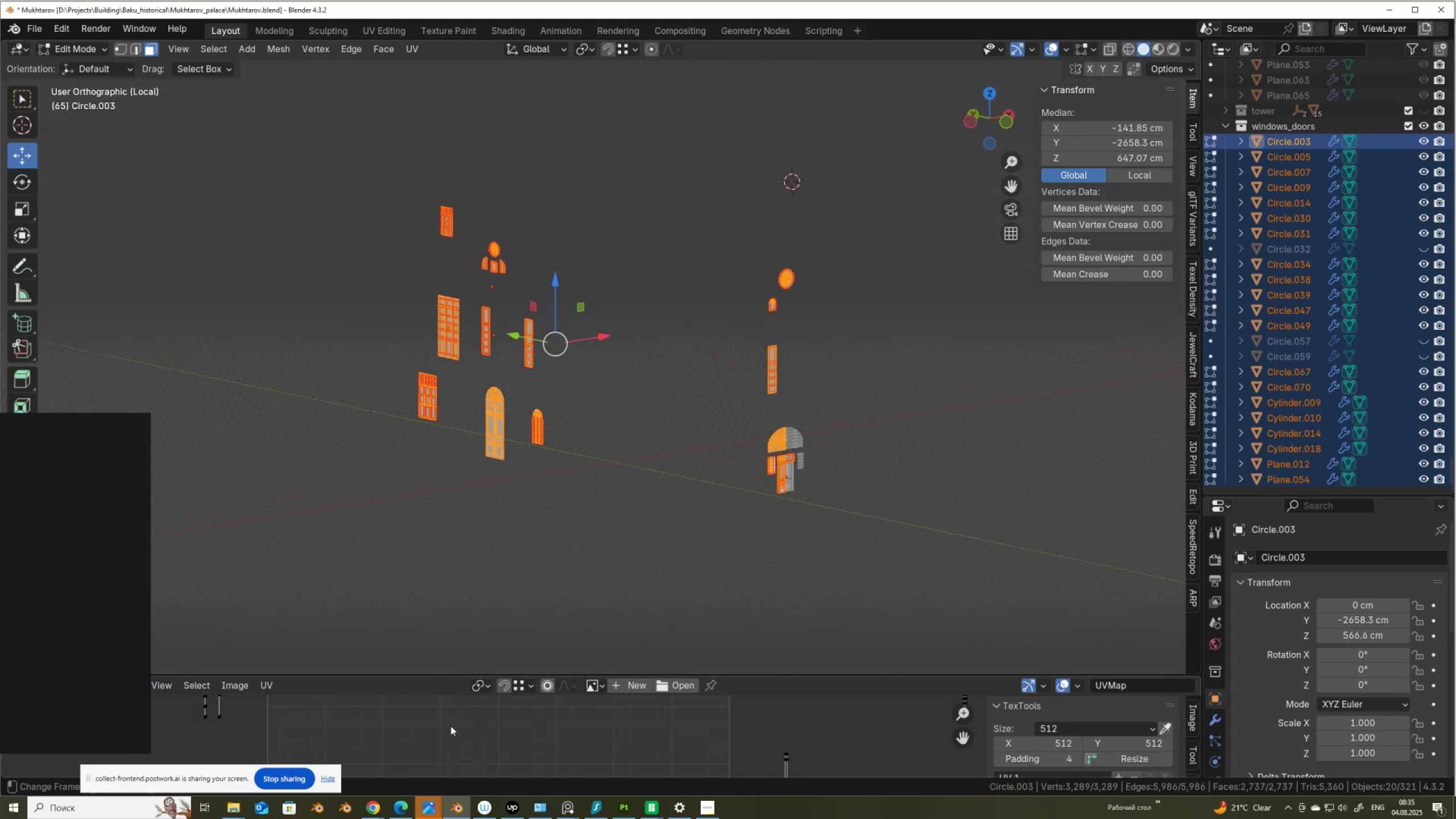 
key(Control+ControlLeft)
 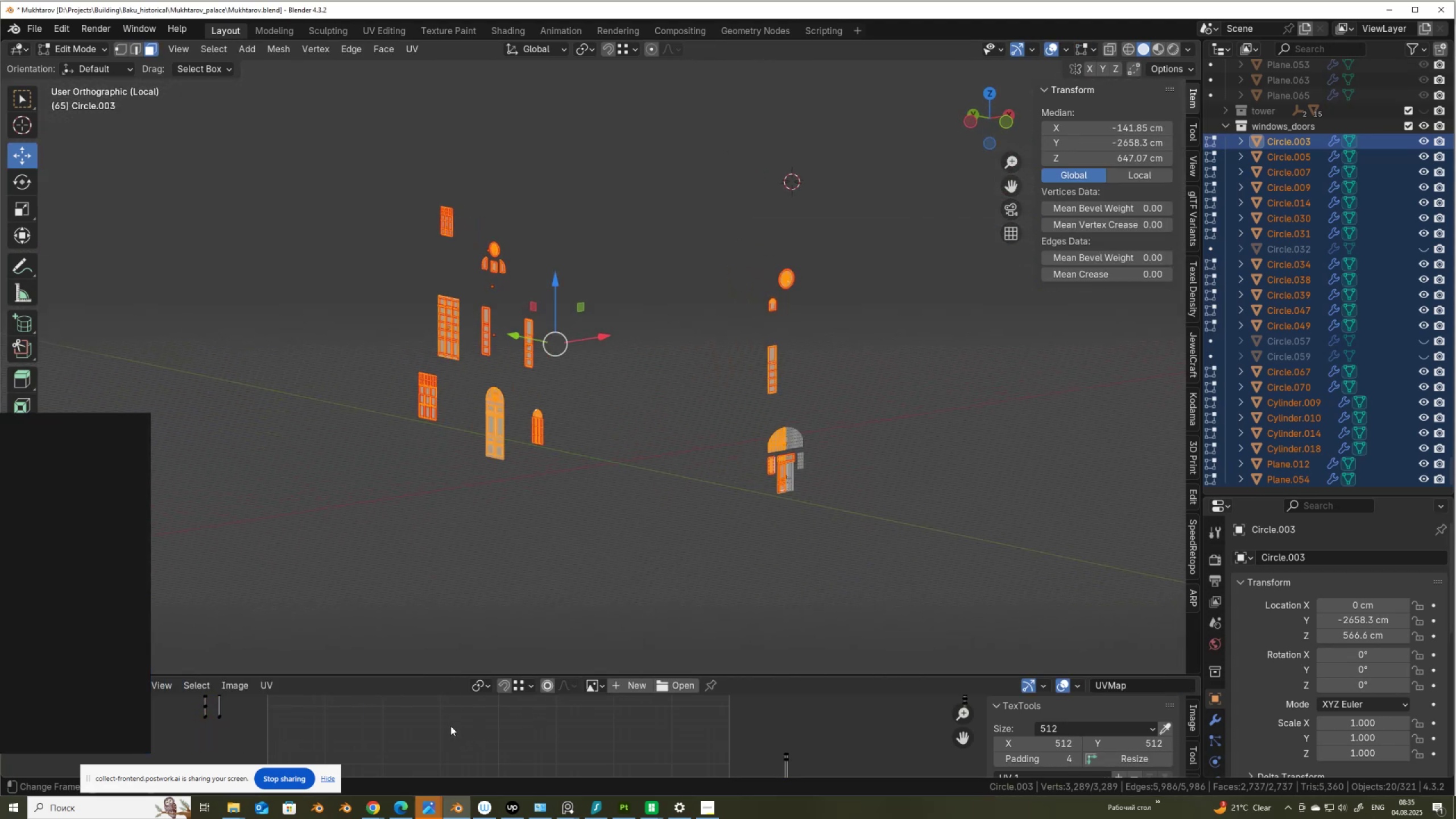 
key(Control+Space)
 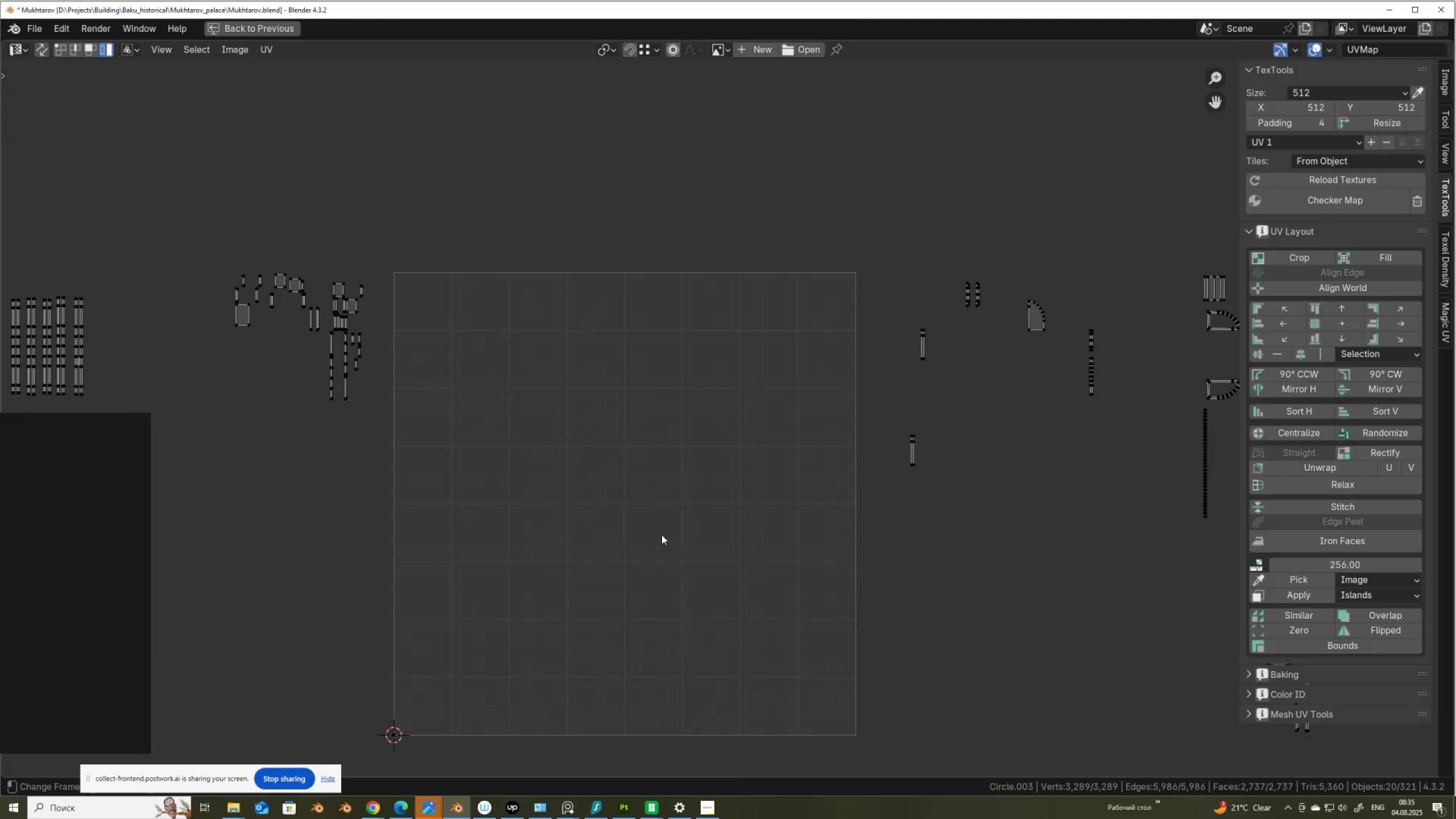 
scroll: coordinate [759, 557], scroll_direction: down, amount: 8.0
 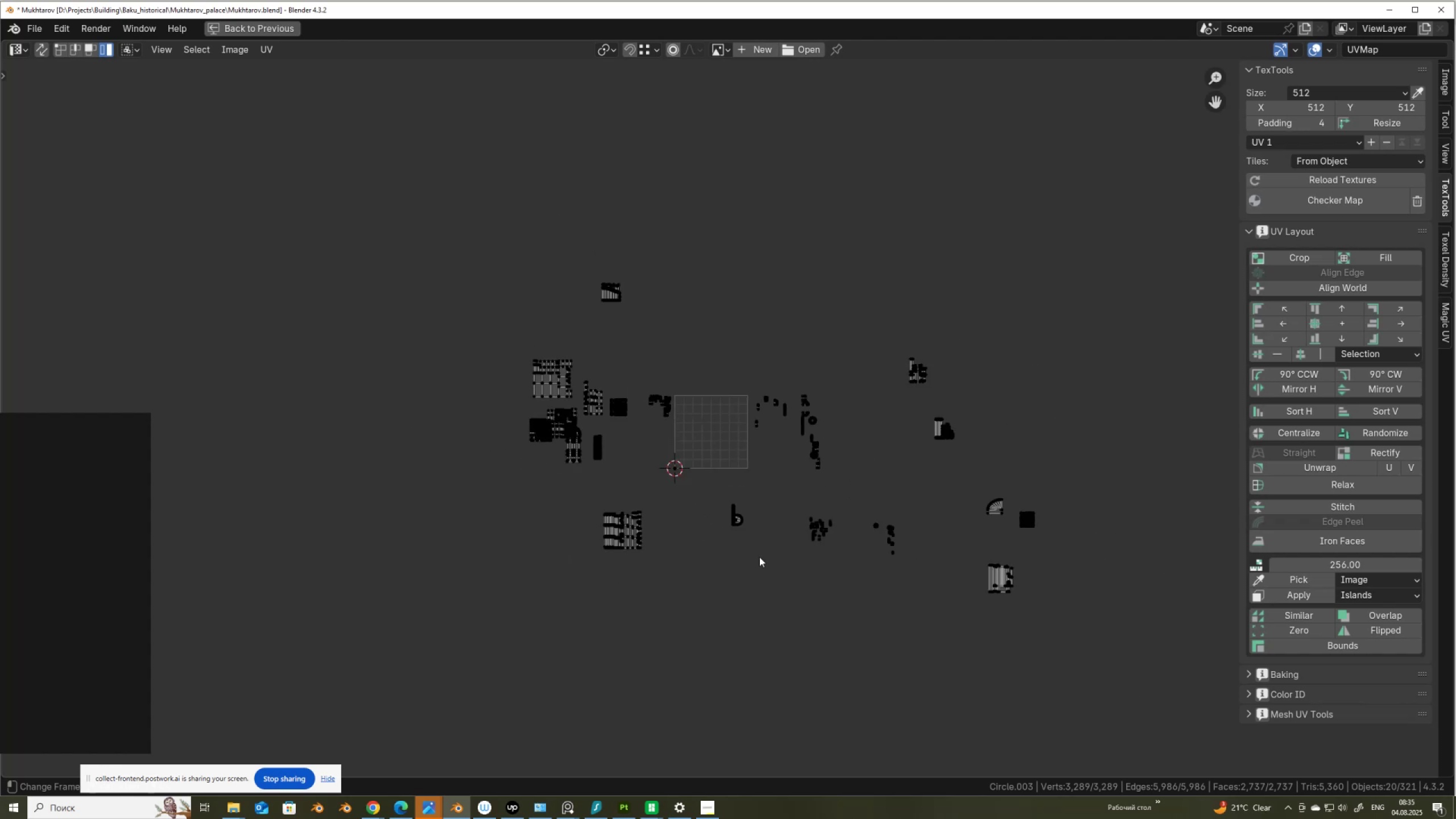 
scroll: coordinate [759, 557], scroll_direction: up, amount: 2.0
 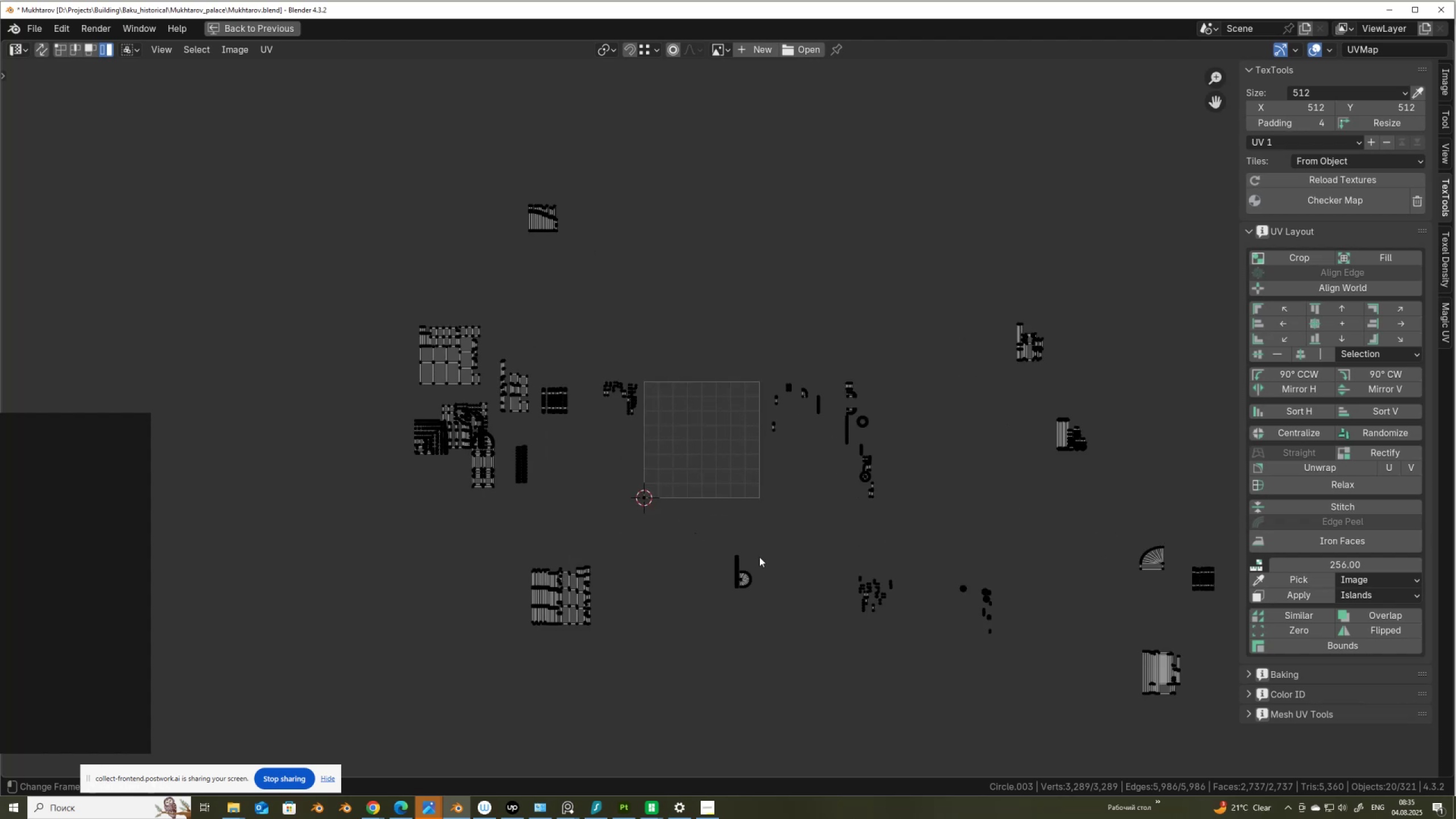 
key(A)
 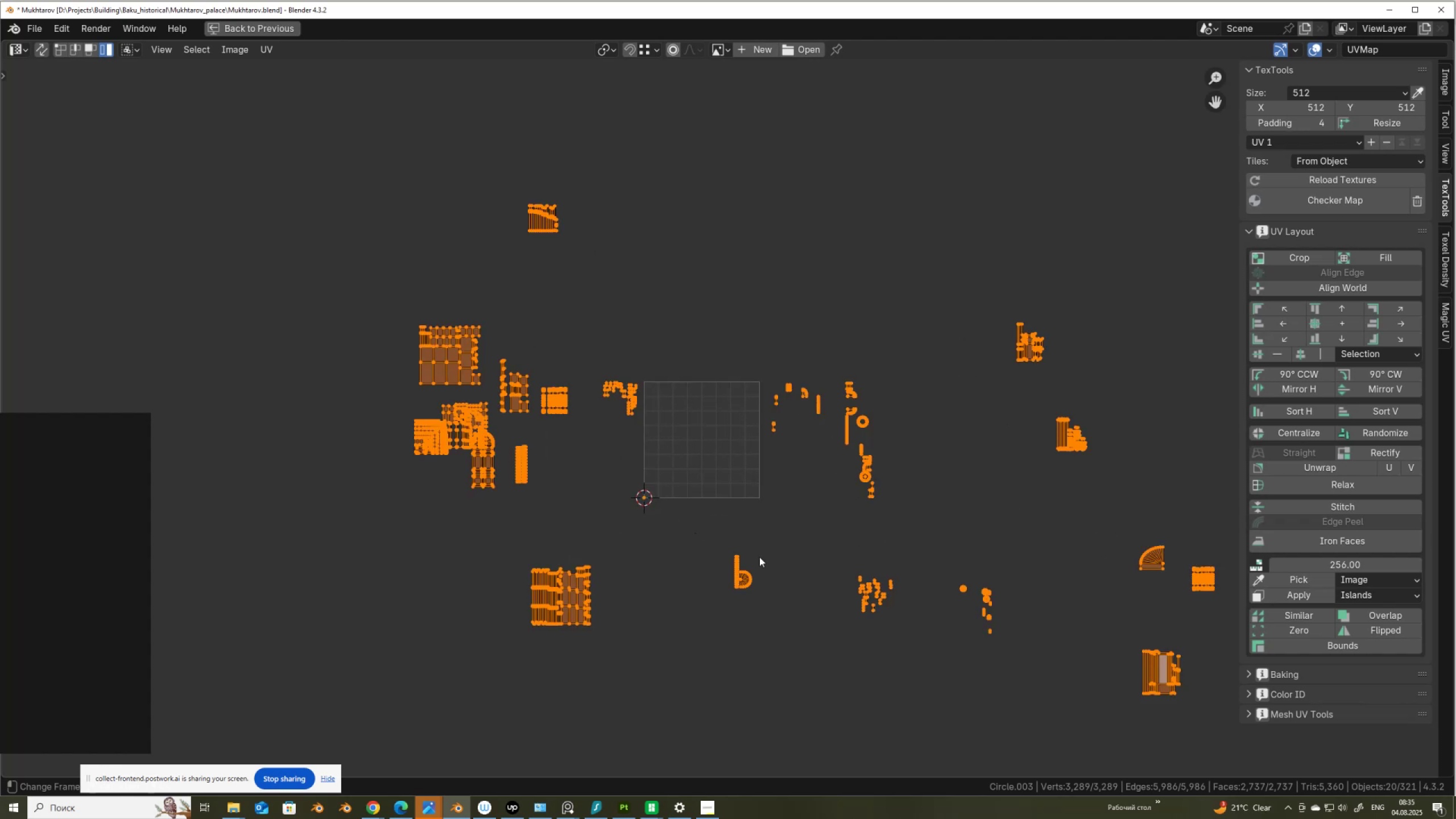 
scroll: coordinate [702, 582], scroll_direction: up, amount: 6.0
 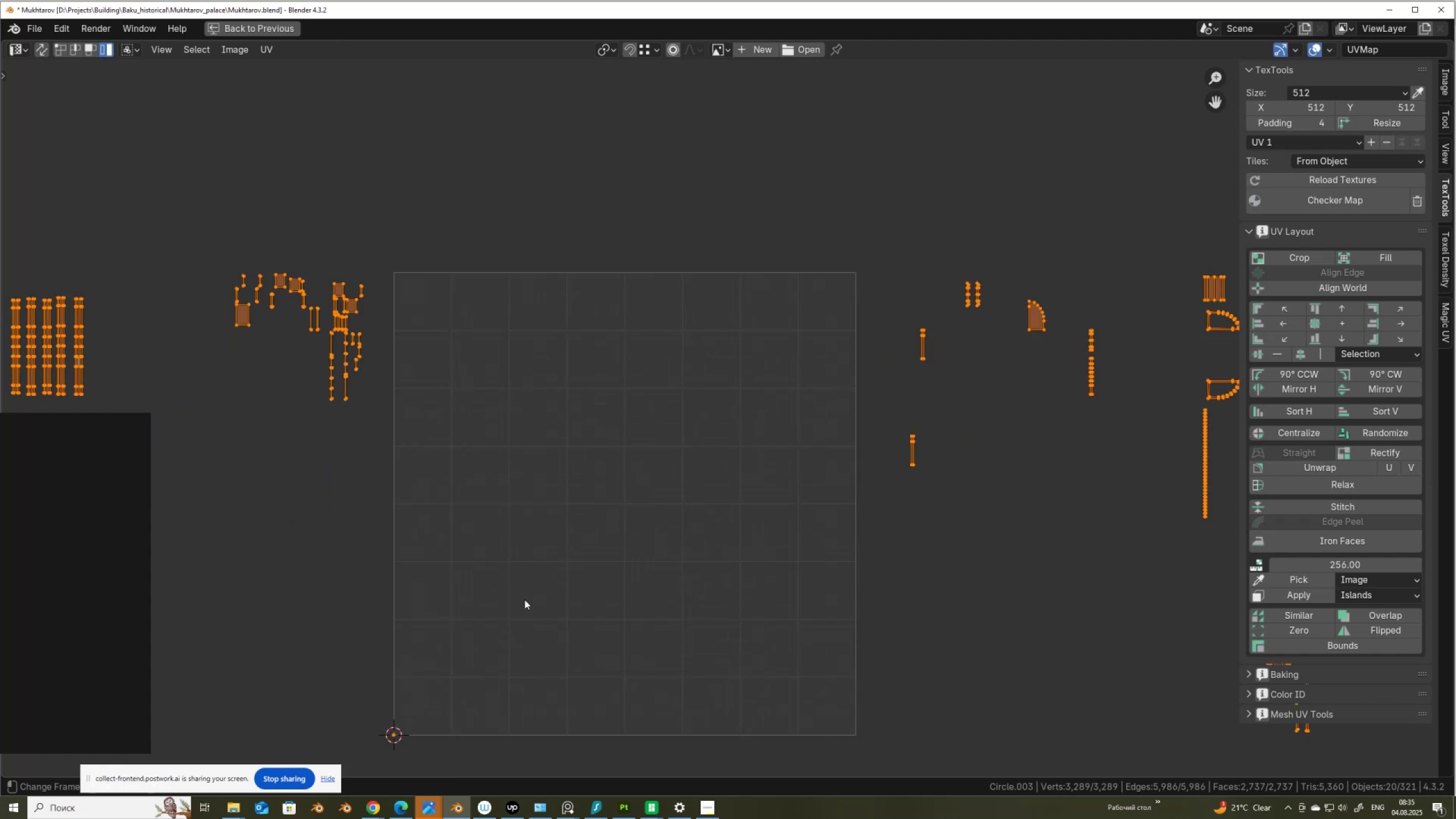 
left_click([525, 599])
 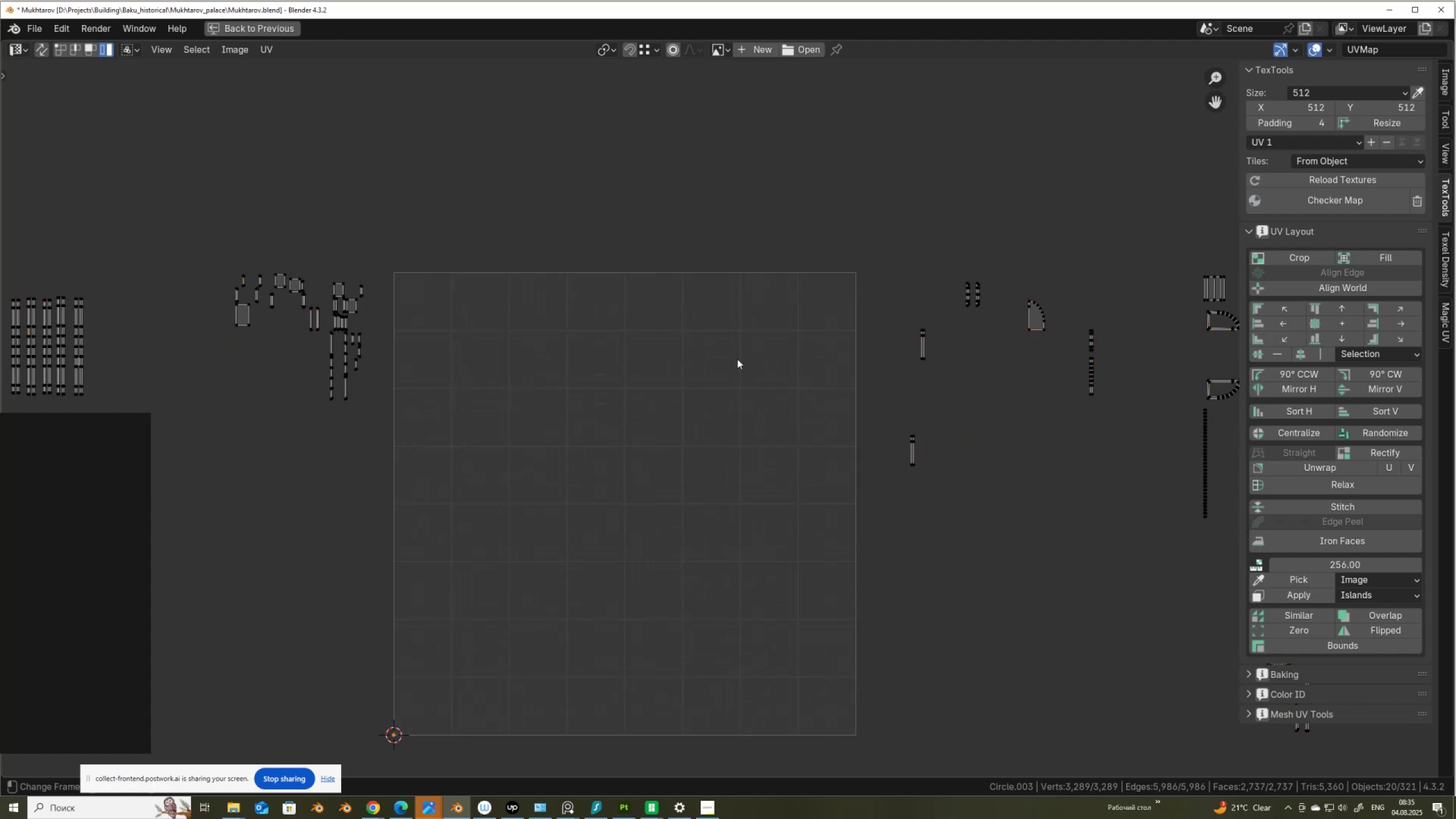 
key(Control+ControlLeft)
 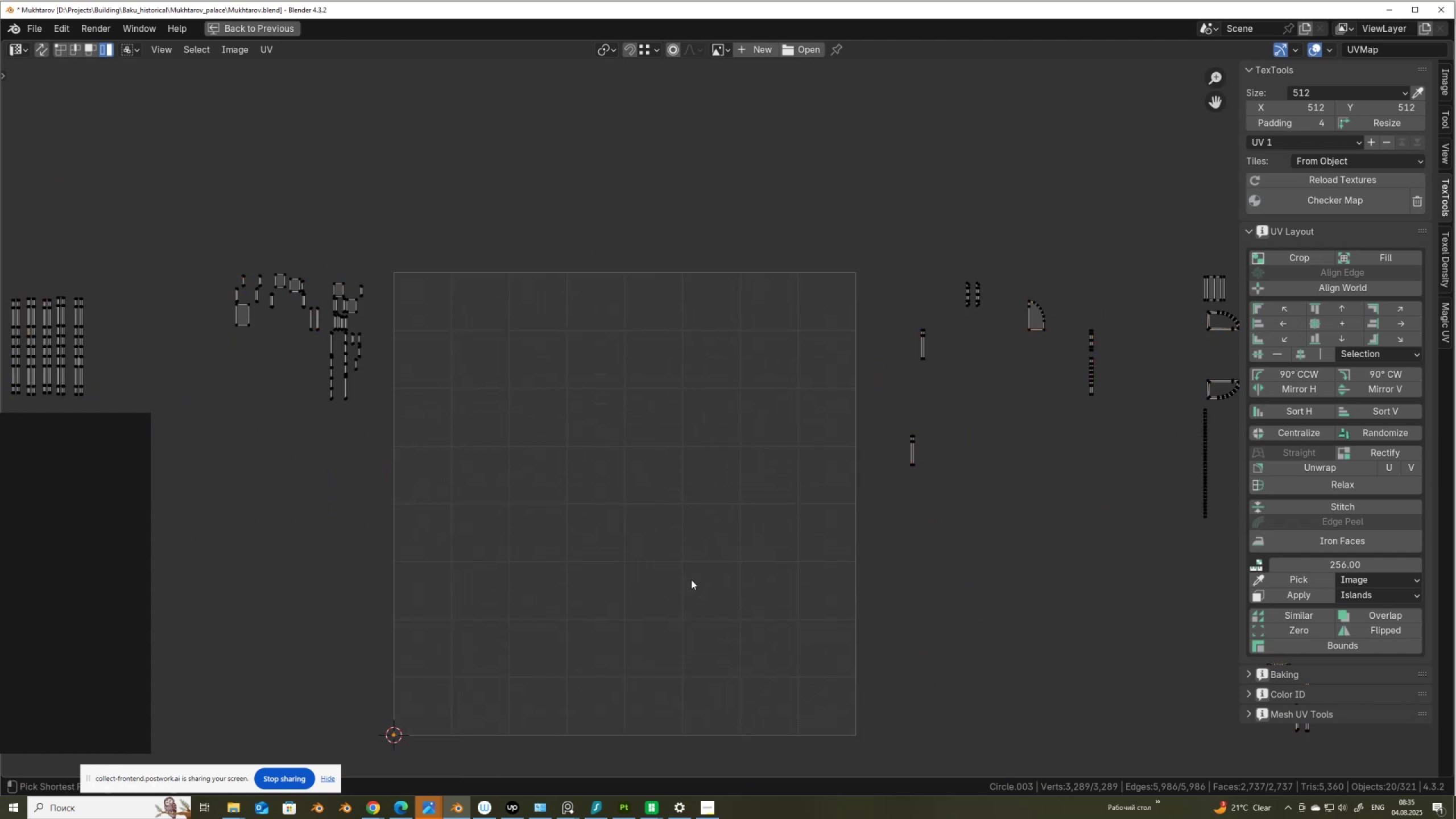 
key(Control+Space)
 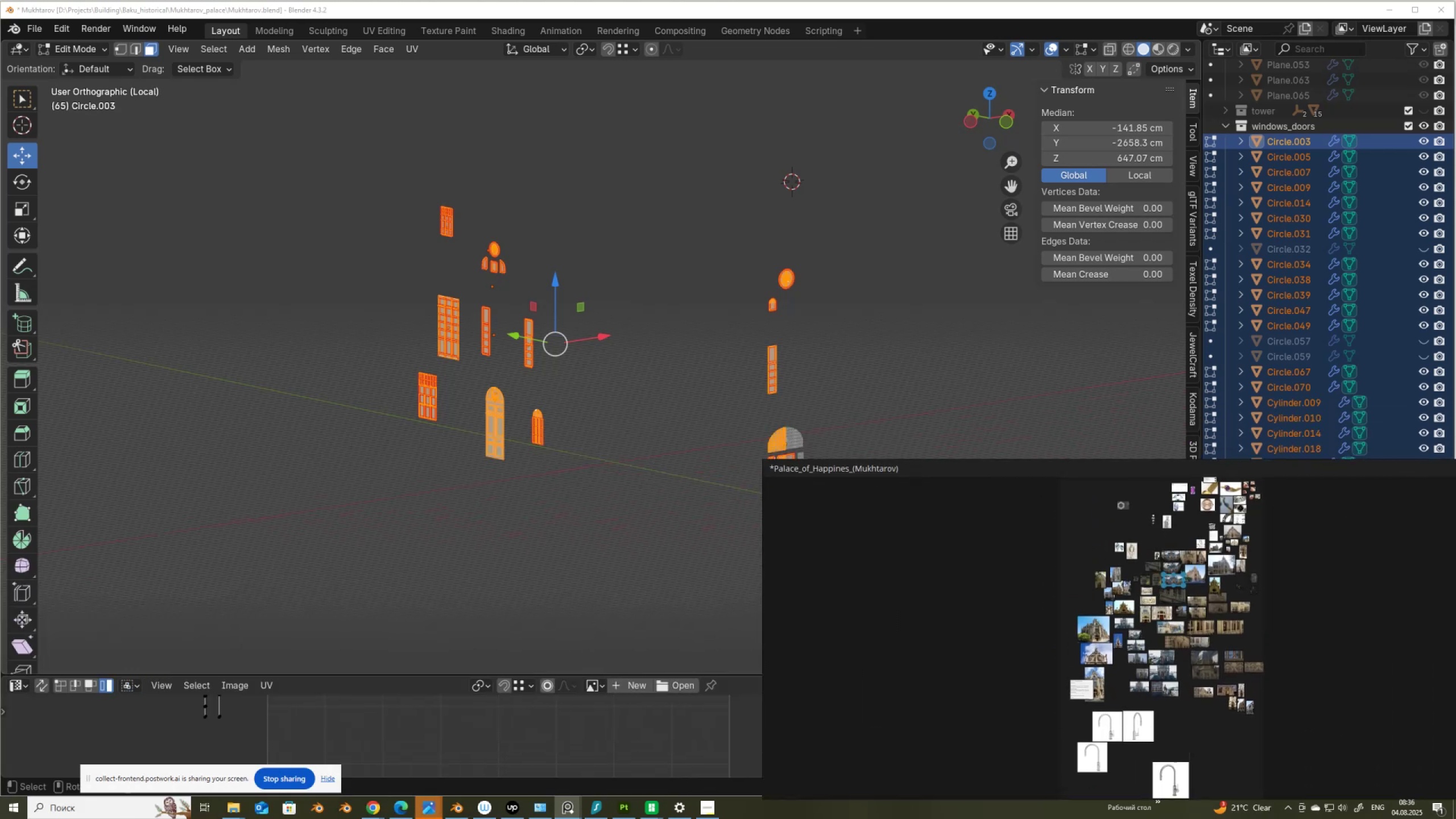 
key(Control+M)
 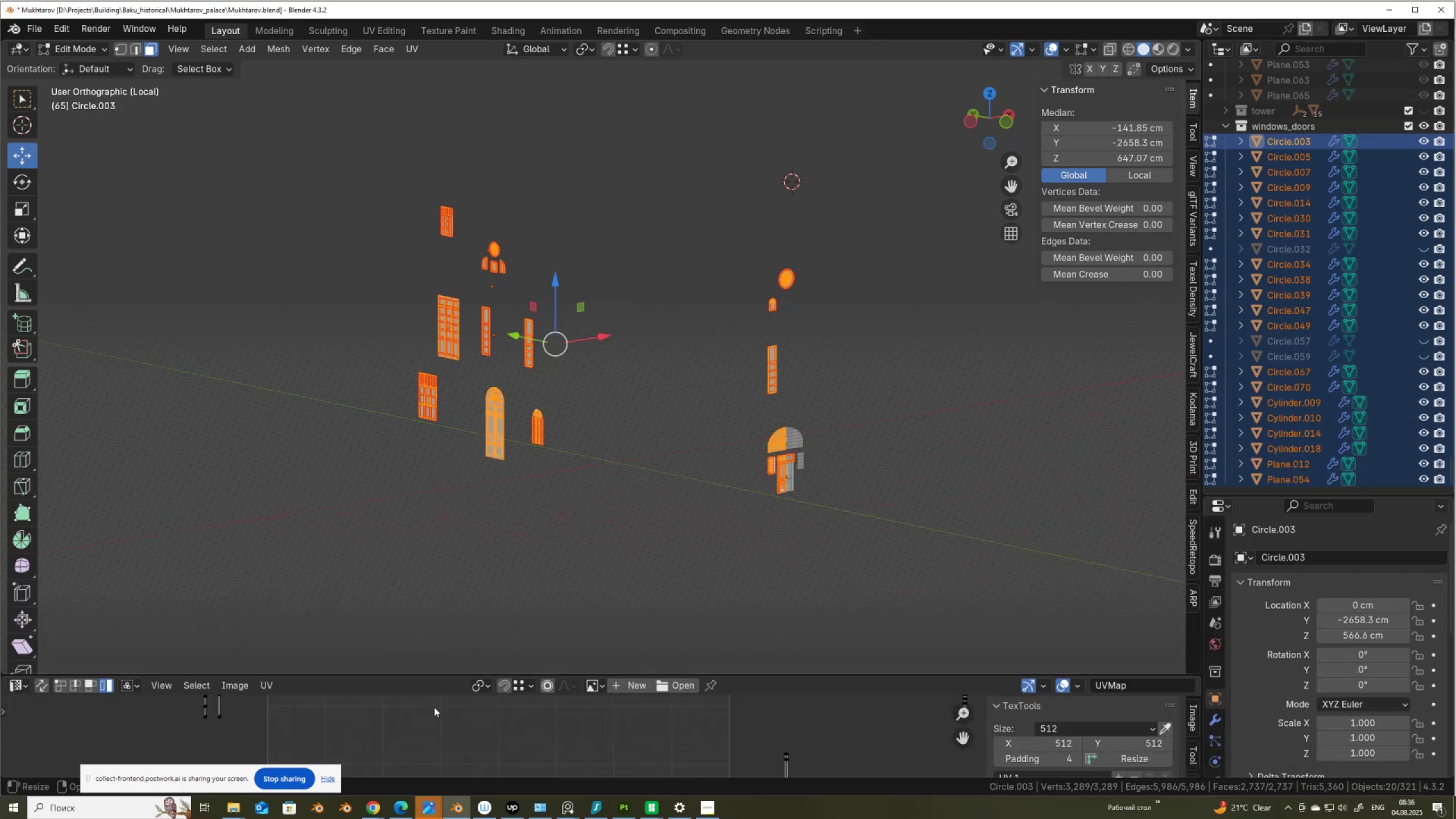 
scroll: coordinate [663, 745], scroll_direction: down, amount: 4.0
 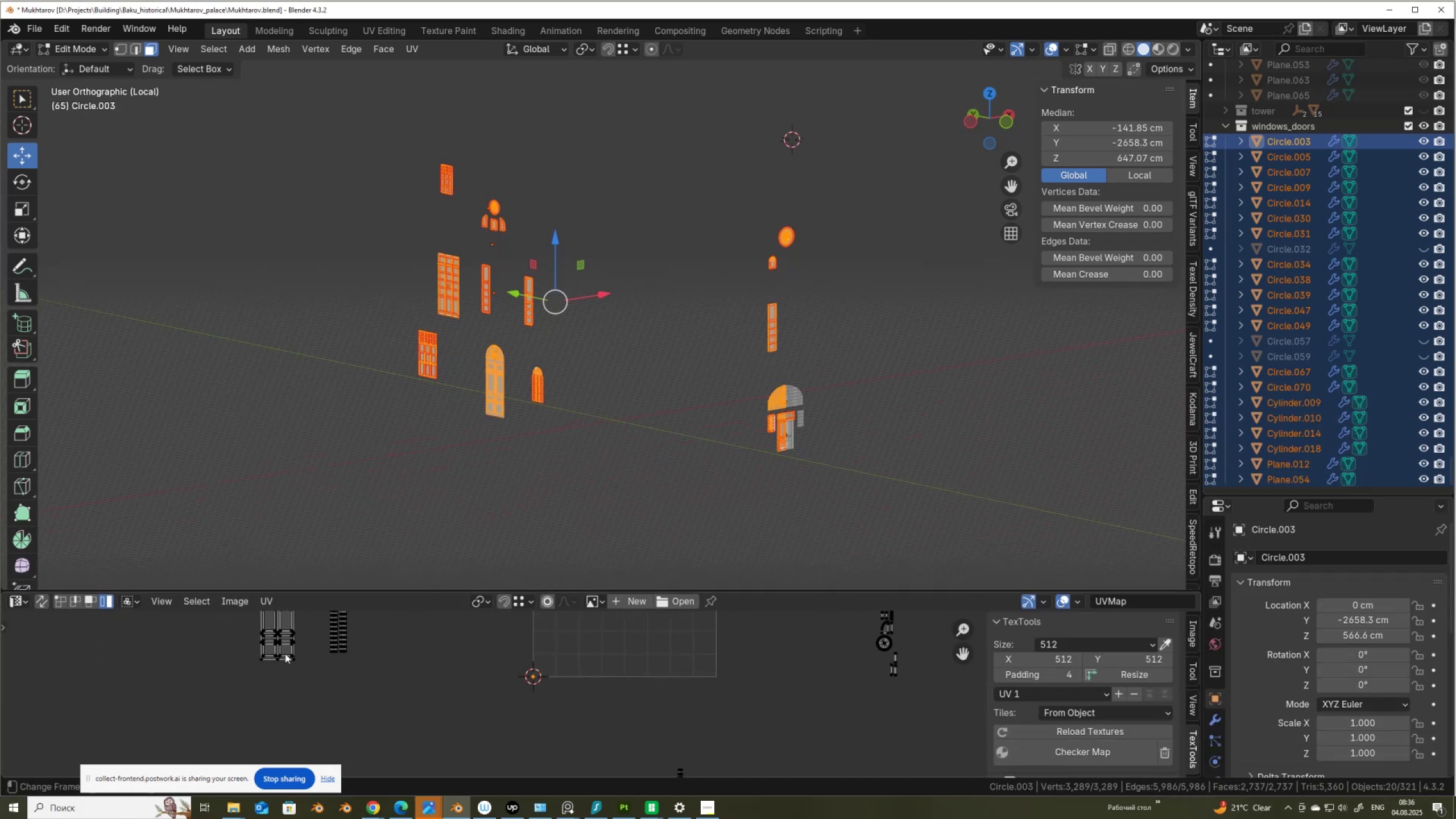 
left_click([43, 597])
 